 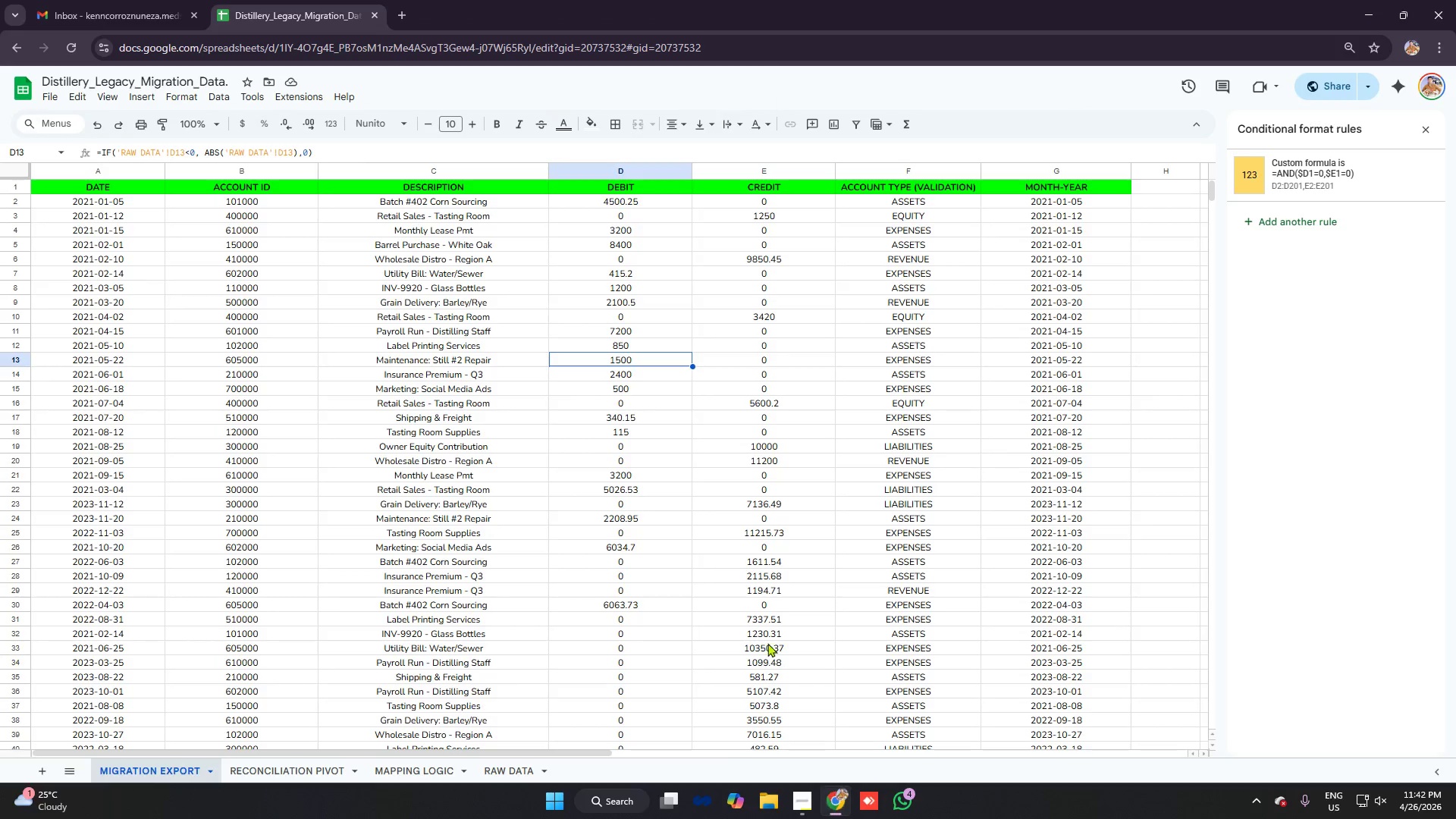 
scroll: coordinate [444, 337], scroll_direction: down, amount: 2.0
 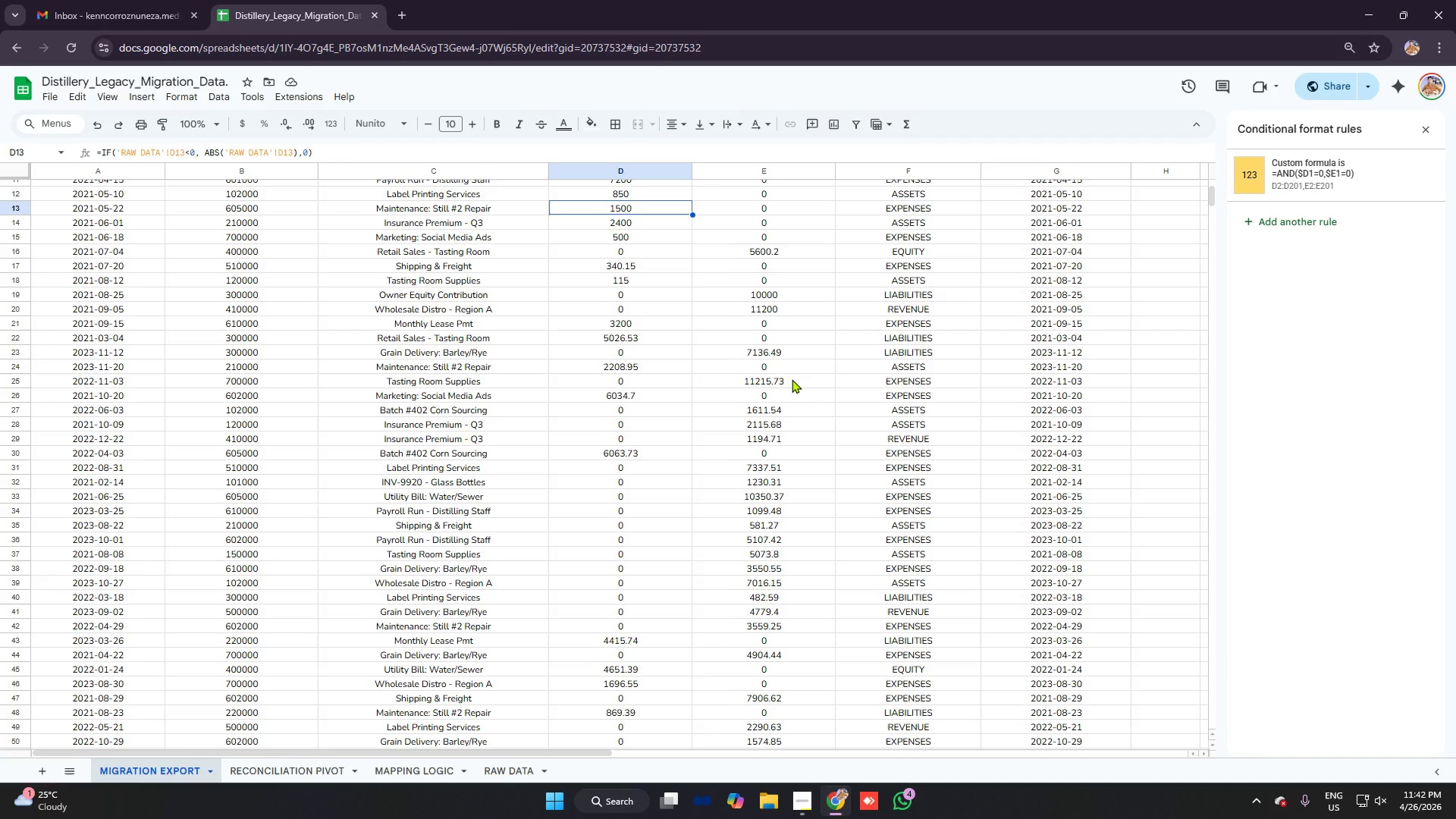 
scroll: coordinate [792, 379], scroll_direction: up, amount: 5.0
 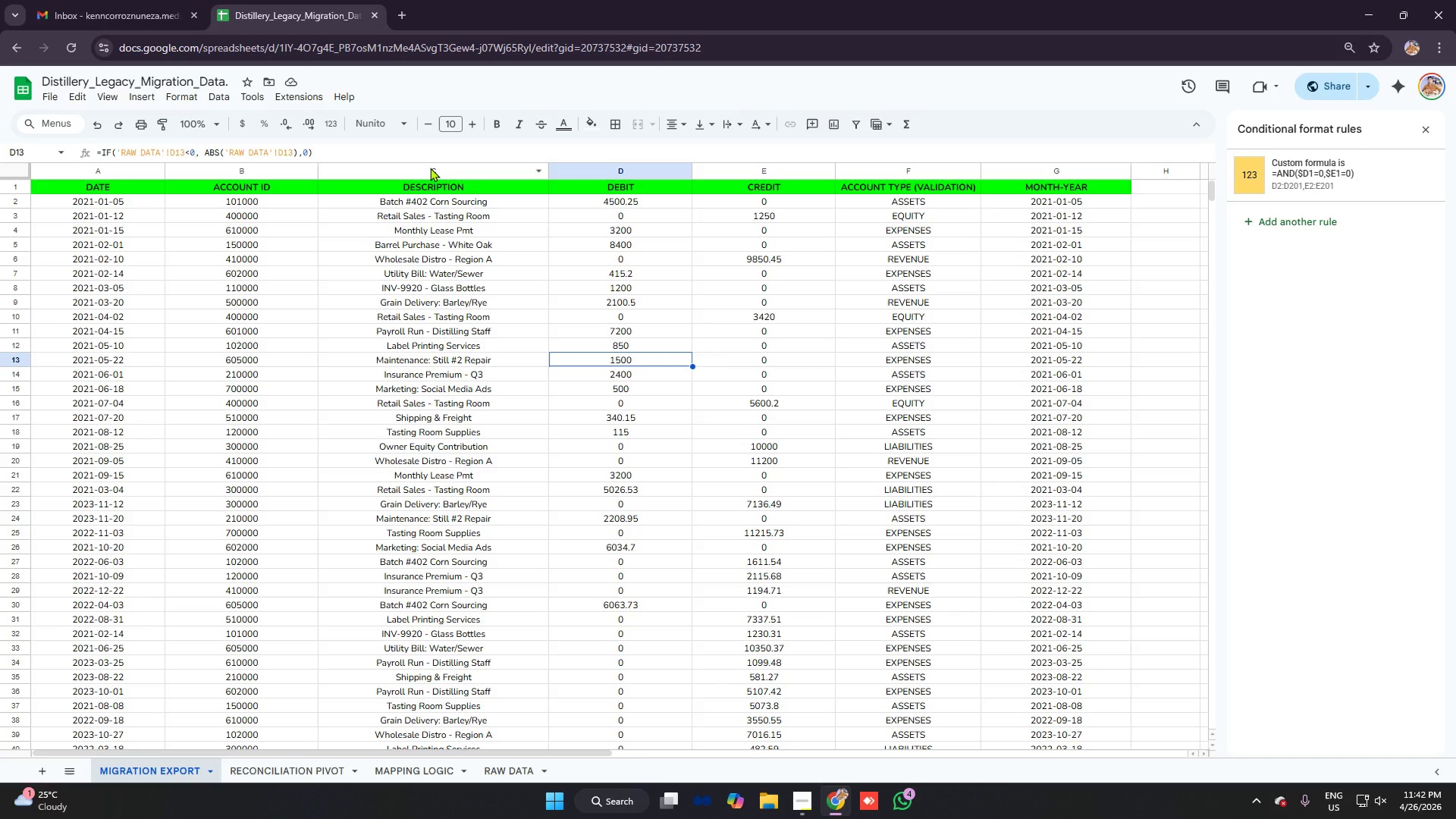 
left_click_drag(start_coordinate=[430, 168], to_coordinate=[602, 182])
 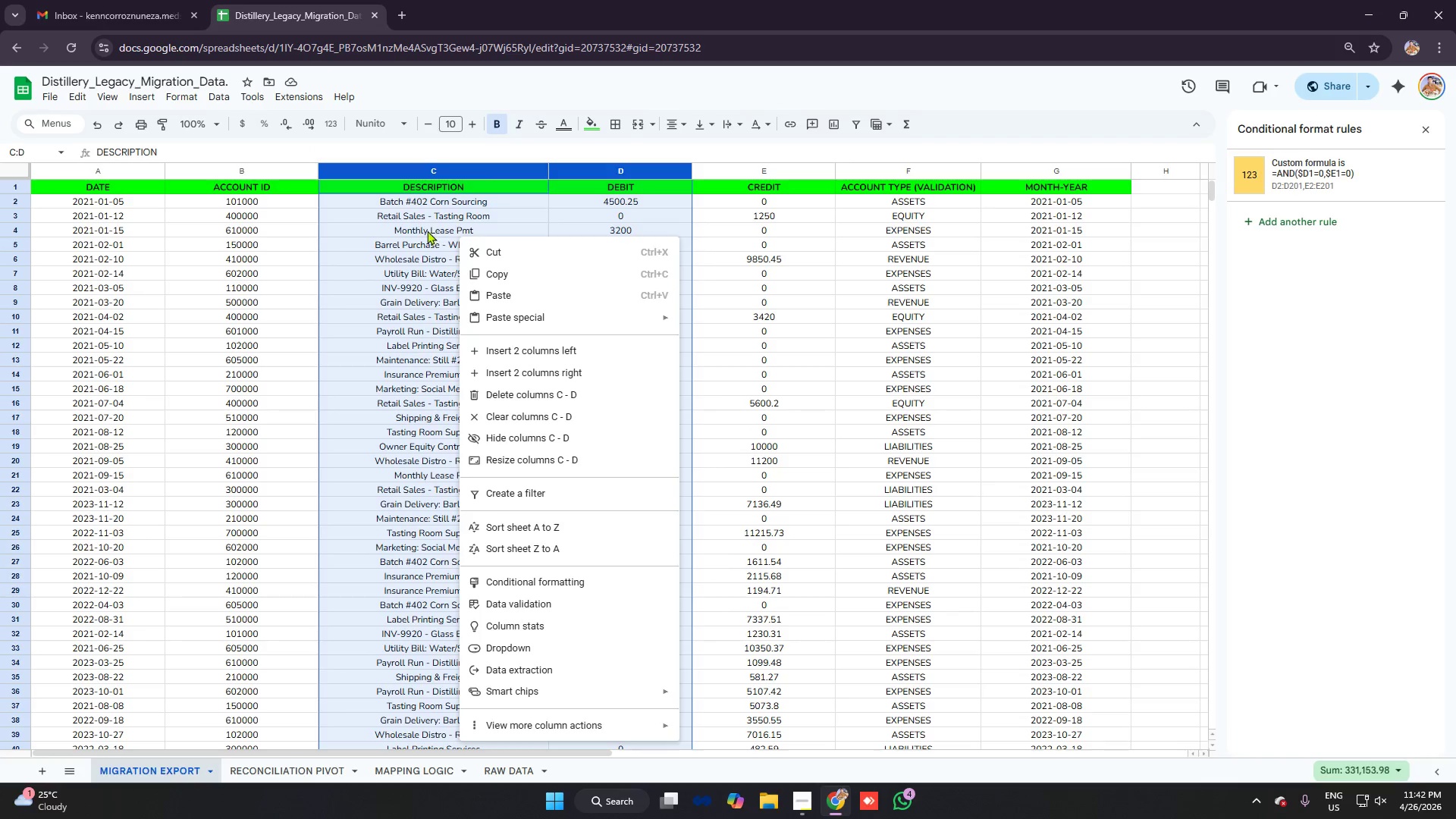 
left_click_drag(start_coordinate=[413, 196], to_coordinate=[497, 530])
 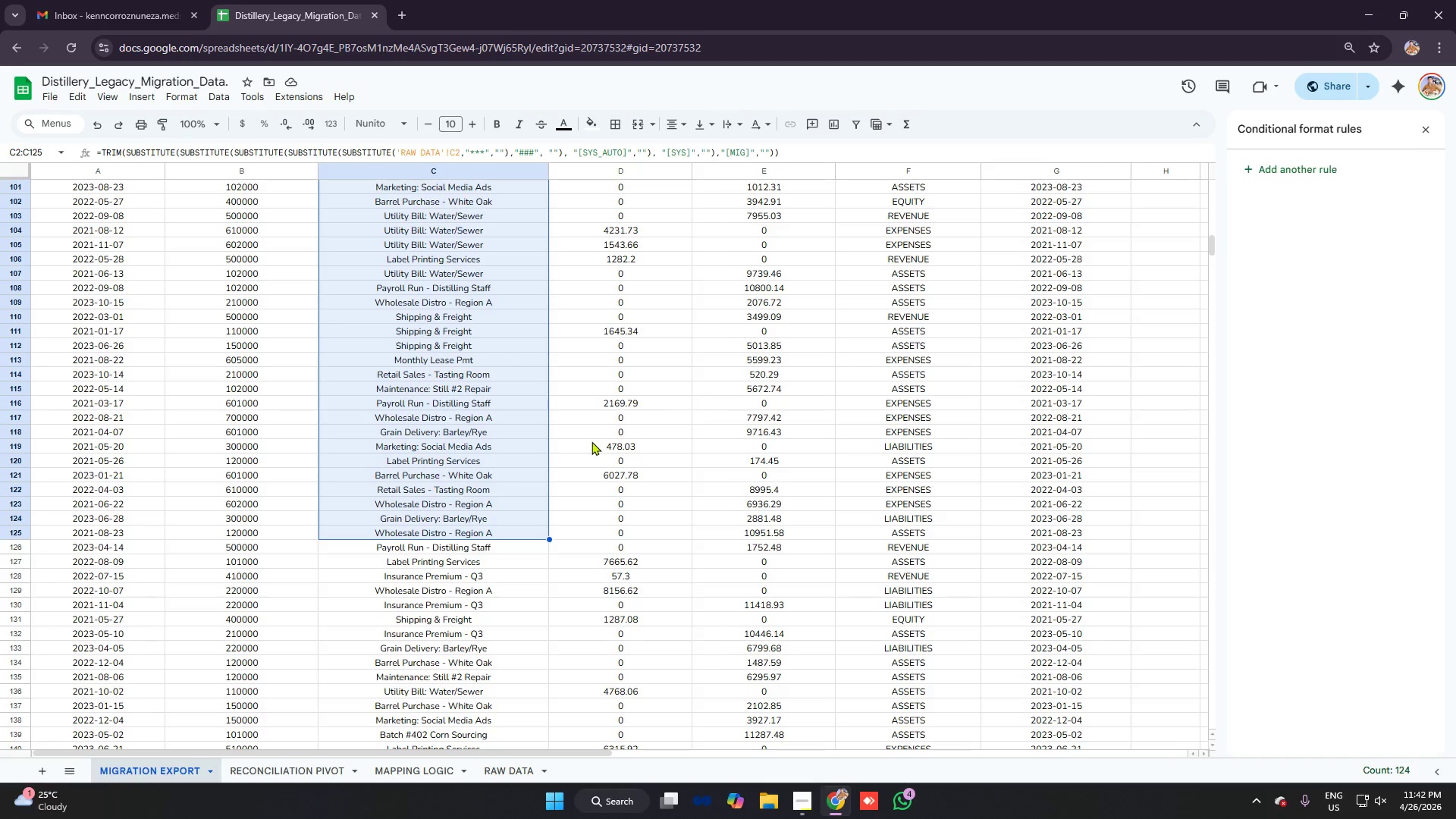 
scroll: coordinate [497, 535], scroll_direction: down, amount: 19.0
 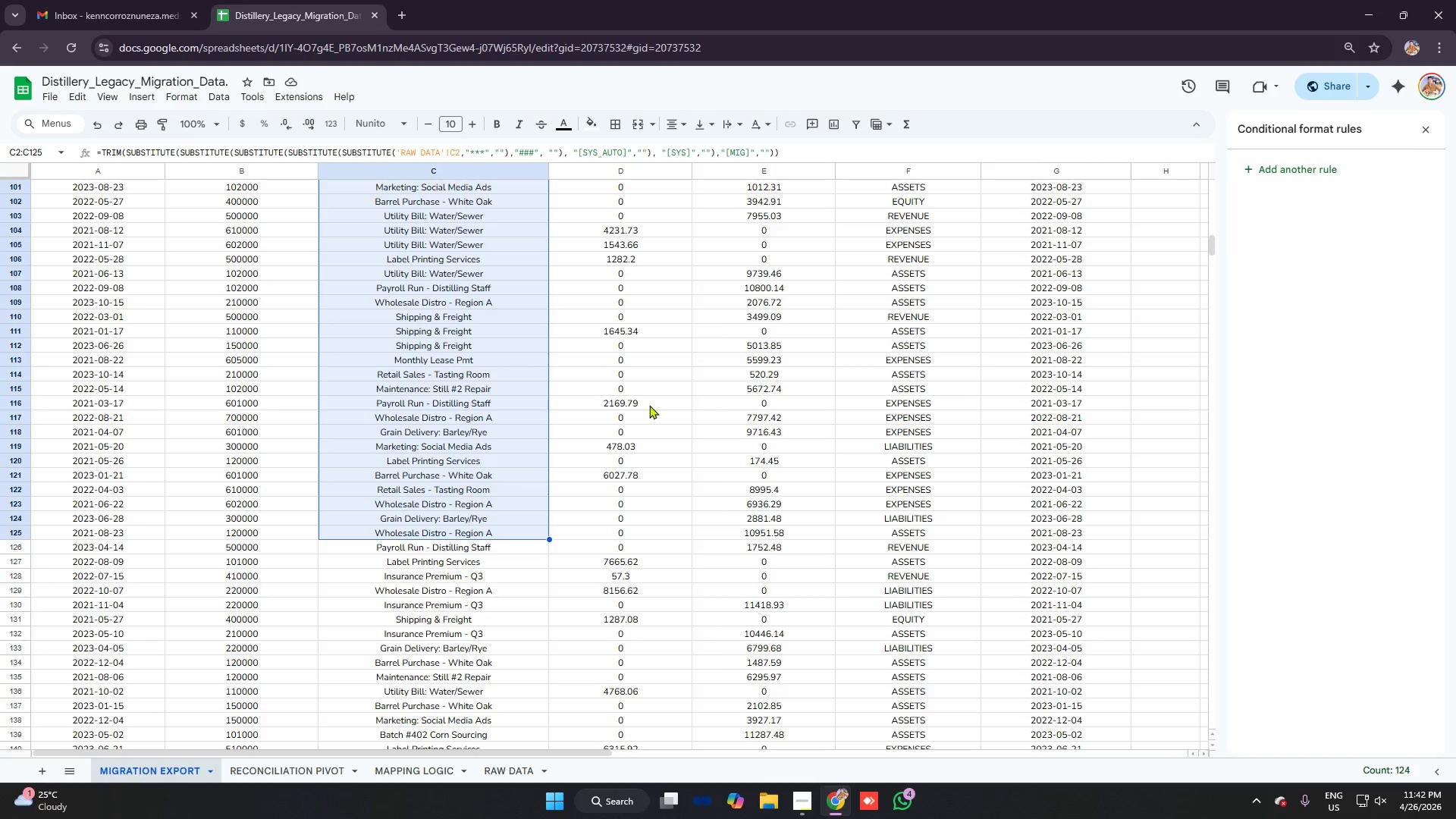 
left_click([678, 399])
 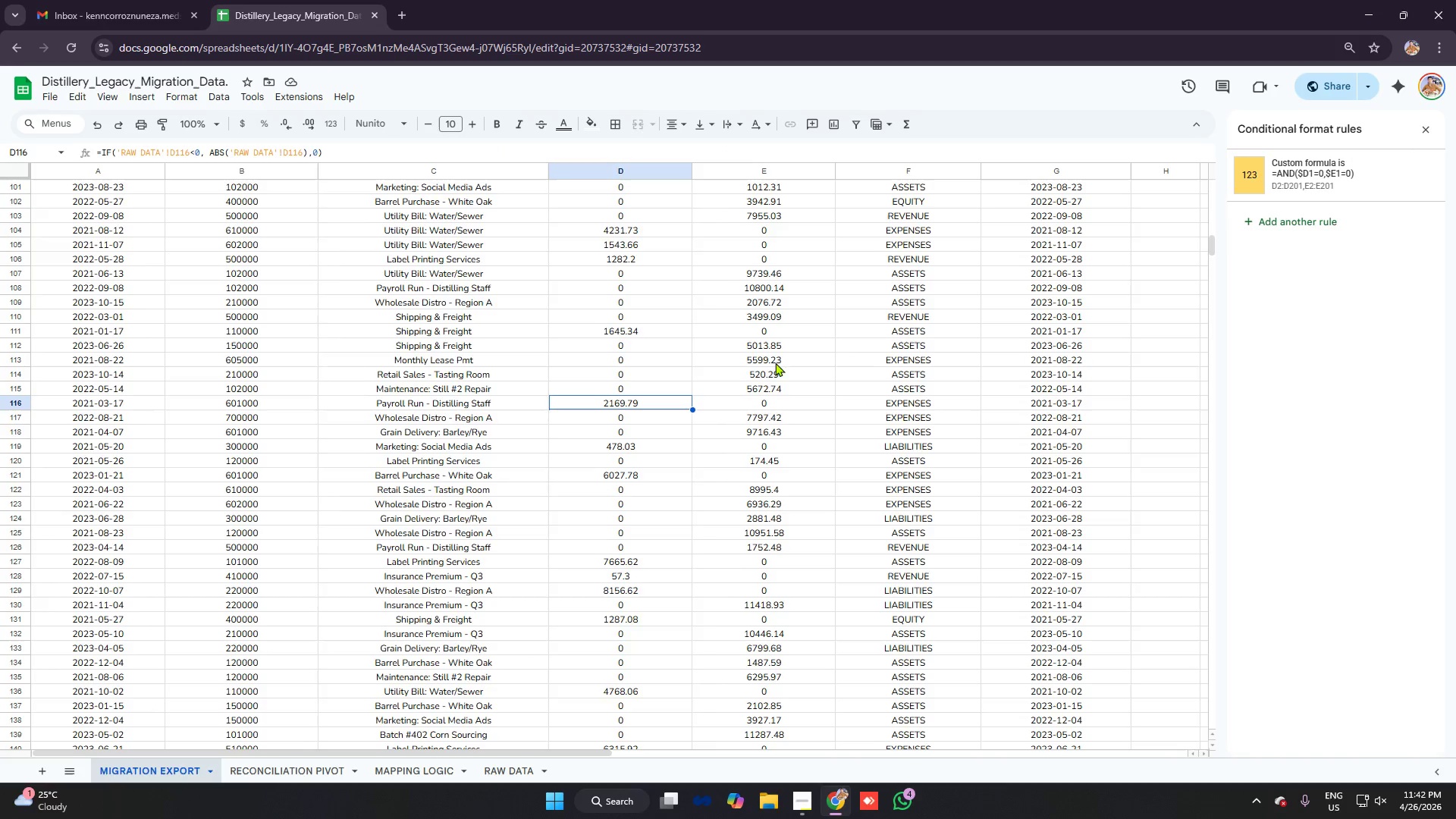 
scroll: coordinate [918, 257], scroll_direction: up, amount: 25.0
 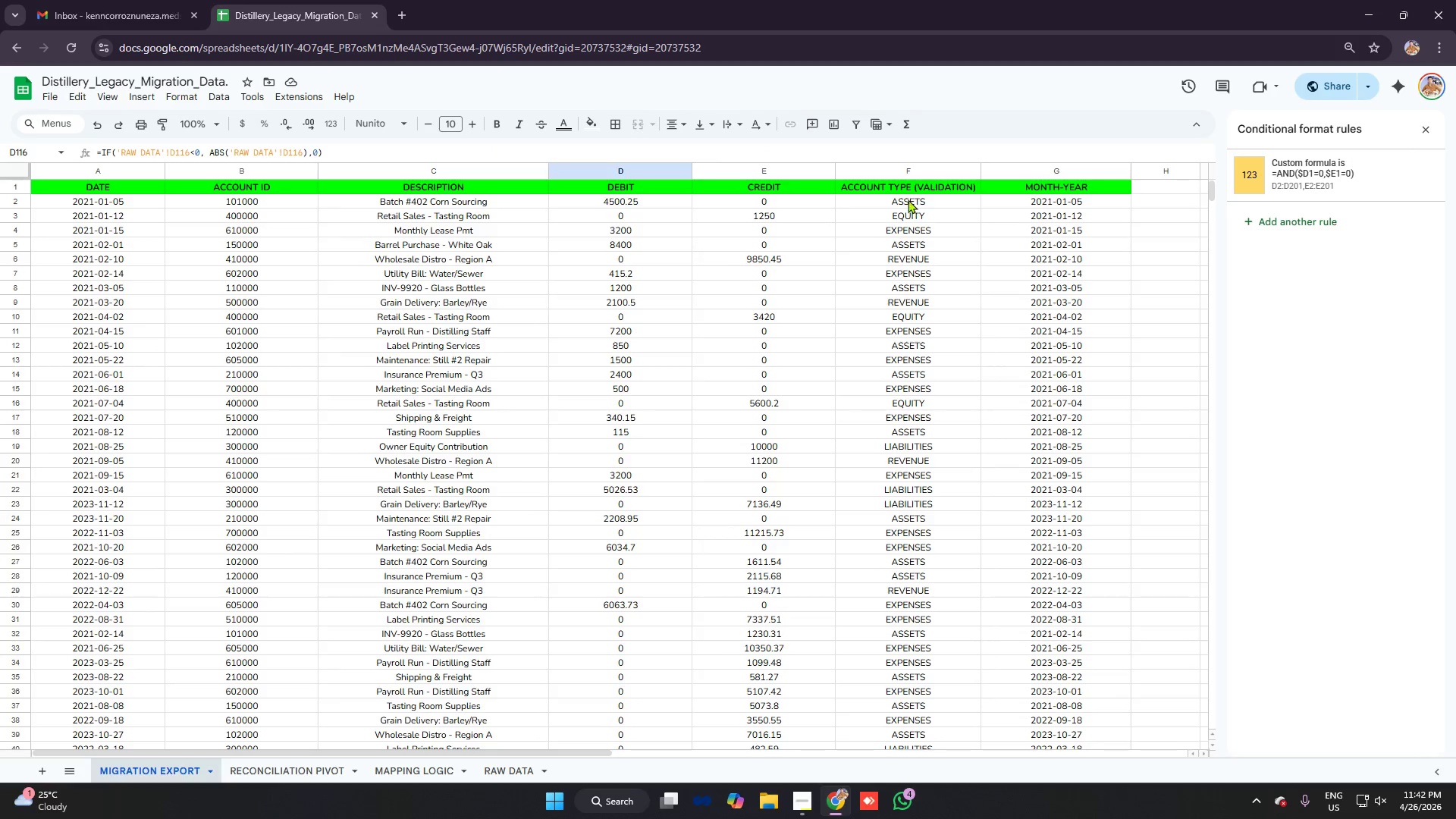 
left_click([908, 199])
 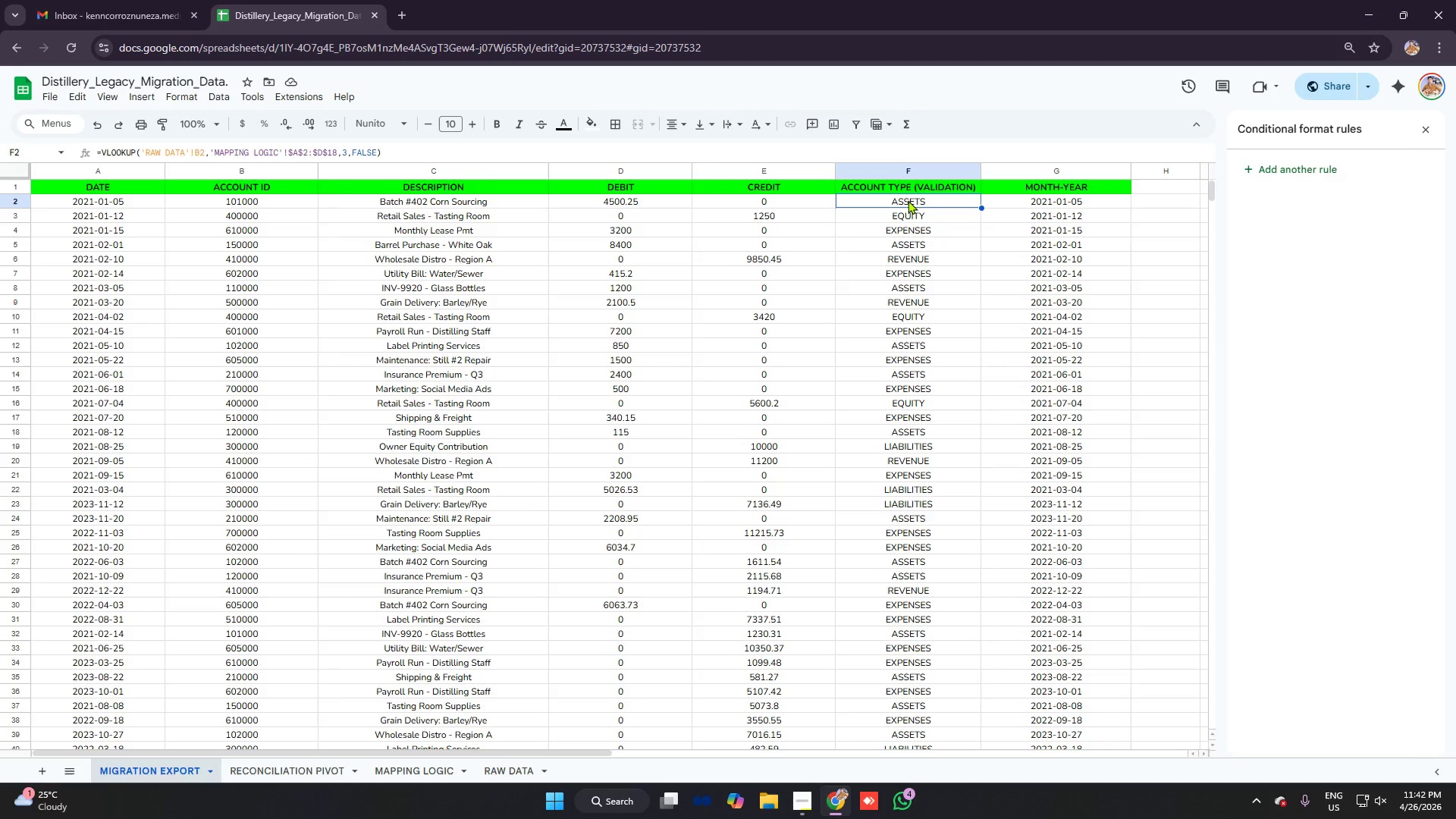 
left_click_drag(start_coordinate=[908, 200], to_coordinate=[896, 493])
 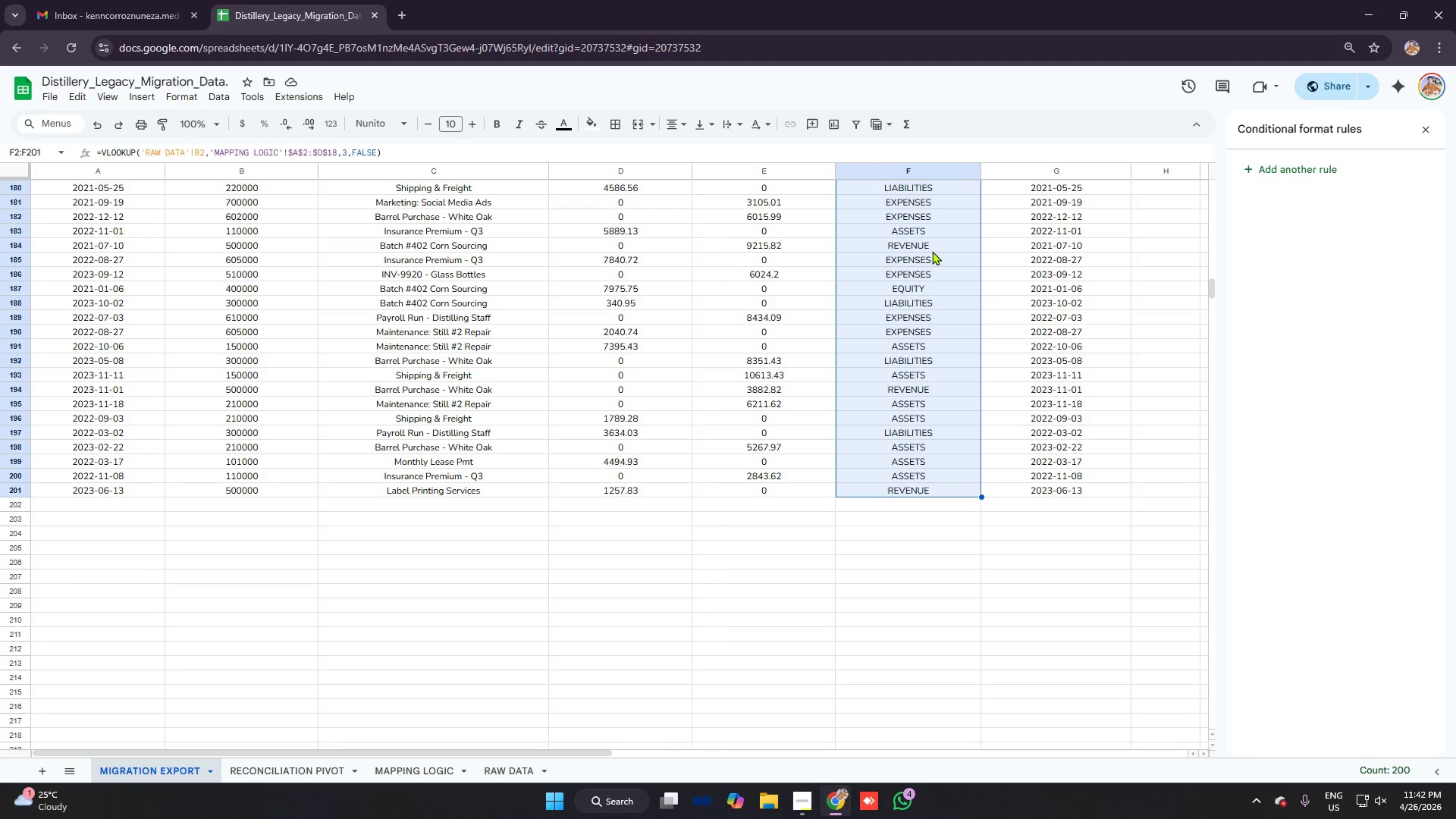 
scroll: coordinate [906, 506], scroll_direction: down, amount: 34.0
 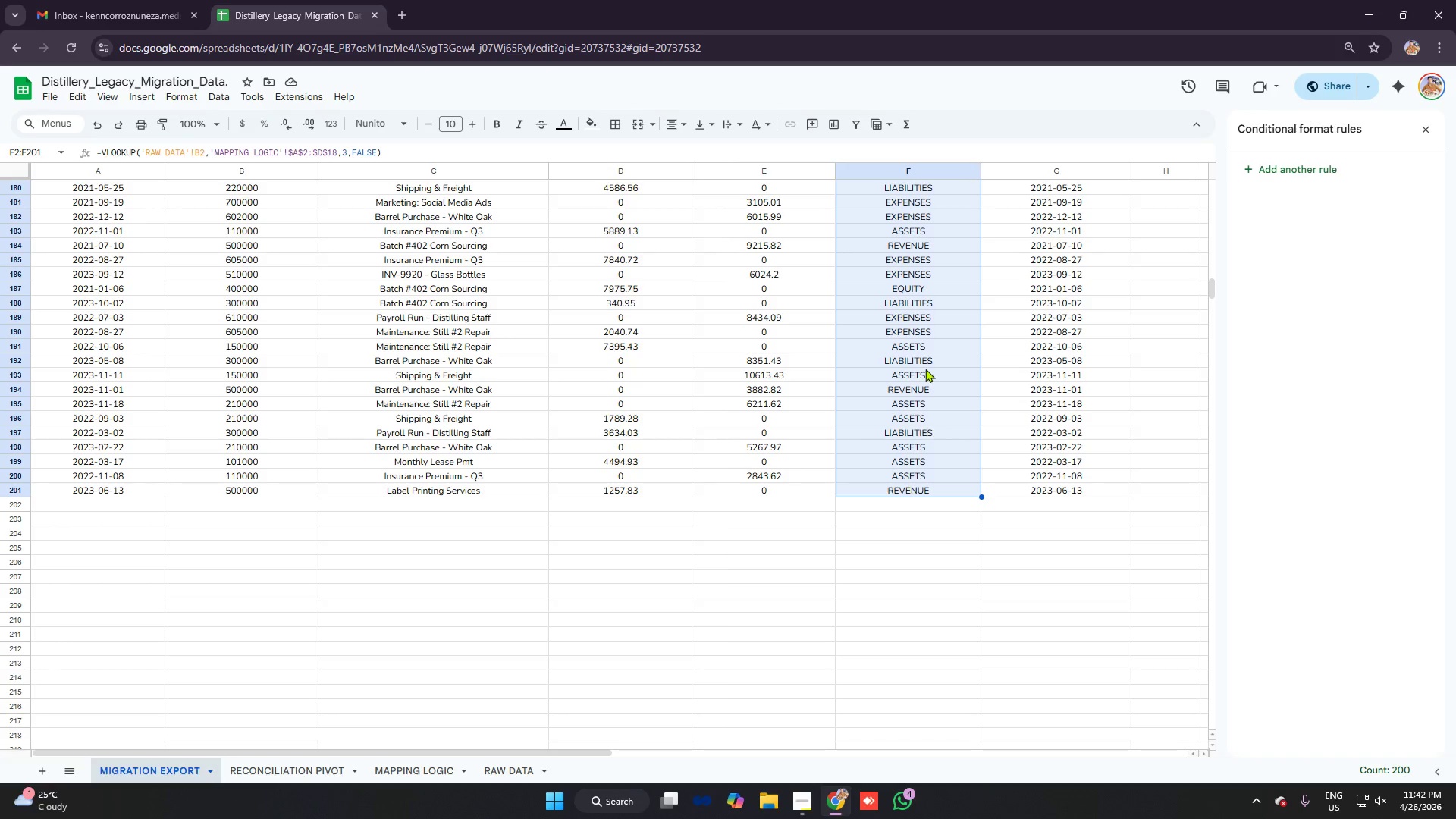 
right_click([934, 225])
 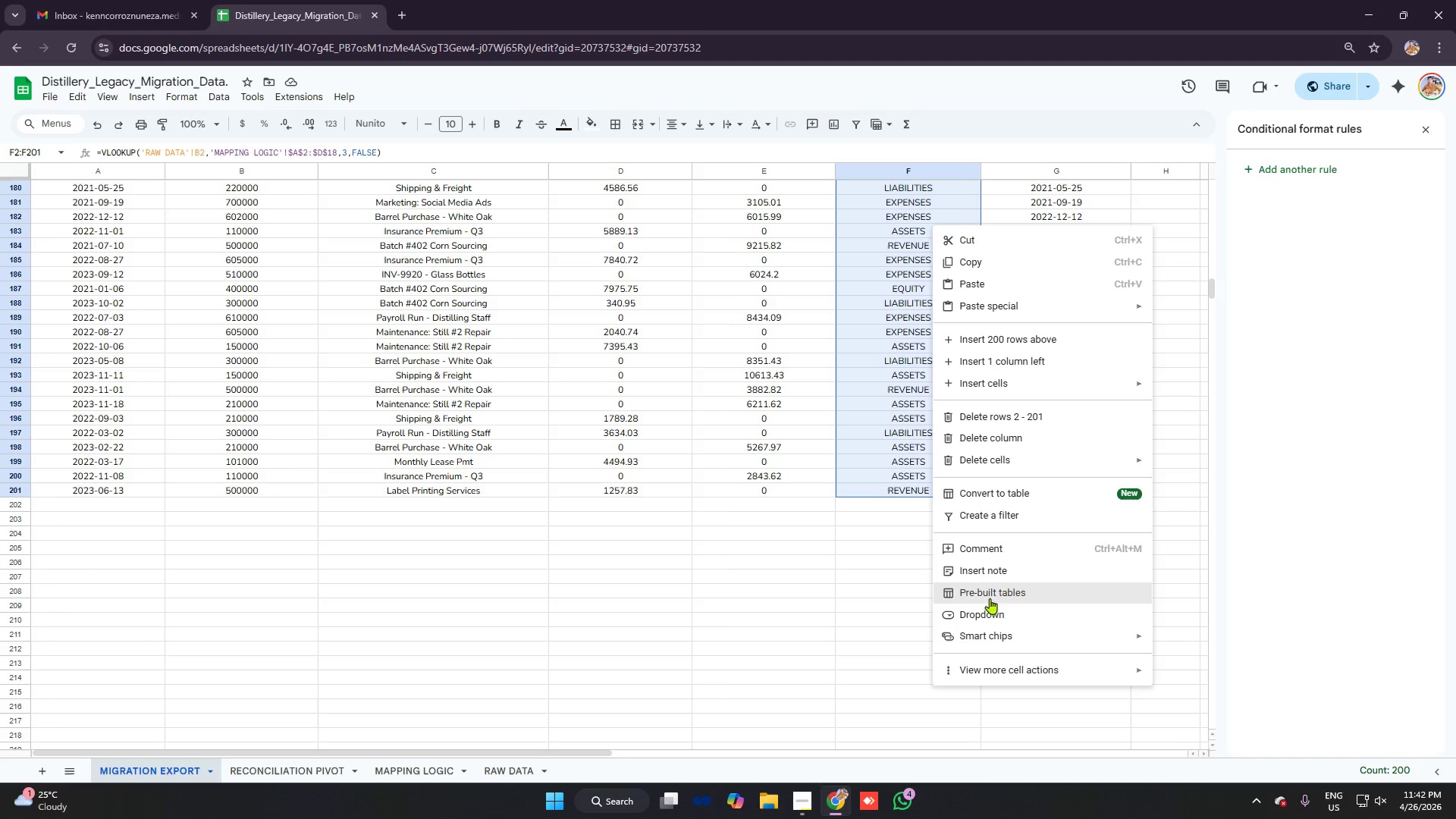 
left_click([988, 606])
 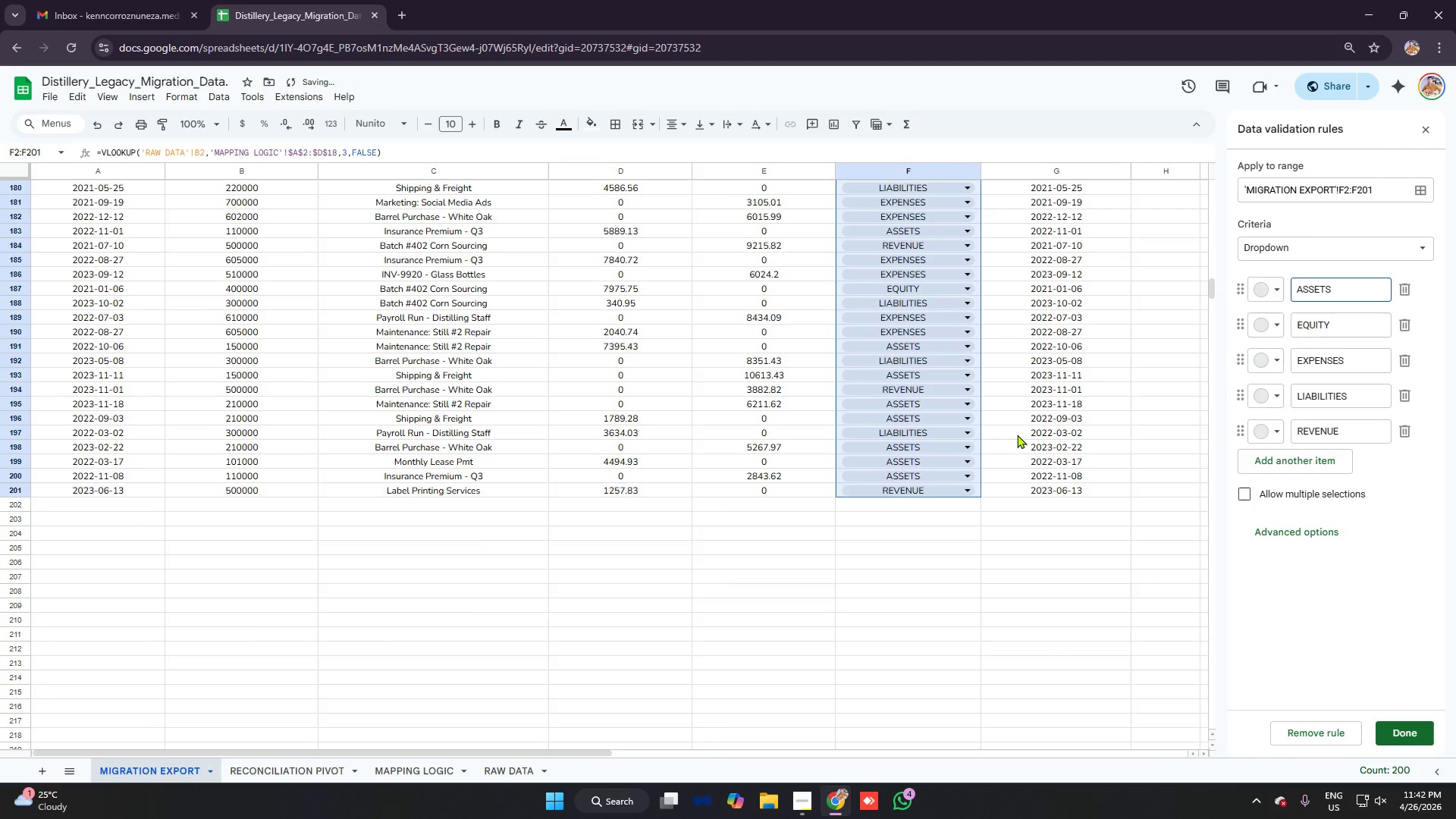 
scroll: coordinate [981, 376], scroll_direction: up, amount: 38.0
 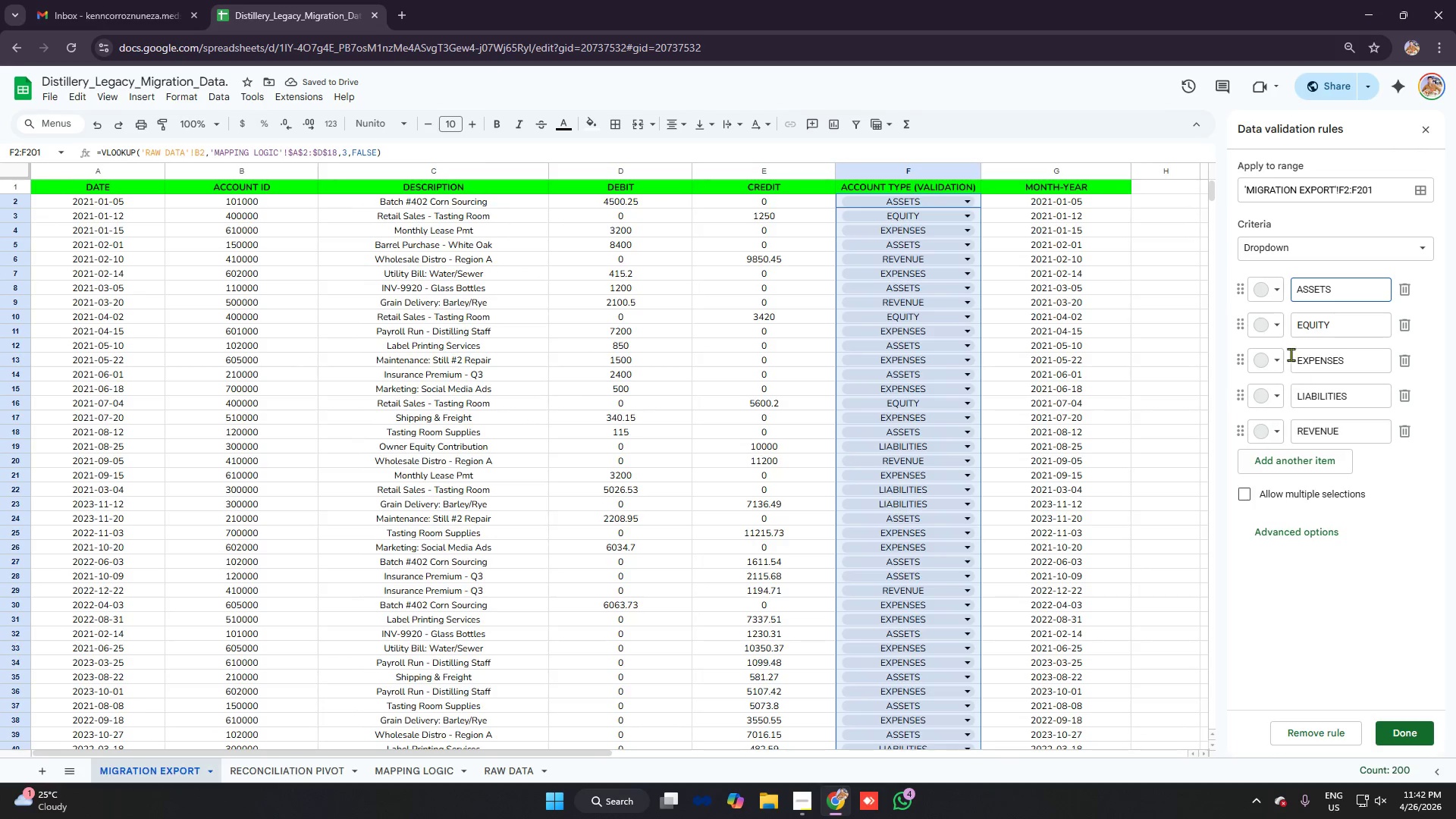 
left_click([1272, 291])
 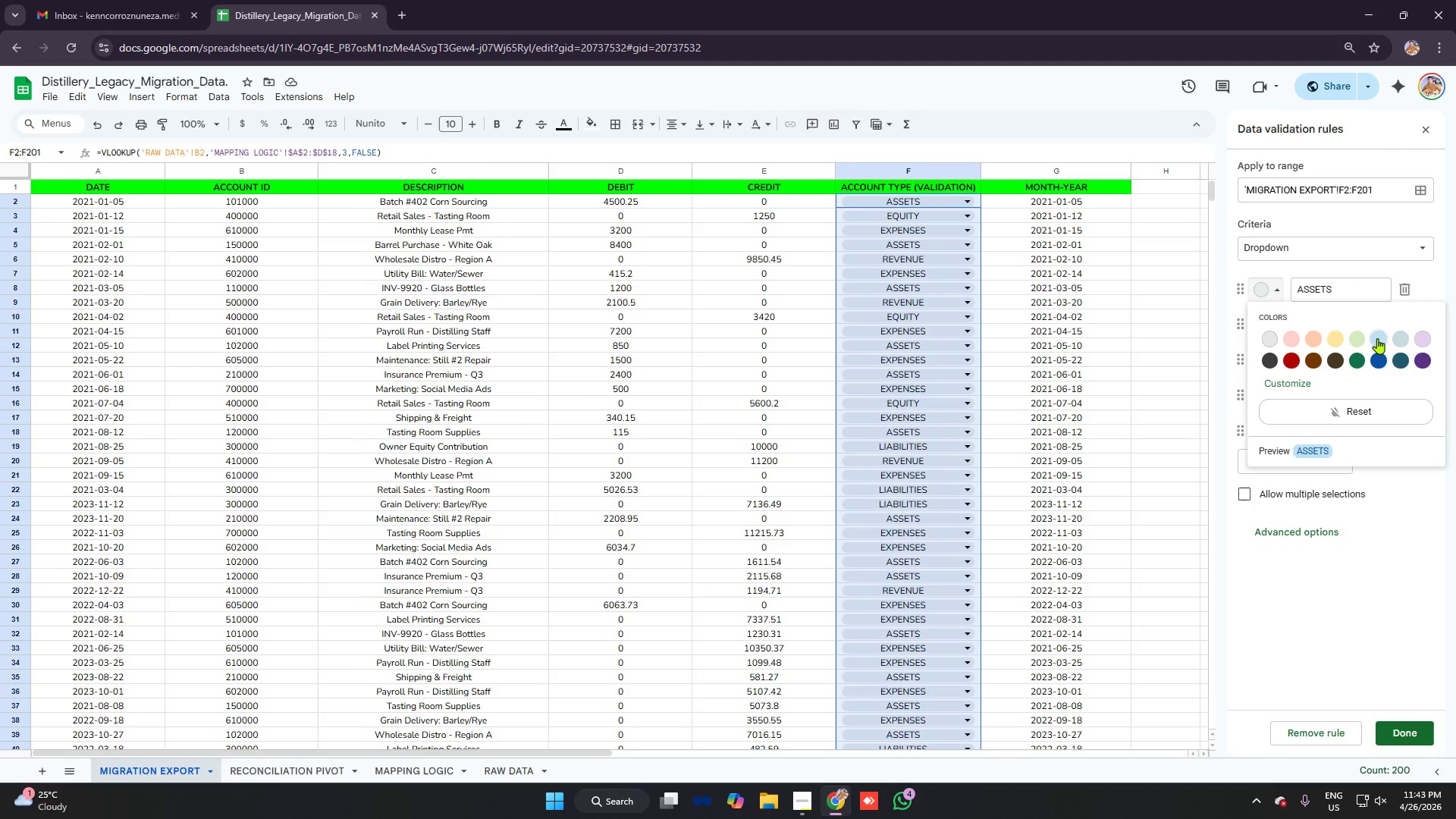 
left_click([1379, 342])
 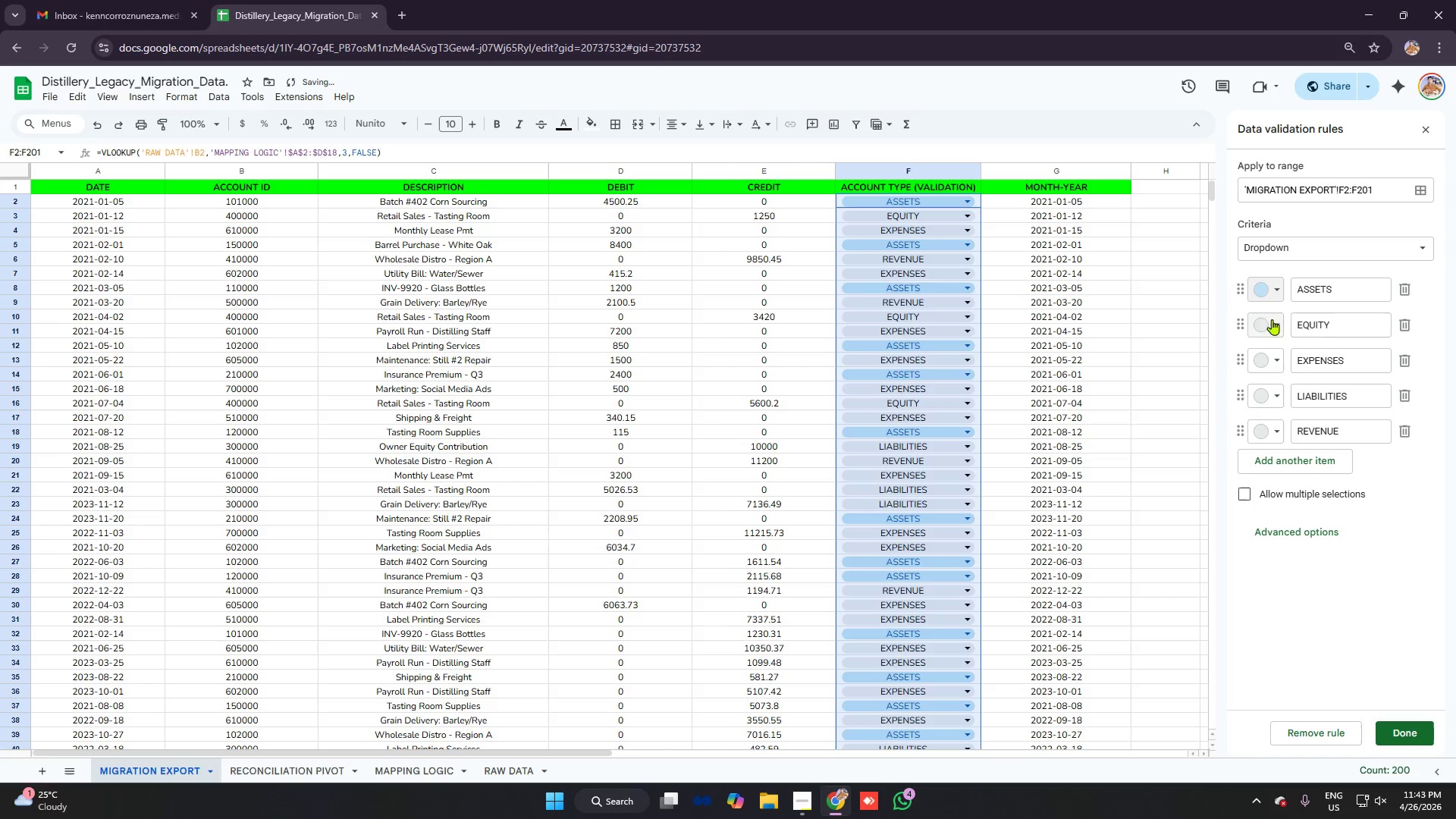 
left_click([1279, 291])
 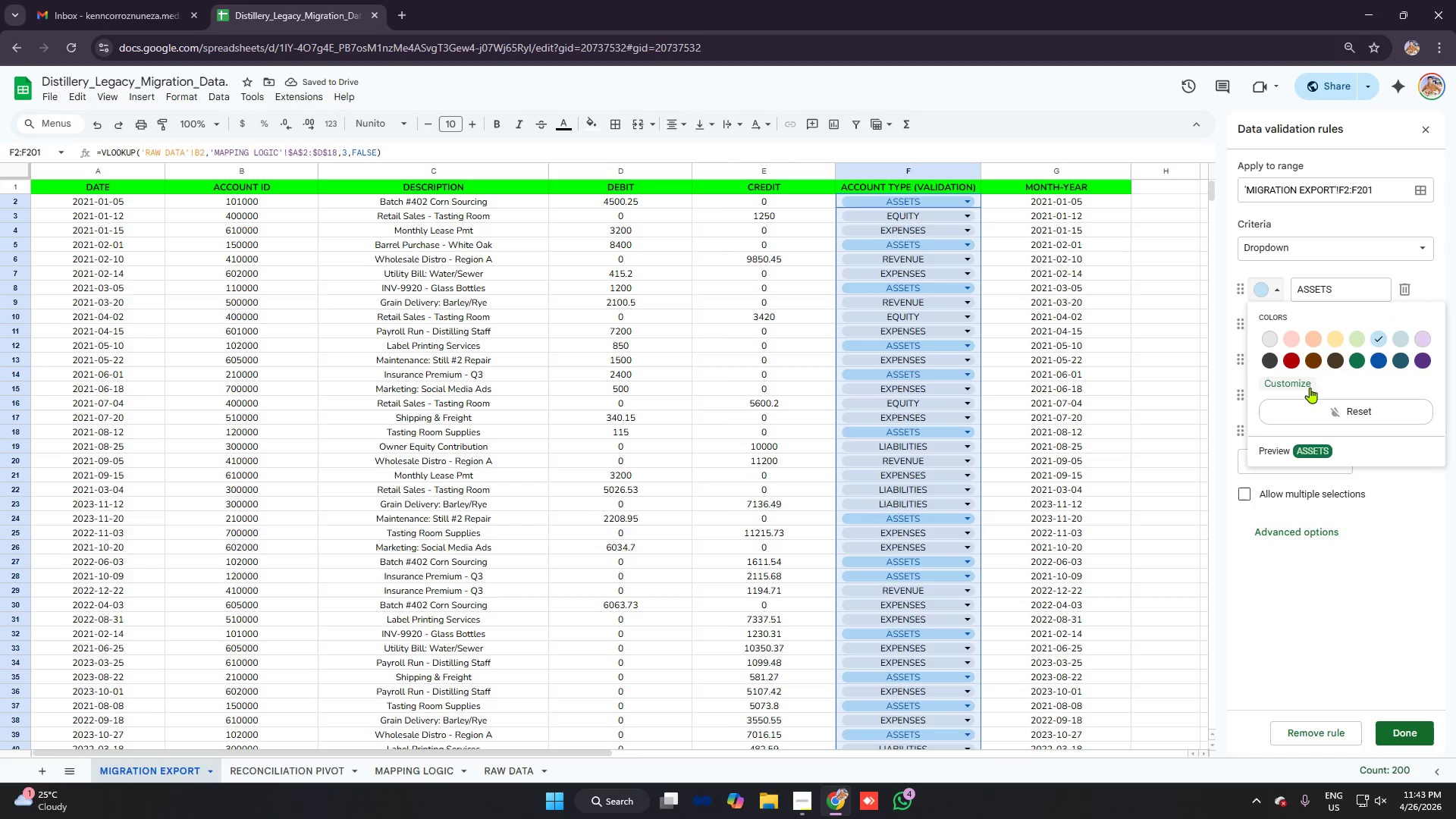 
left_click([1306, 387])
 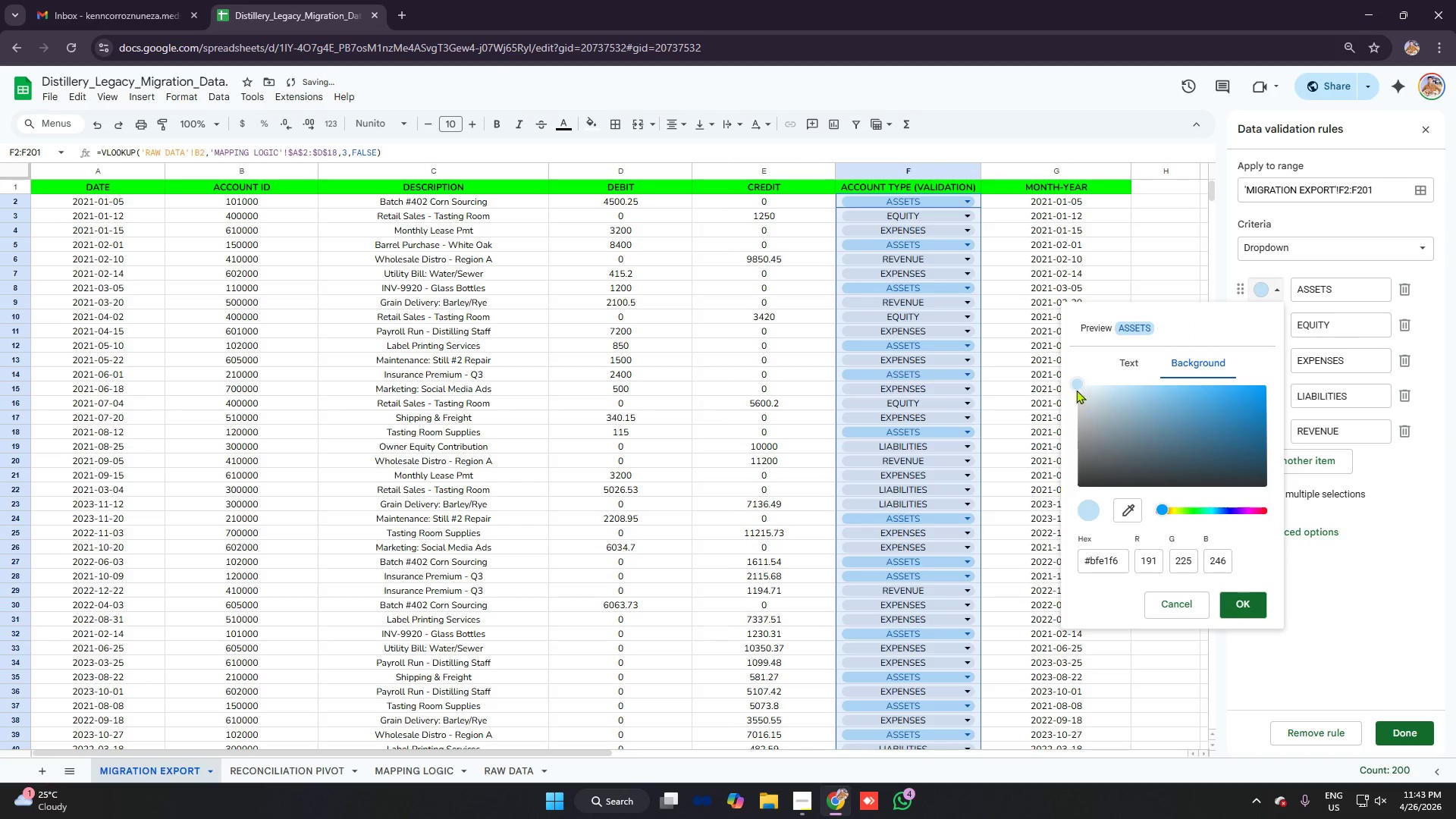 
left_click([1134, 363])
 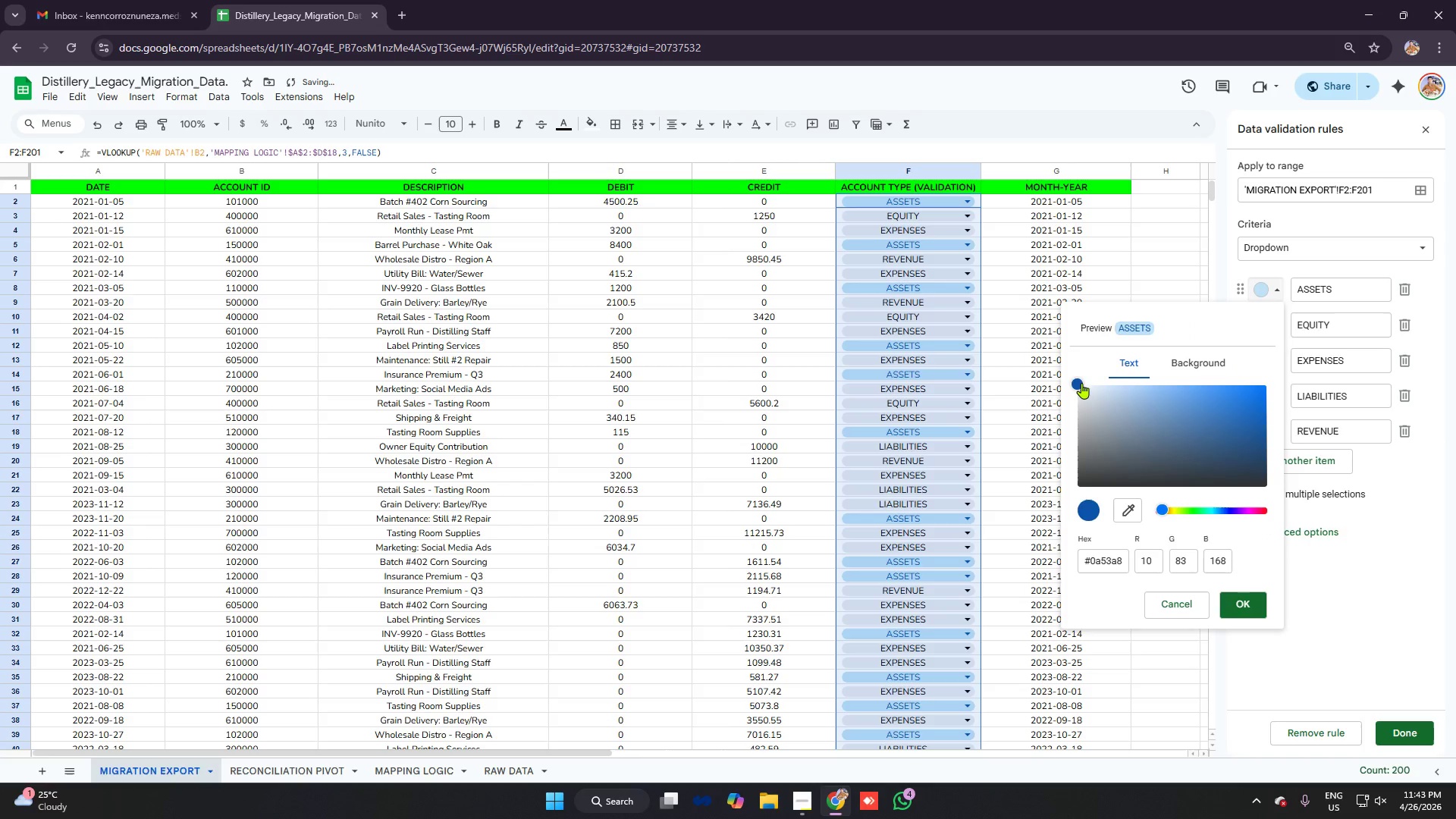 
left_click_drag(start_coordinate=[1081, 383], to_coordinate=[1056, 537])
 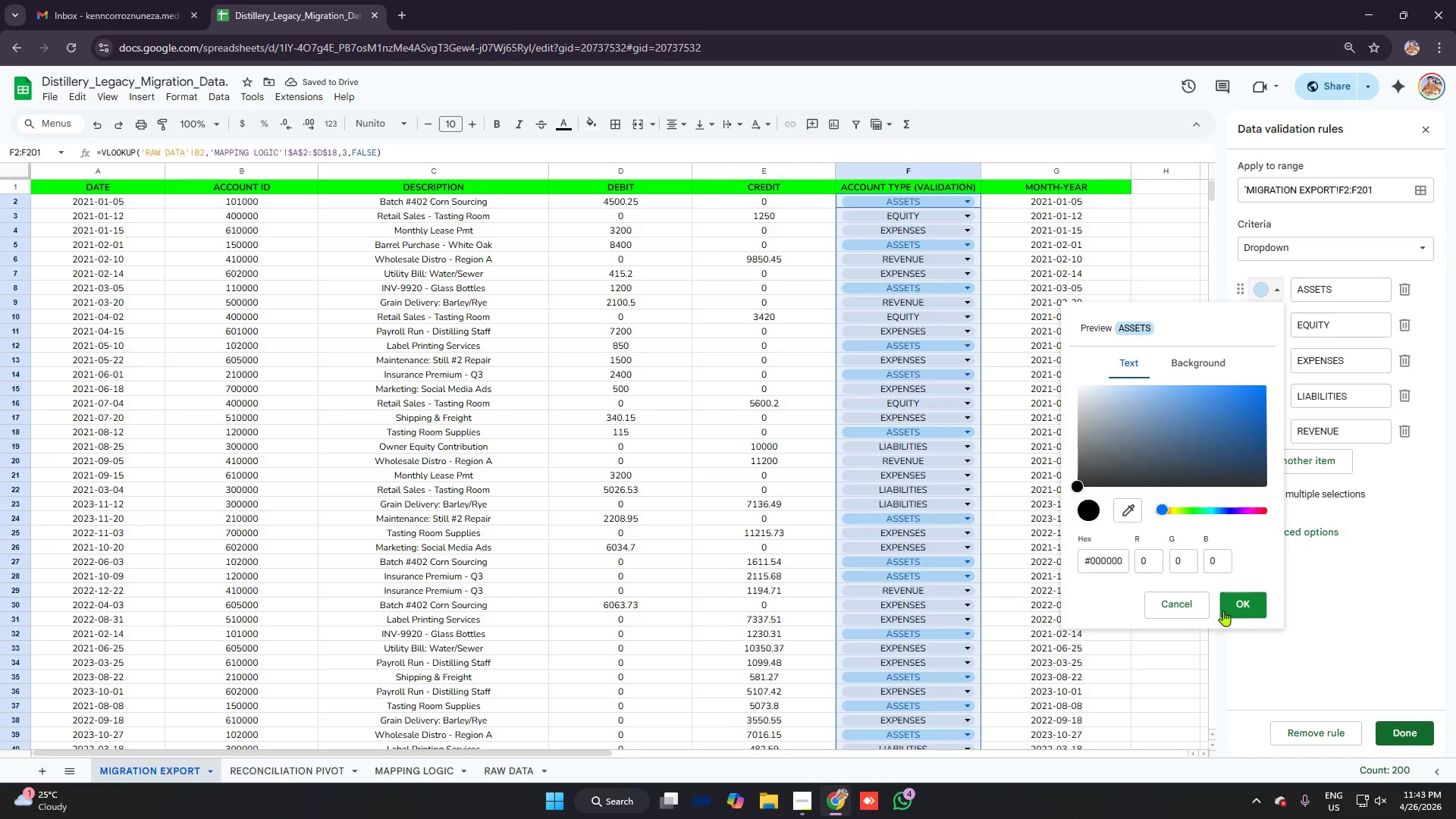 
left_click([1245, 602])
 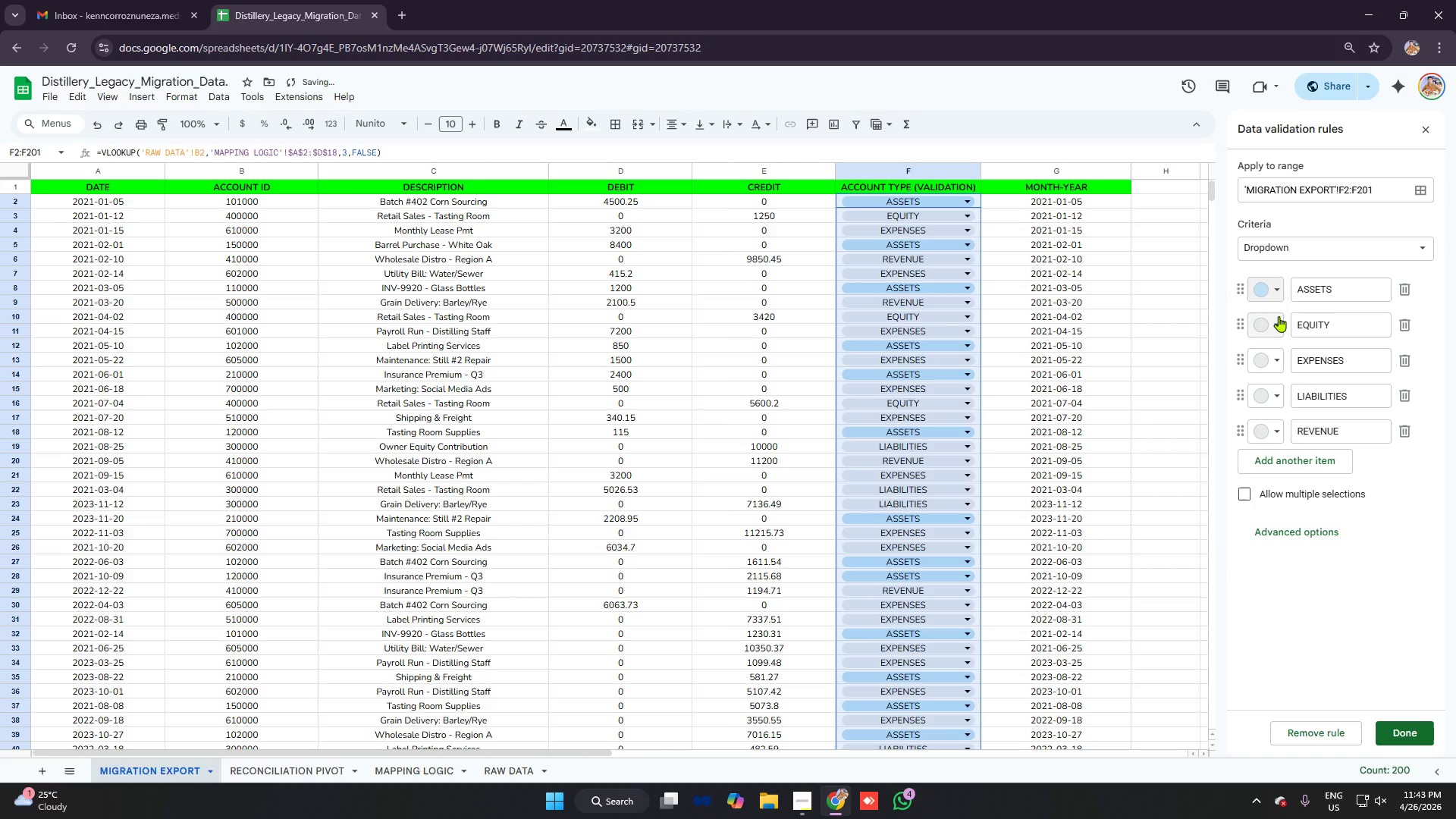 
left_click([1279, 316])
 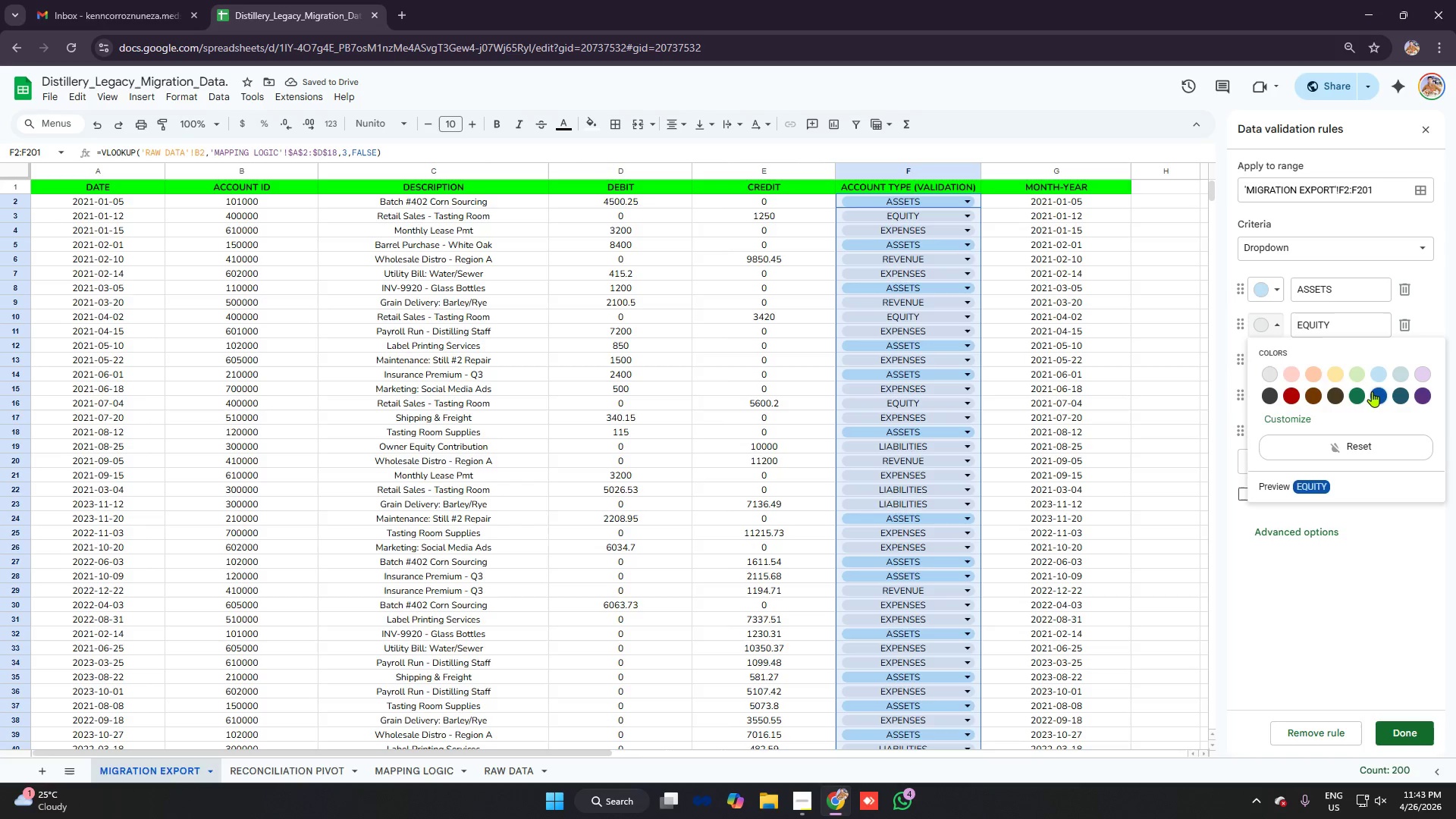 
left_click([1372, 374])
 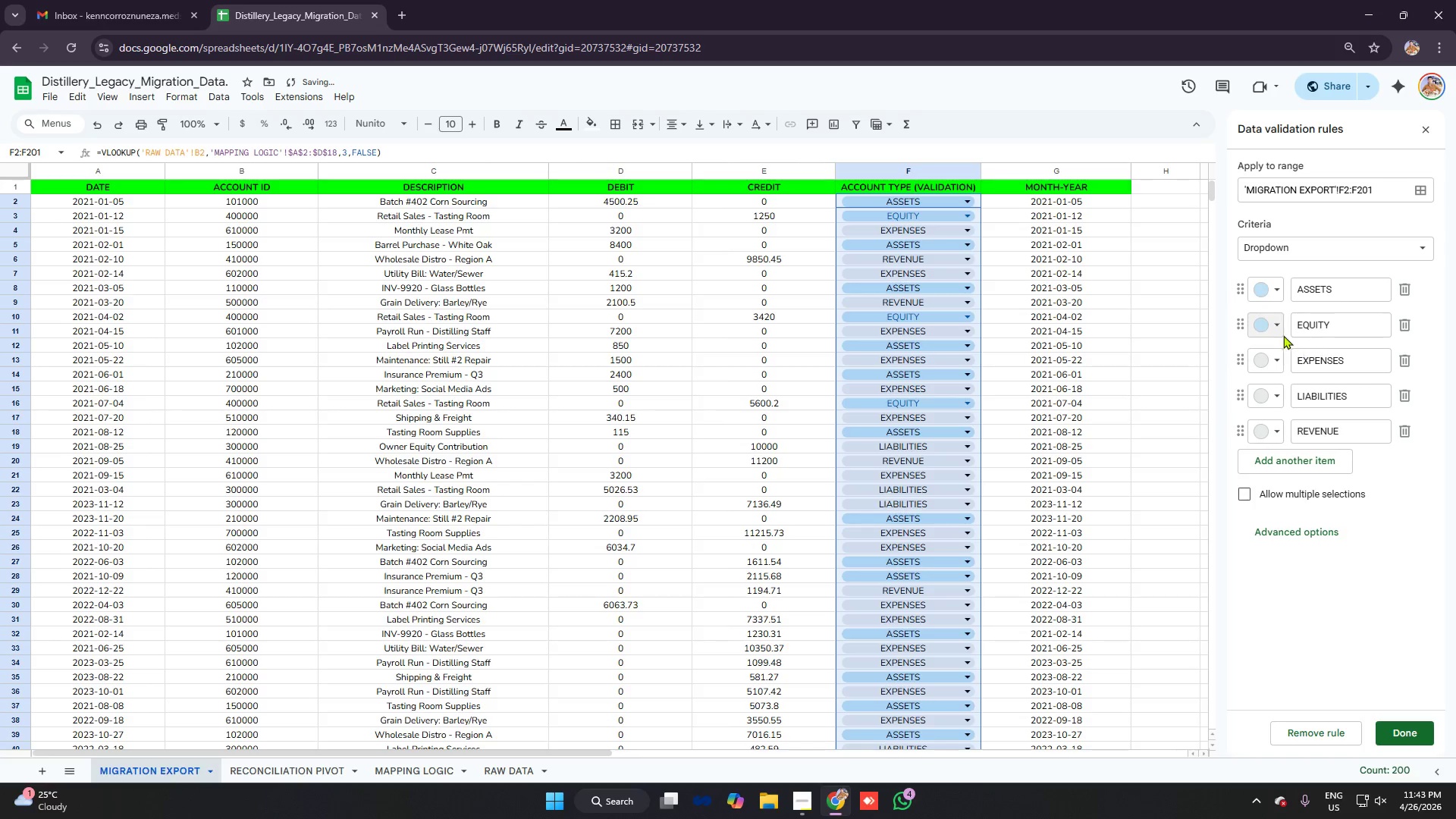 
left_click([1271, 333])
 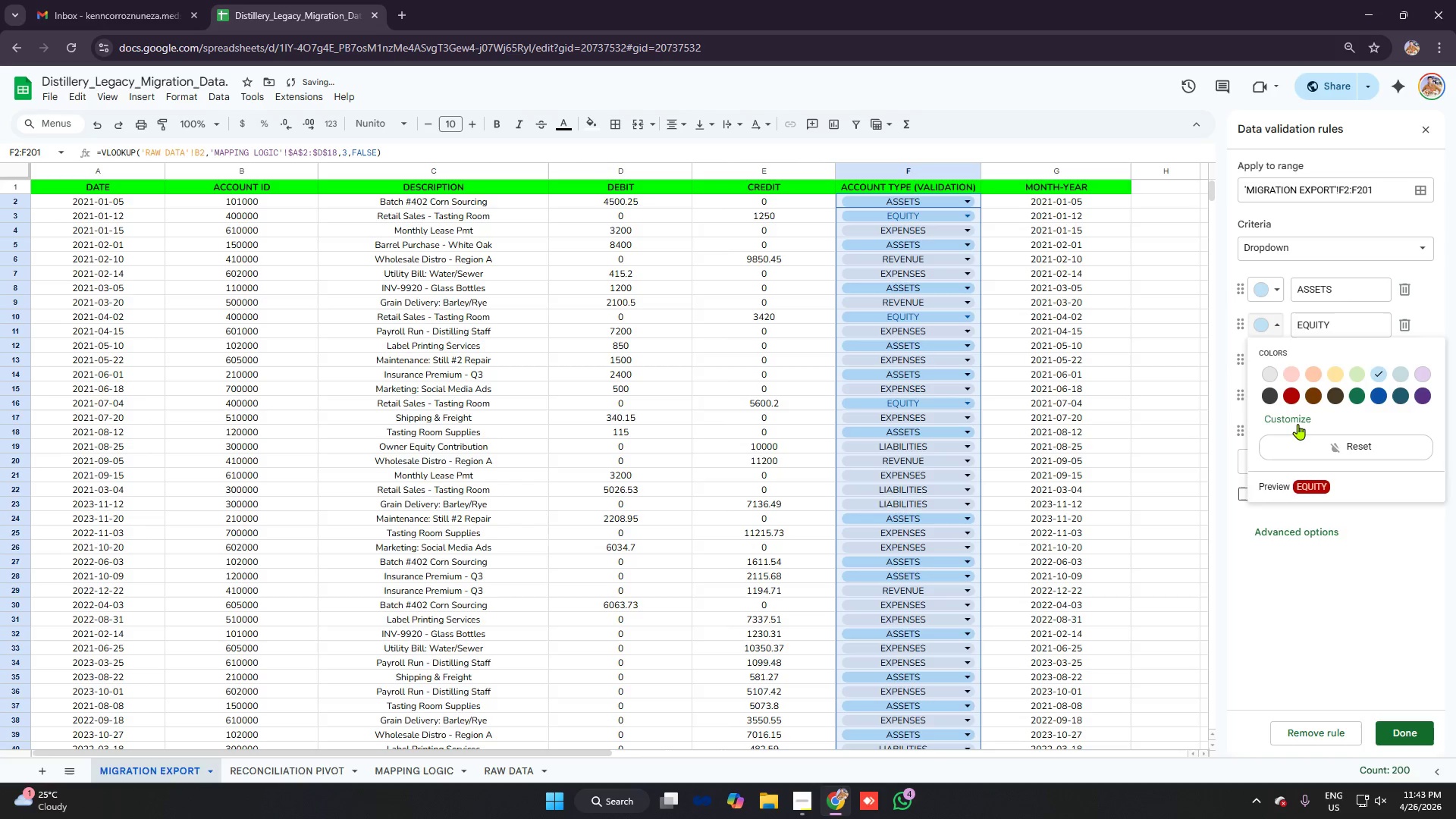 
left_click([1297, 417])
 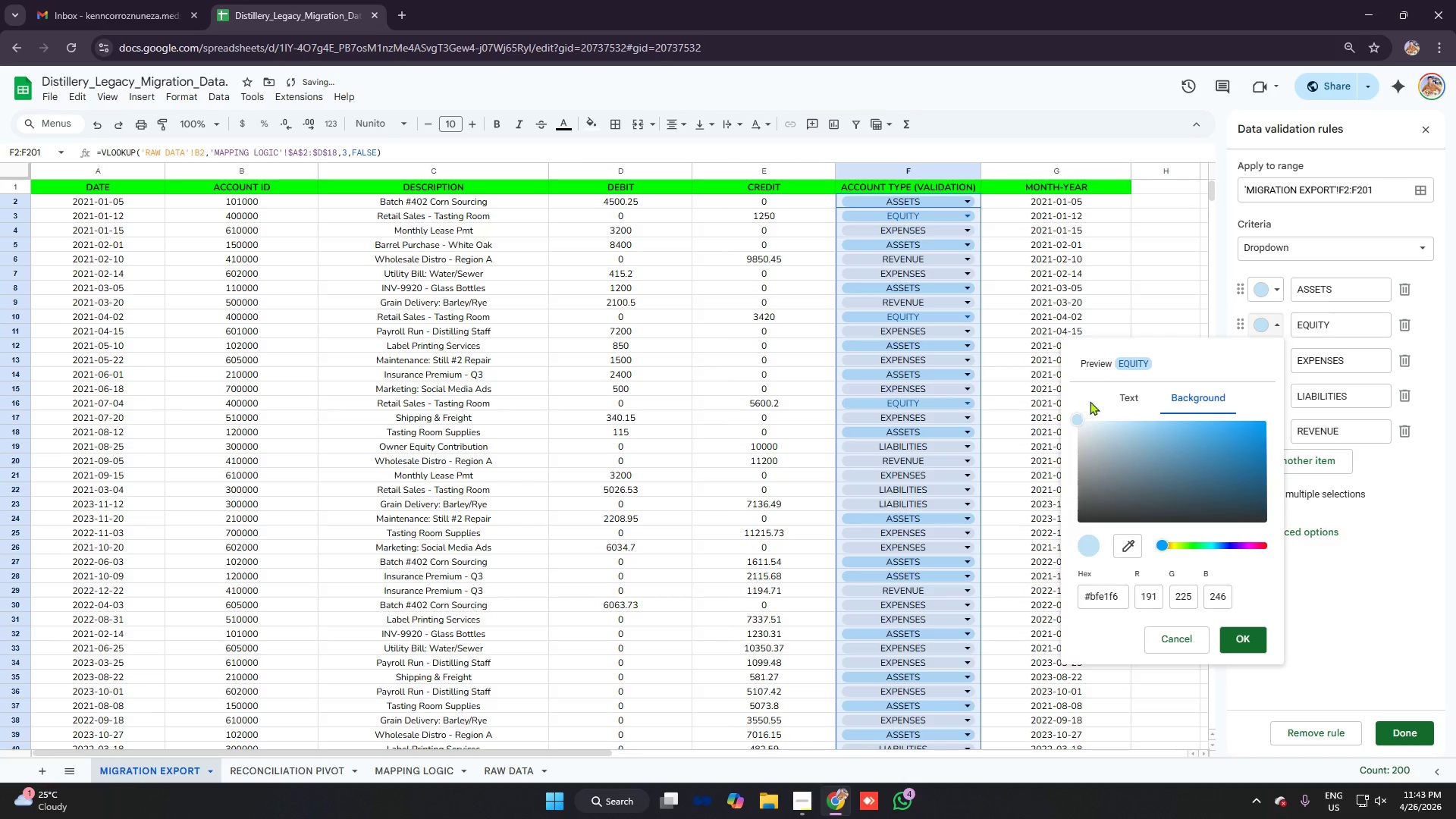 
left_click([1121, 400])
 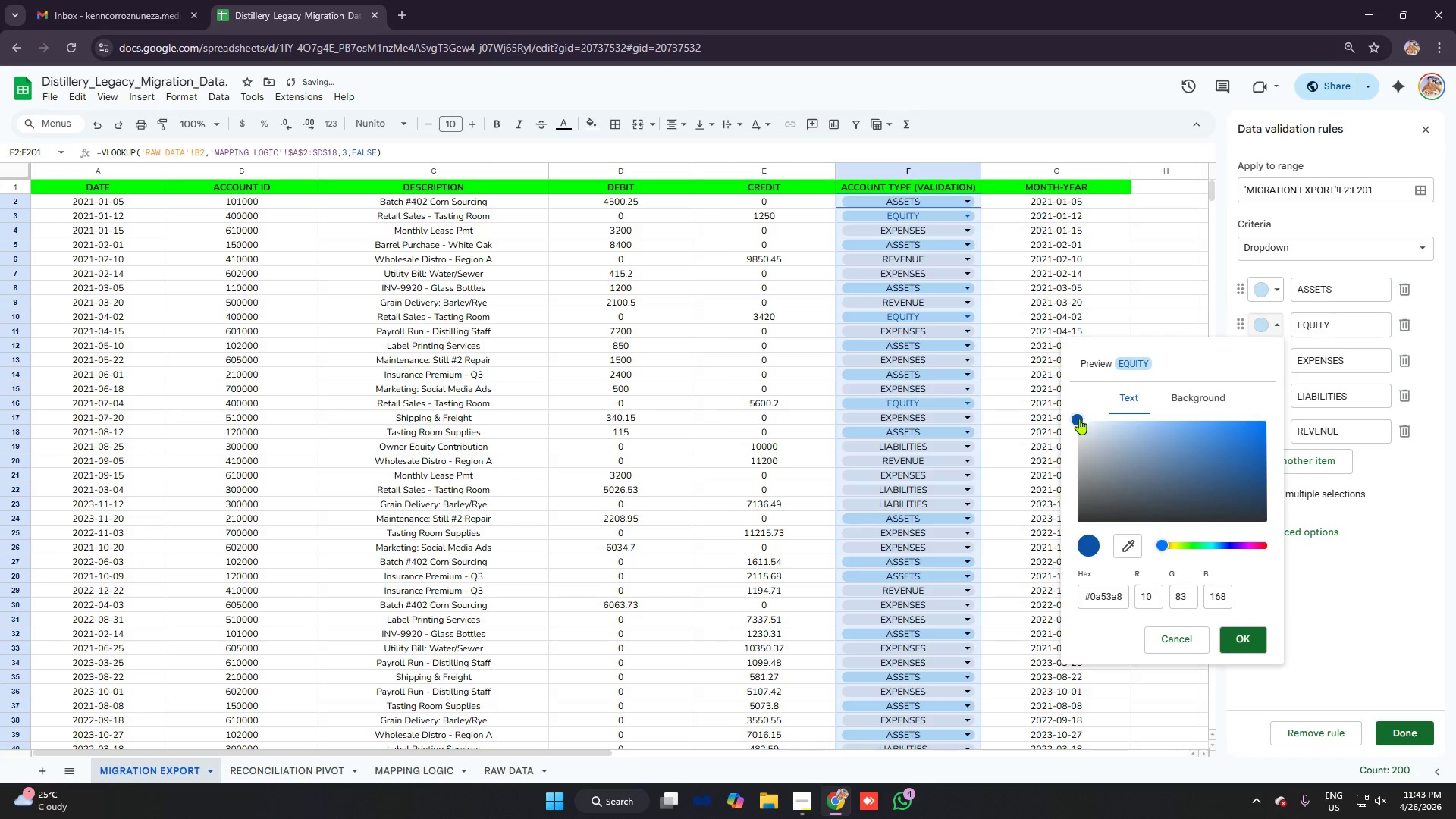 
left_click_drag(start_coordinate=[1079, 419], to_coordinate=[1076, 533])
 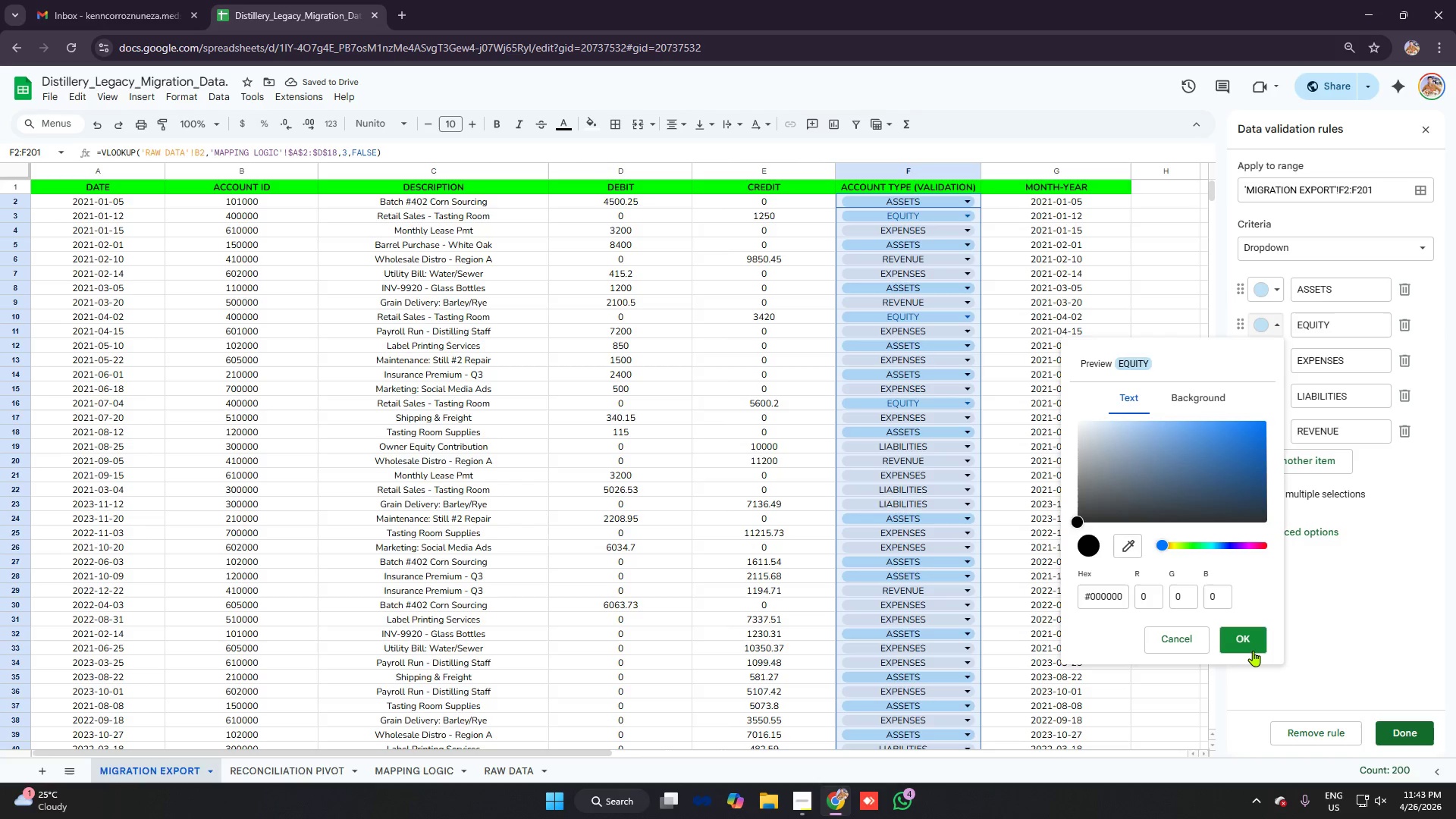 
left_click([1253, 650])
 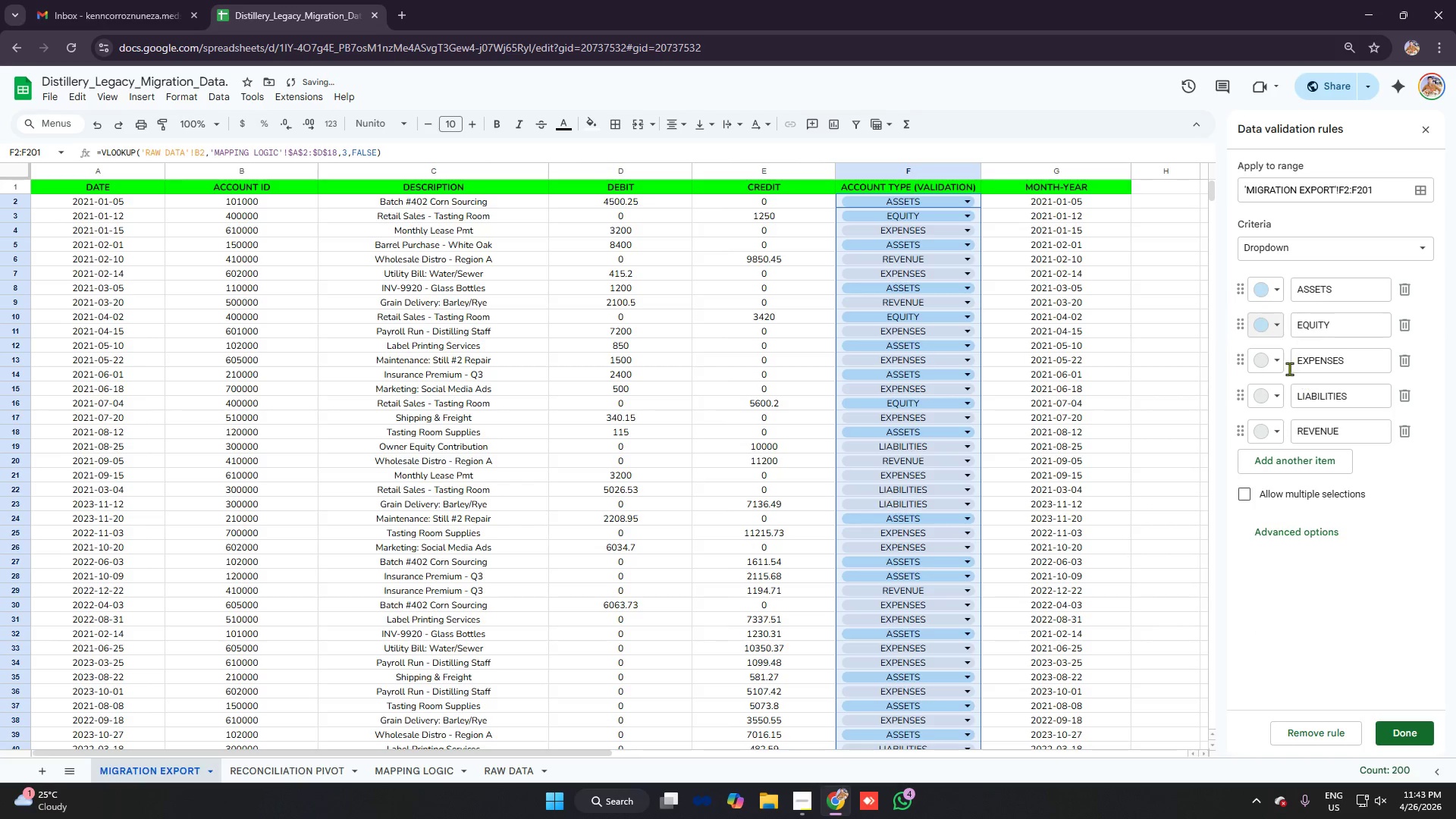 
left_click([1276, 361])
 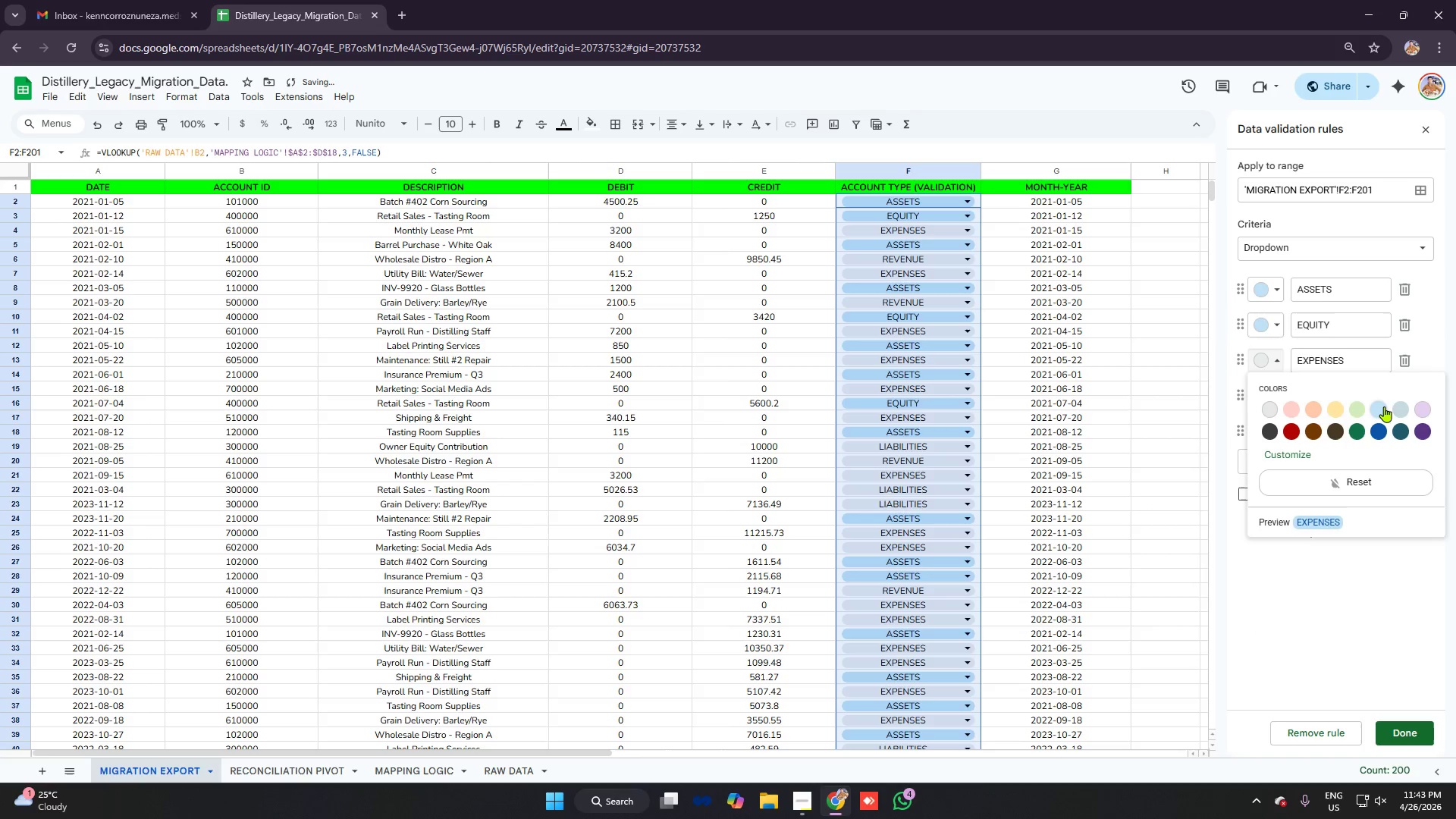 
left_click([1384, 407])
 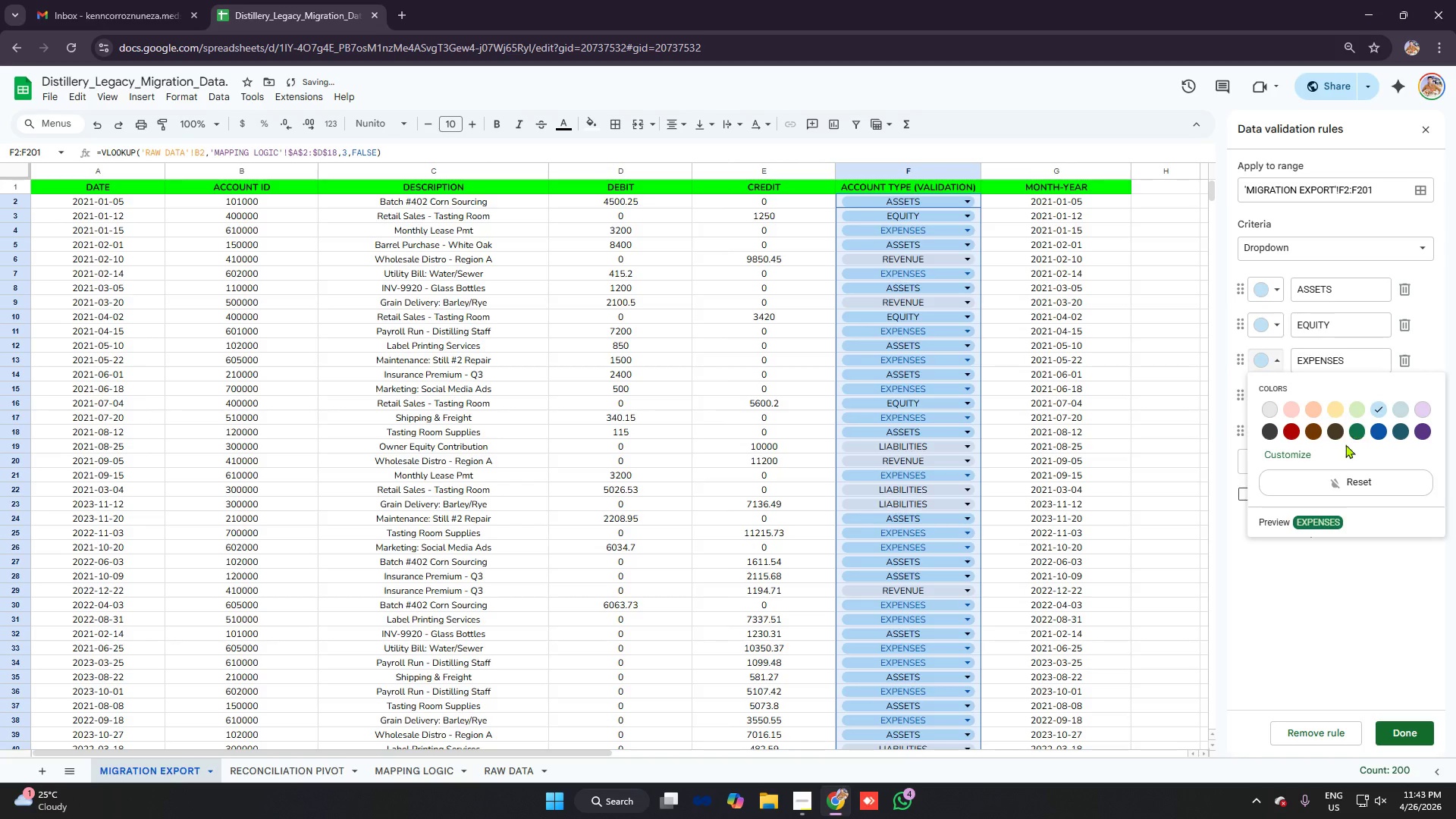 
left_click([1299, 453])
 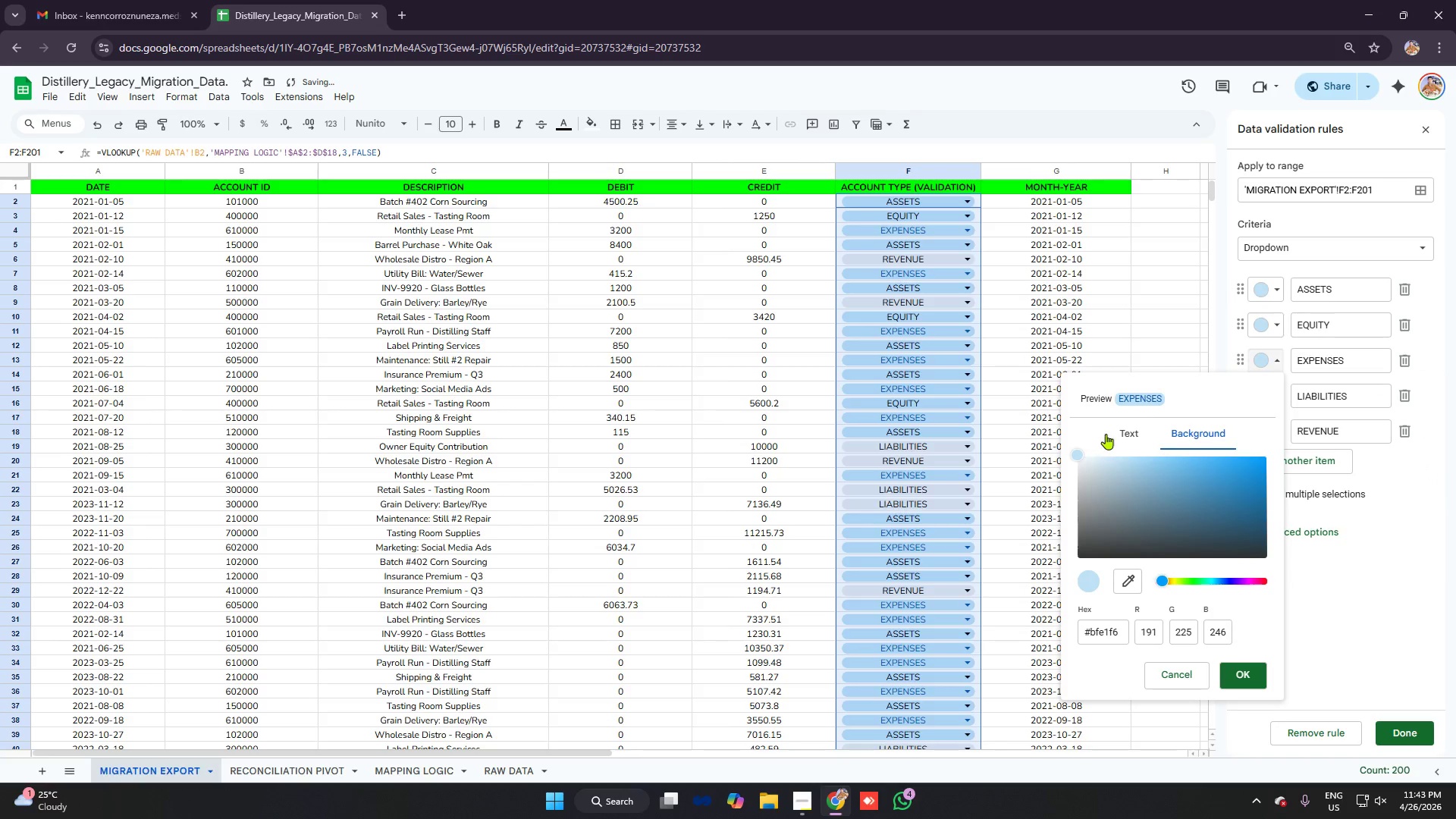 
left_click([1128, 437])
 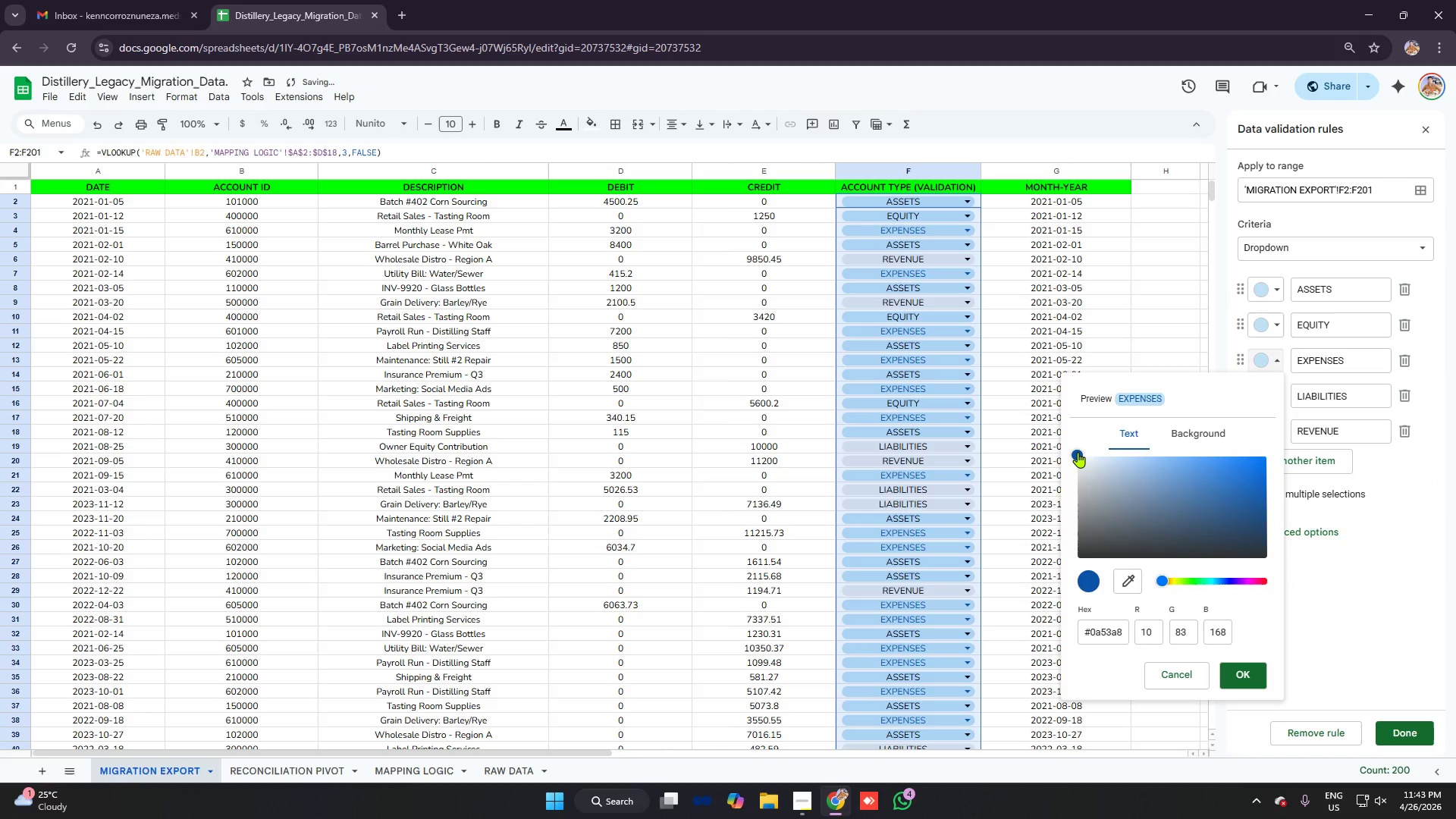 
left_click_drag(start_coordinate=[1080, 452], to_coordinate=[1078, 585])
 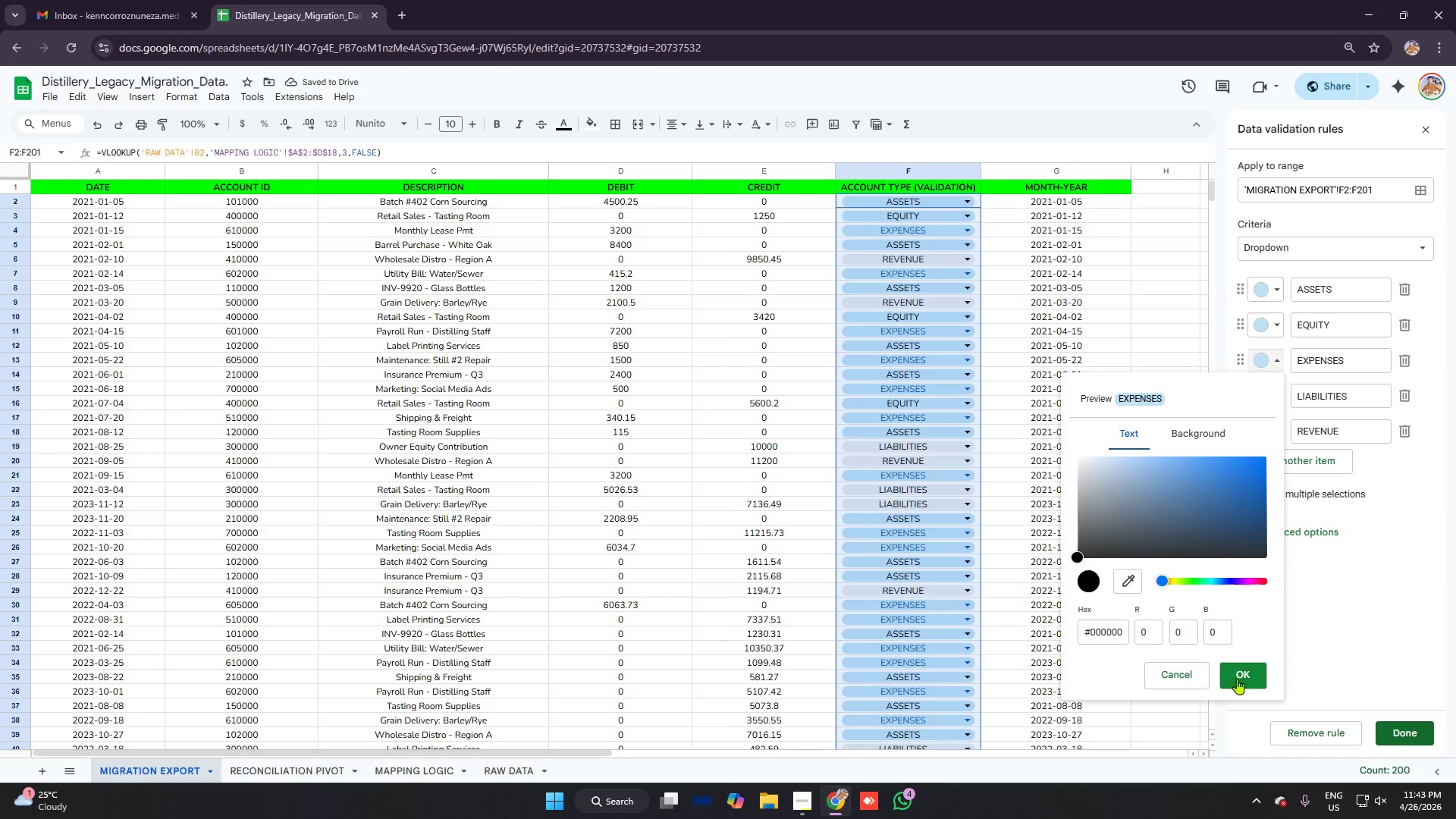 
left_click([1247, 667])
 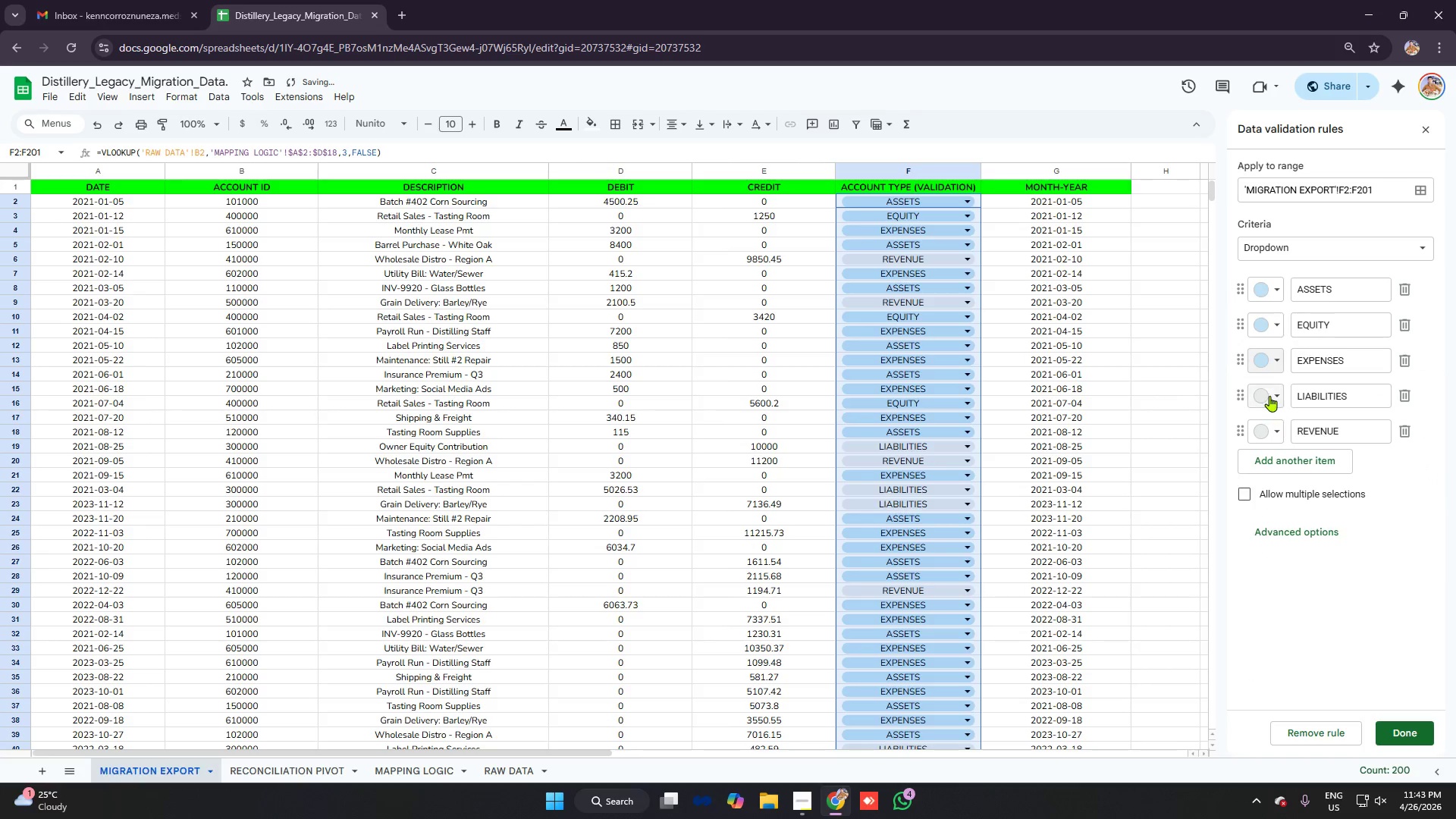 
left_click([1271, 394])
 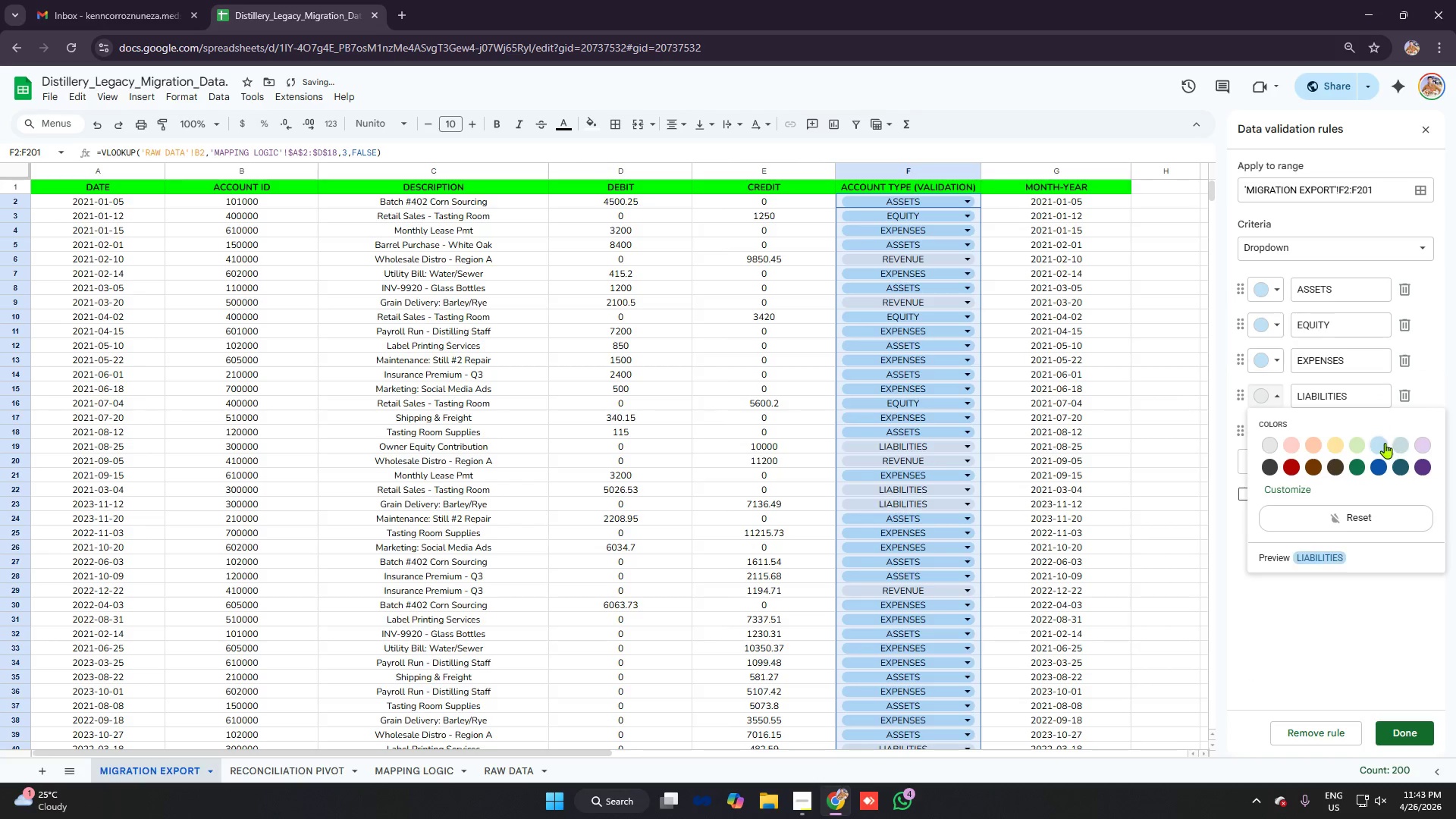 
left_click([1380, 441])
 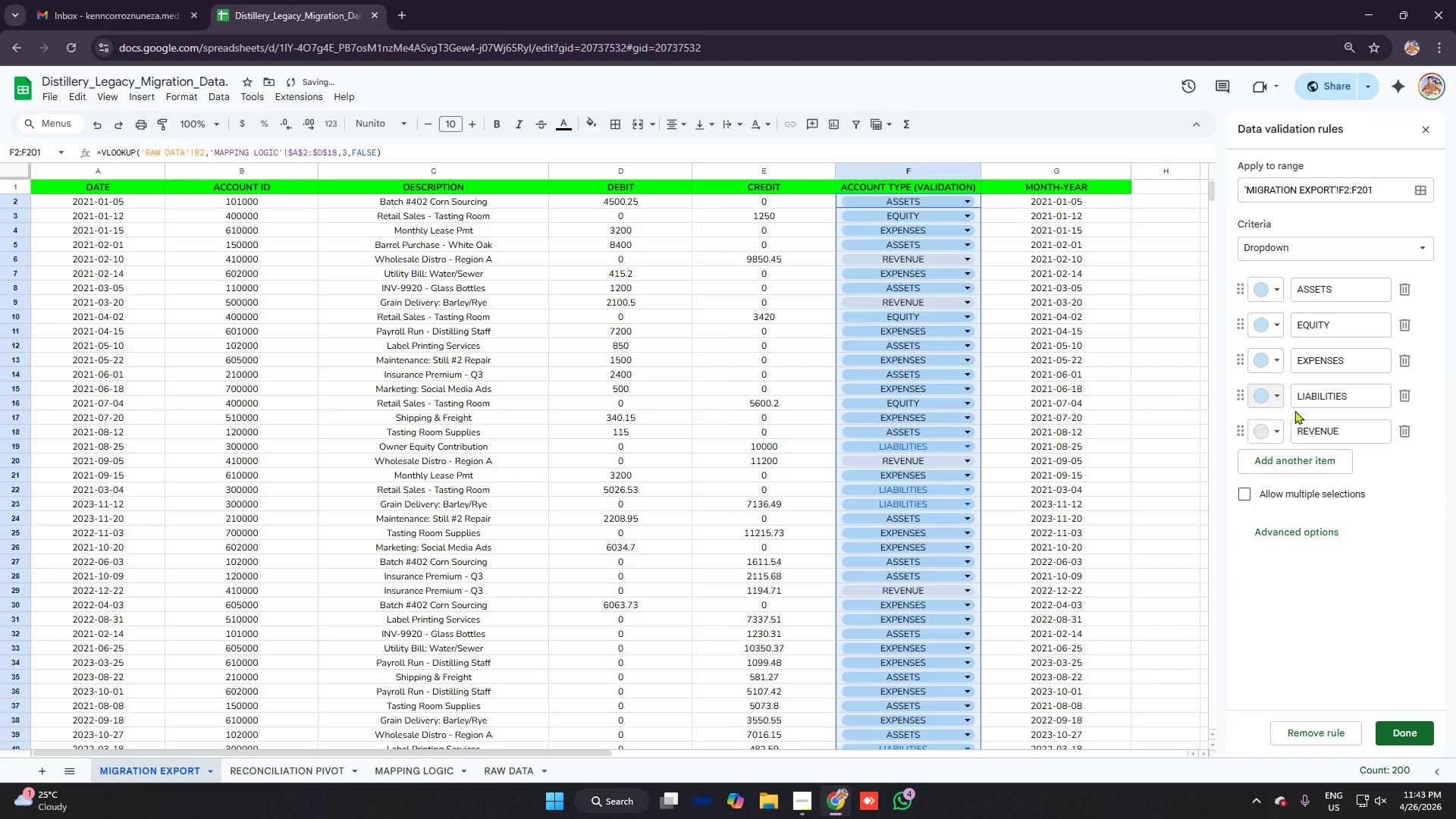 
left_click([1277, 397])
 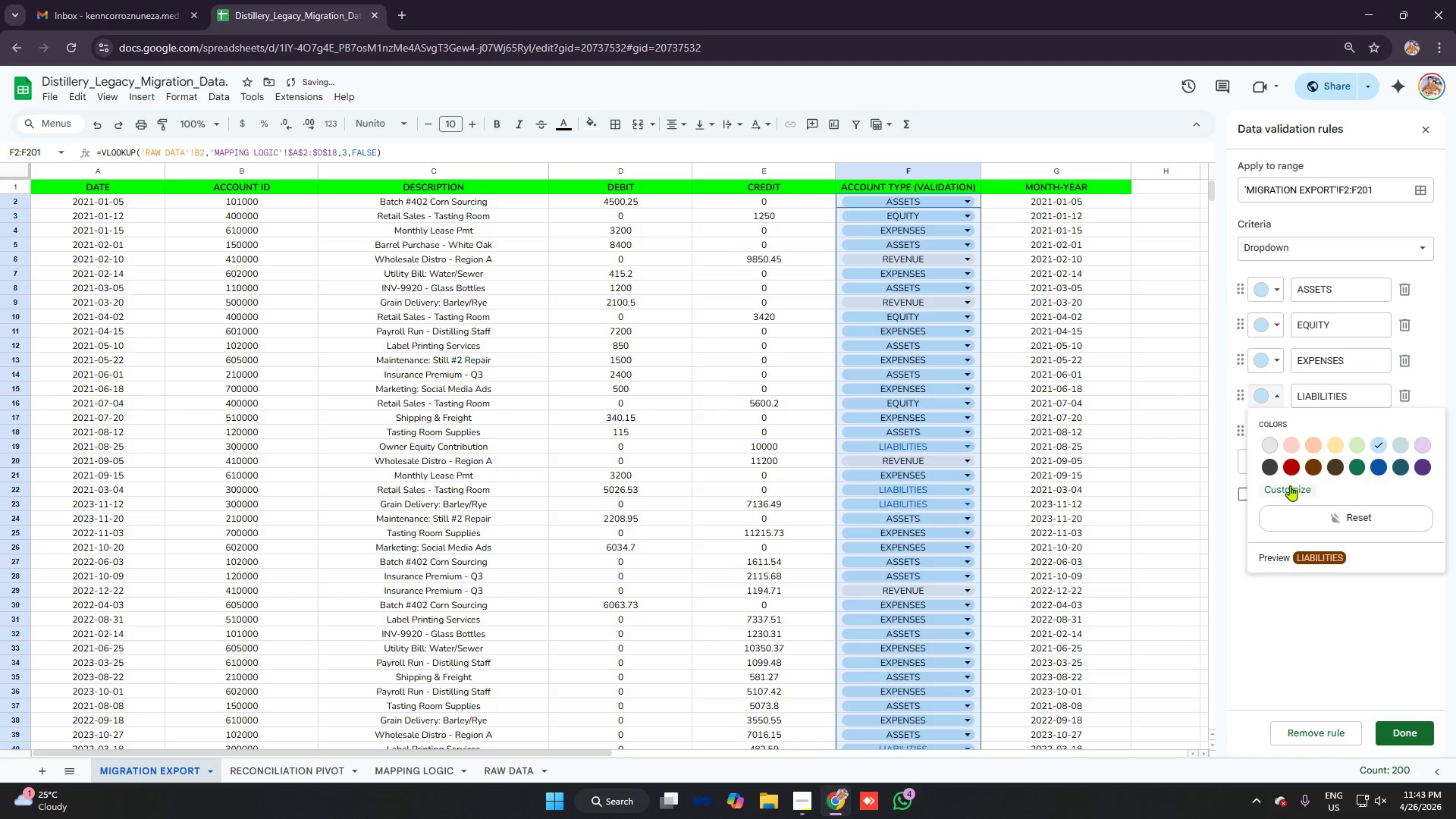 
left_click([1282, 488])
 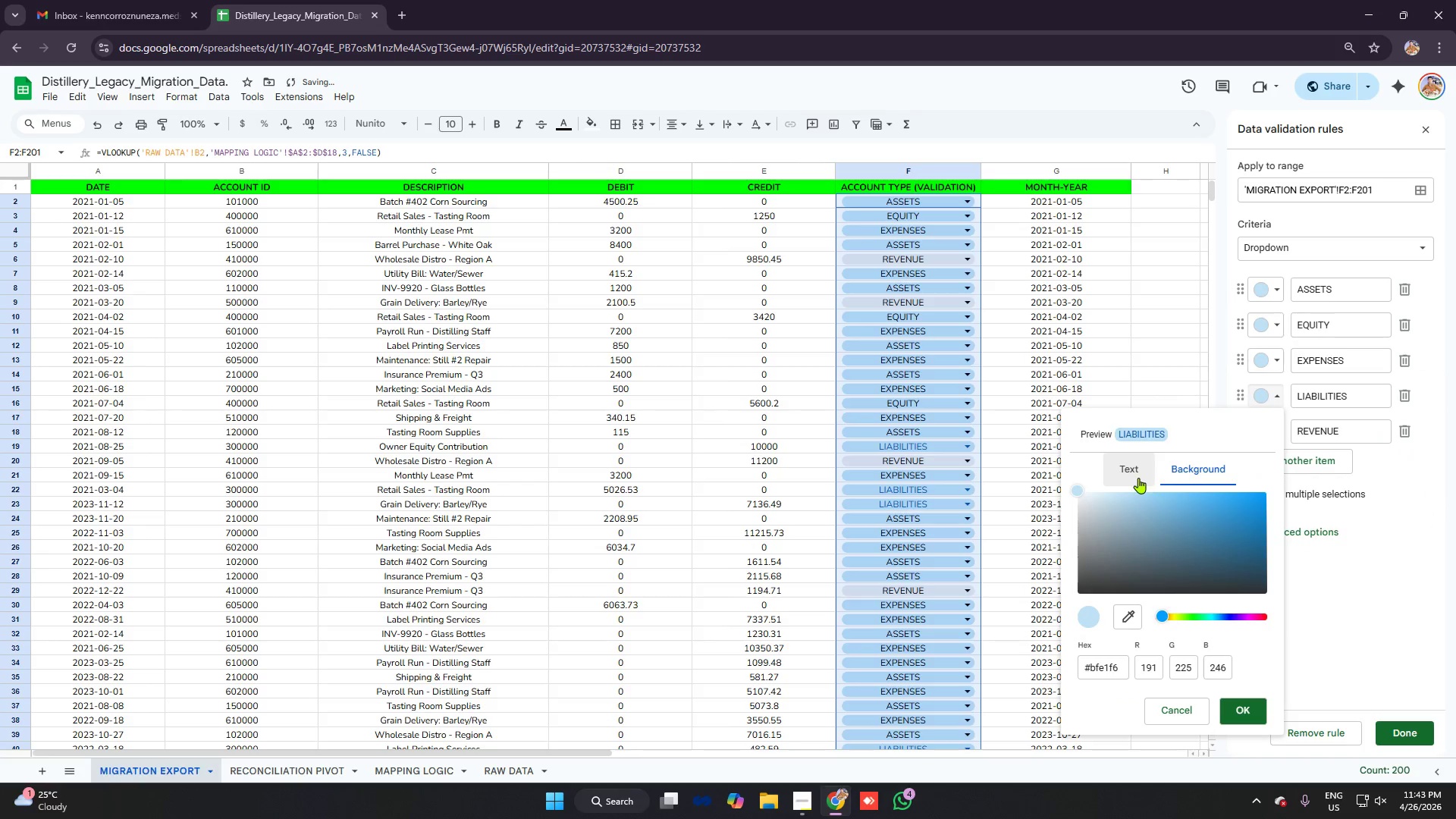 
left_click([1138, 477])
 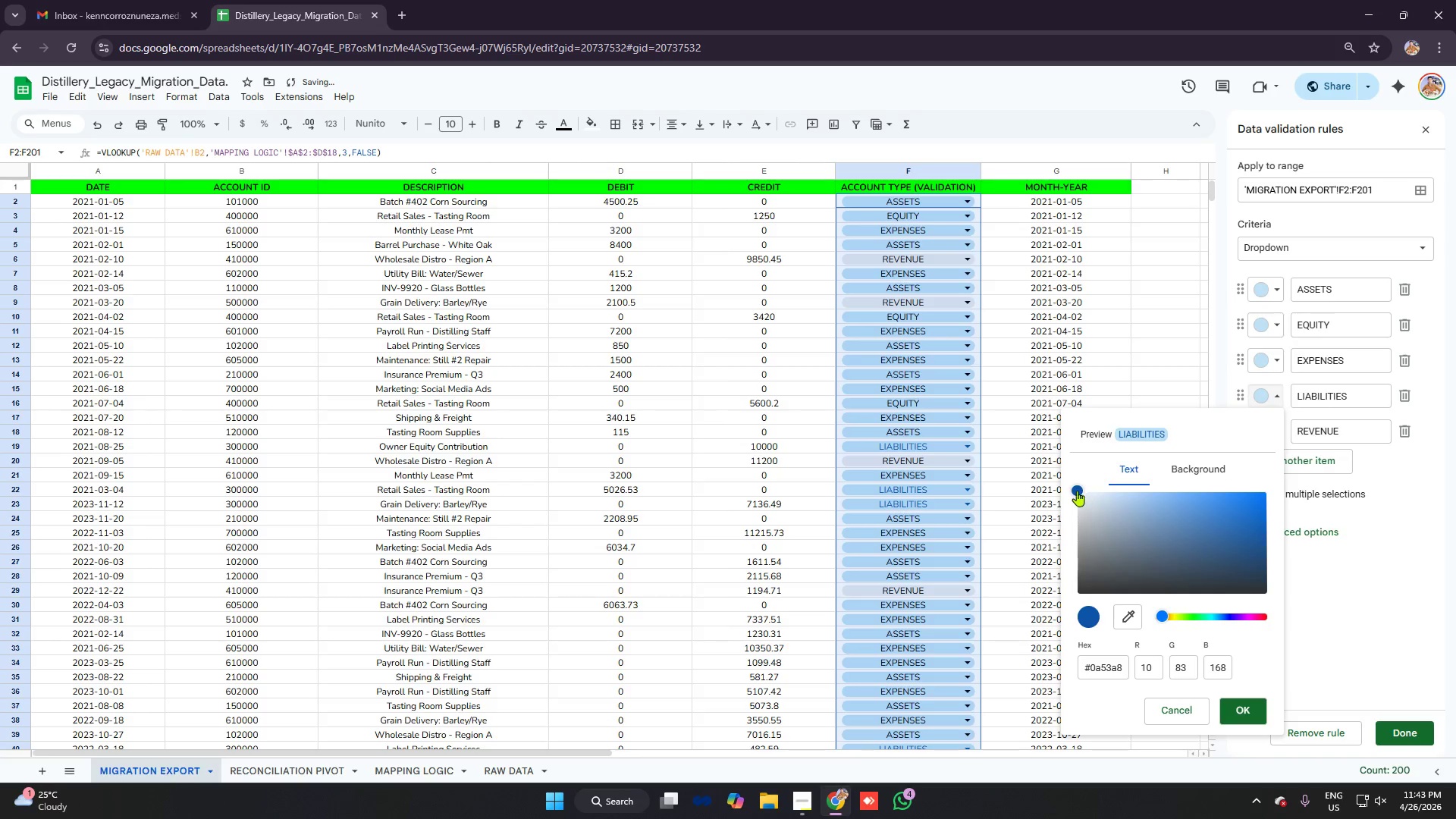 
left_click_drag(start_coordinate=[1080, 491], to_coordinate=[1079, 610])
 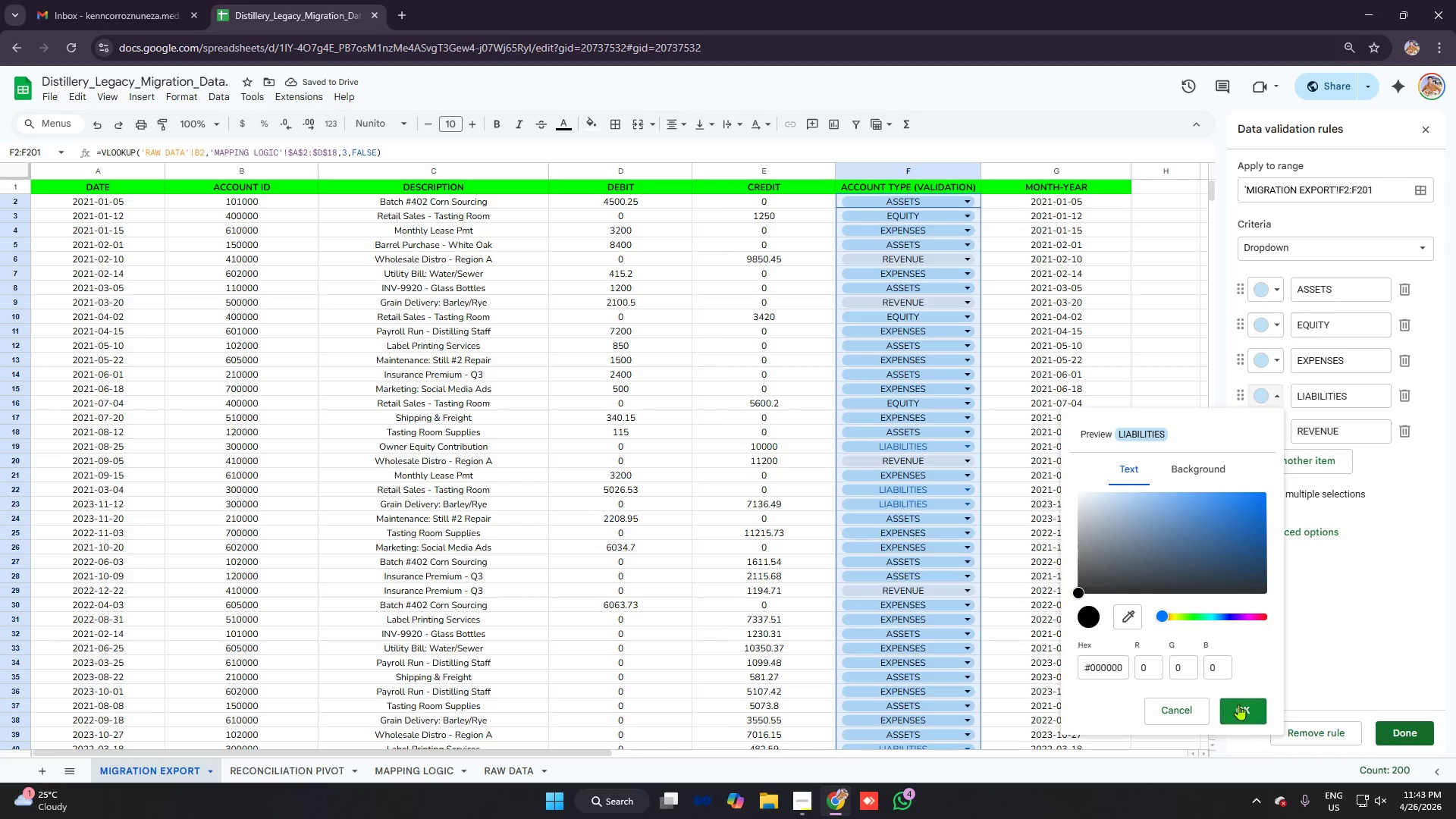 
left_click([1238, 704])
 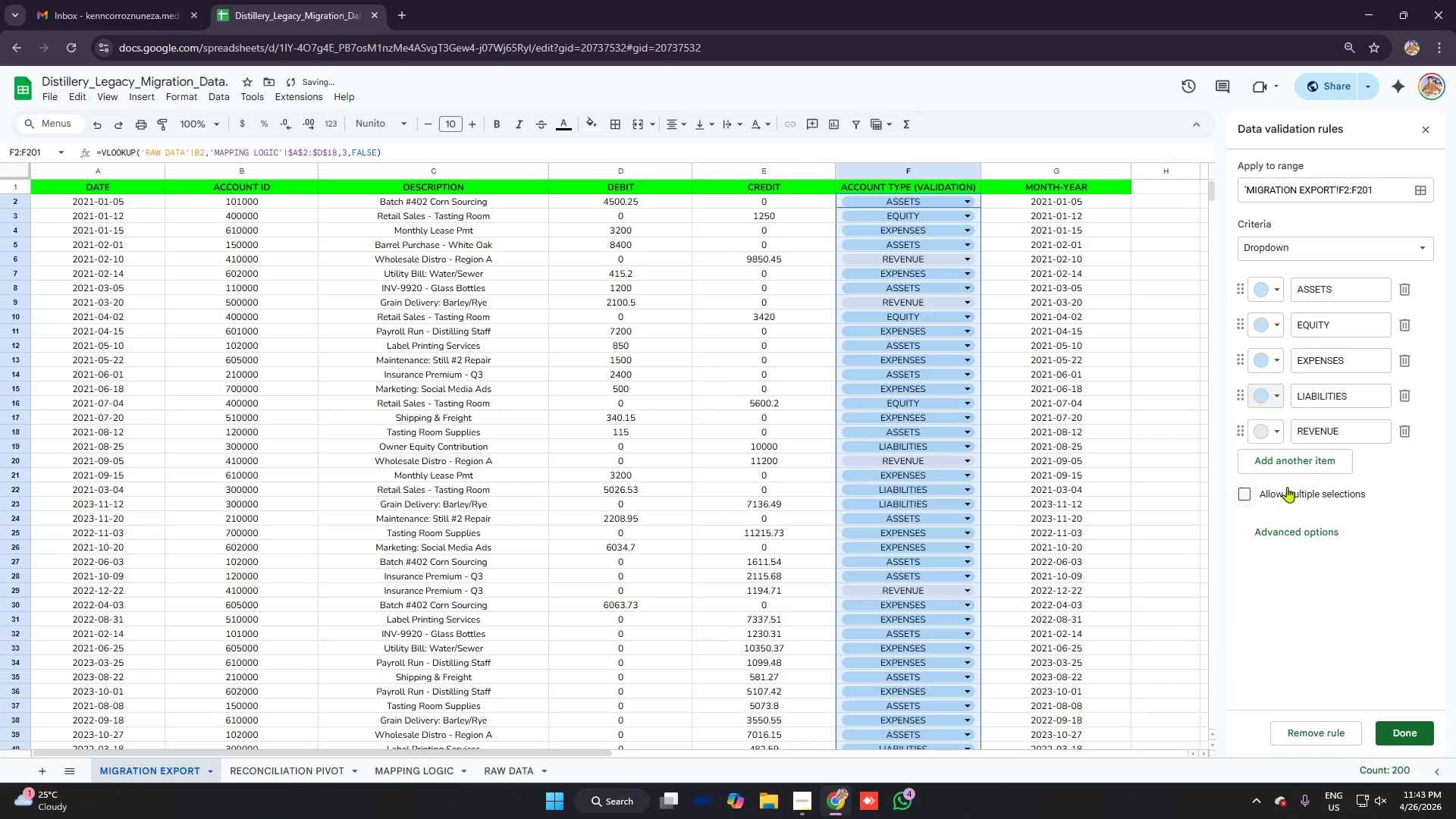 
scroll: coordinate [1279, 469], scroll_direction: down, amount: 2.0
 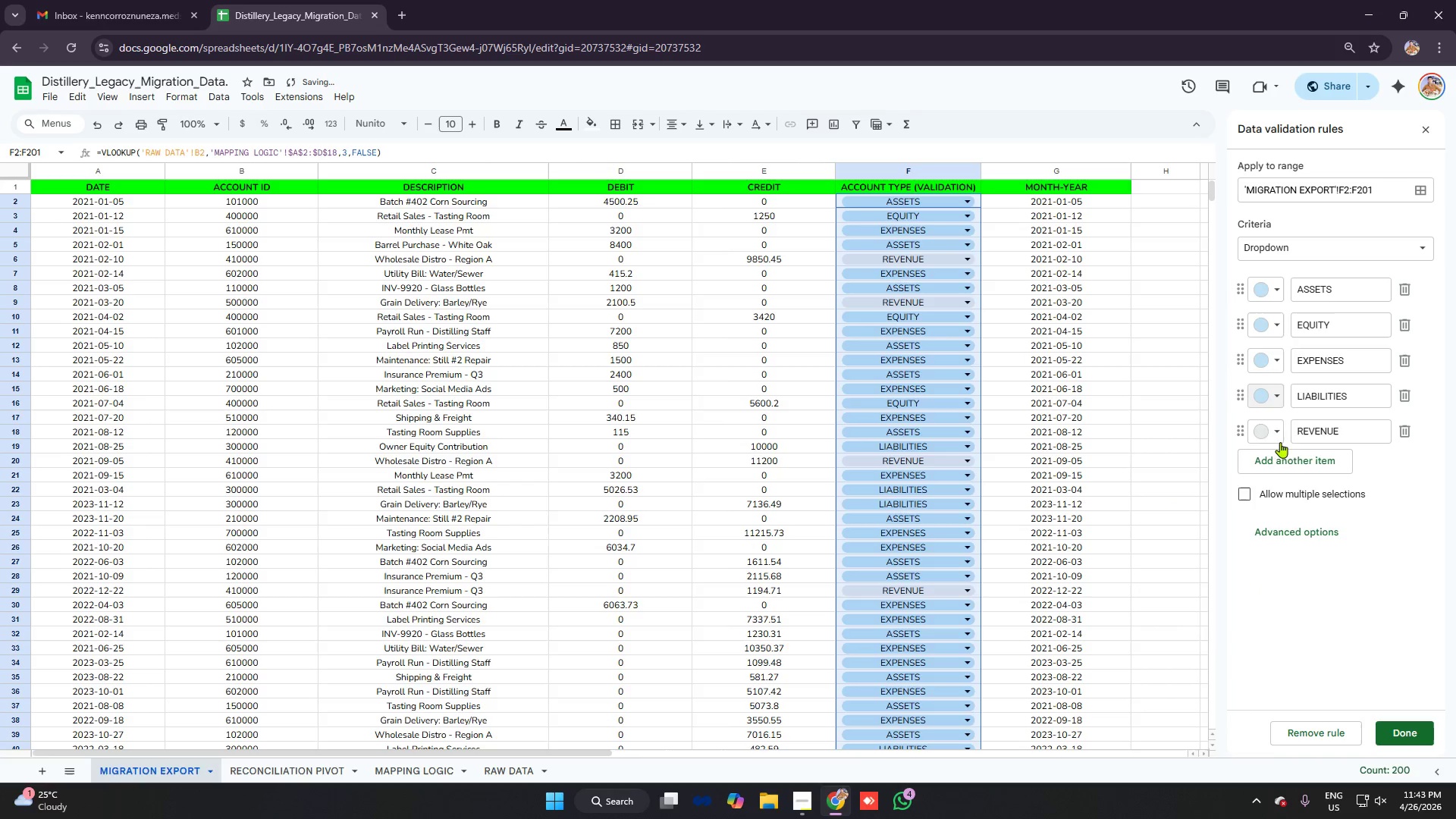 
left_click([1272, 426])
 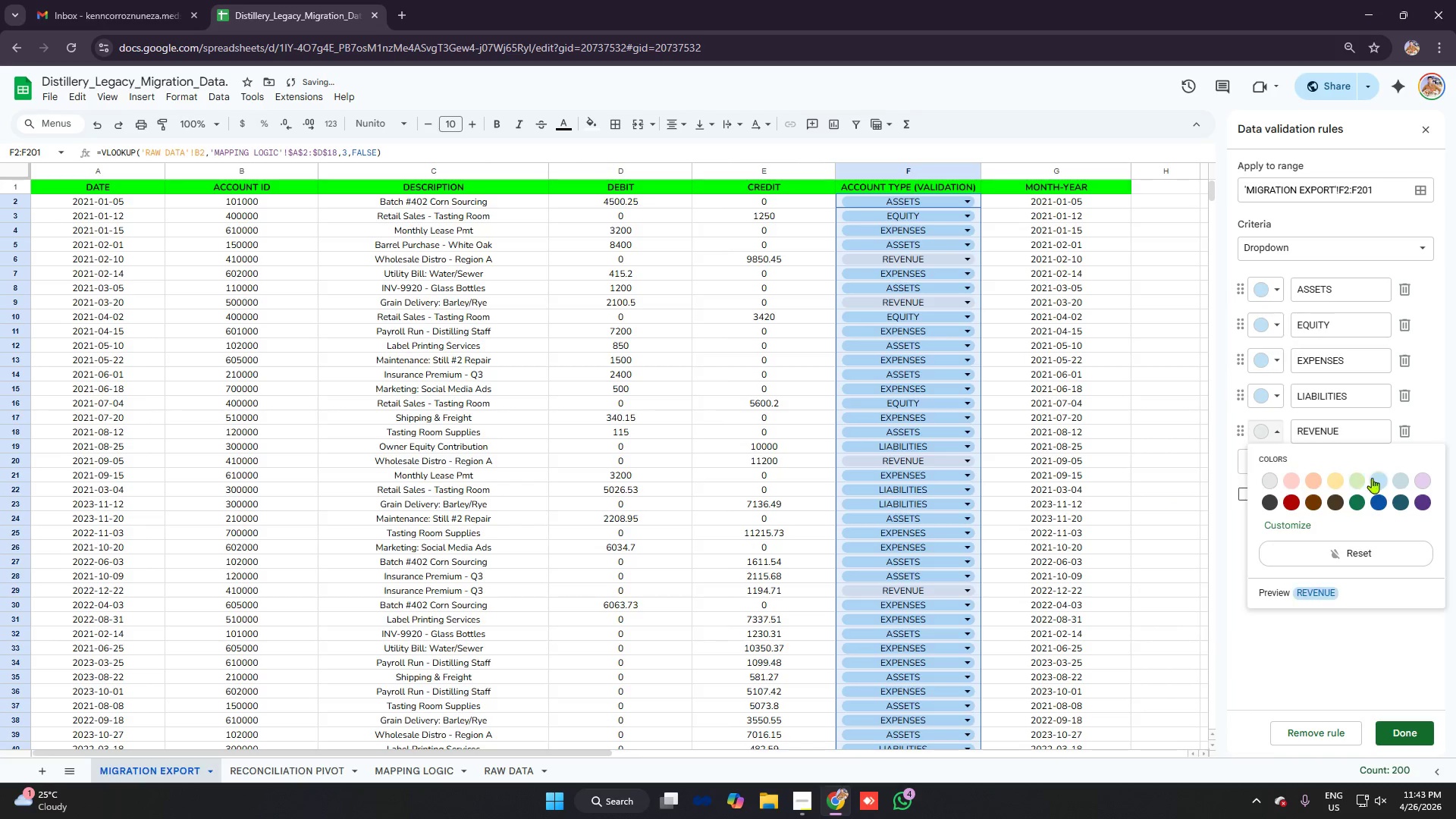 
left_click([1376, 477])
 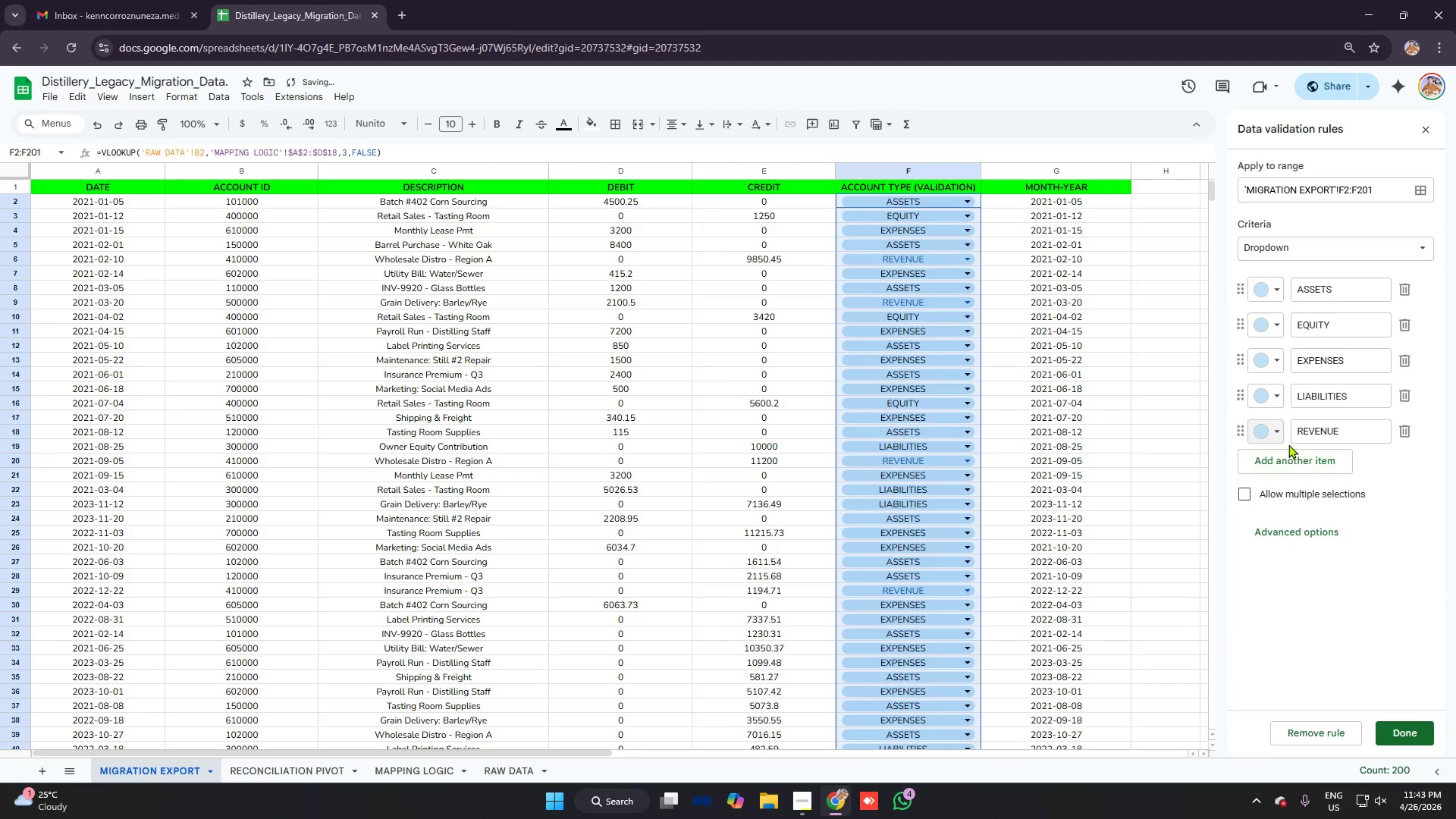 
left_click([1279, 428])
 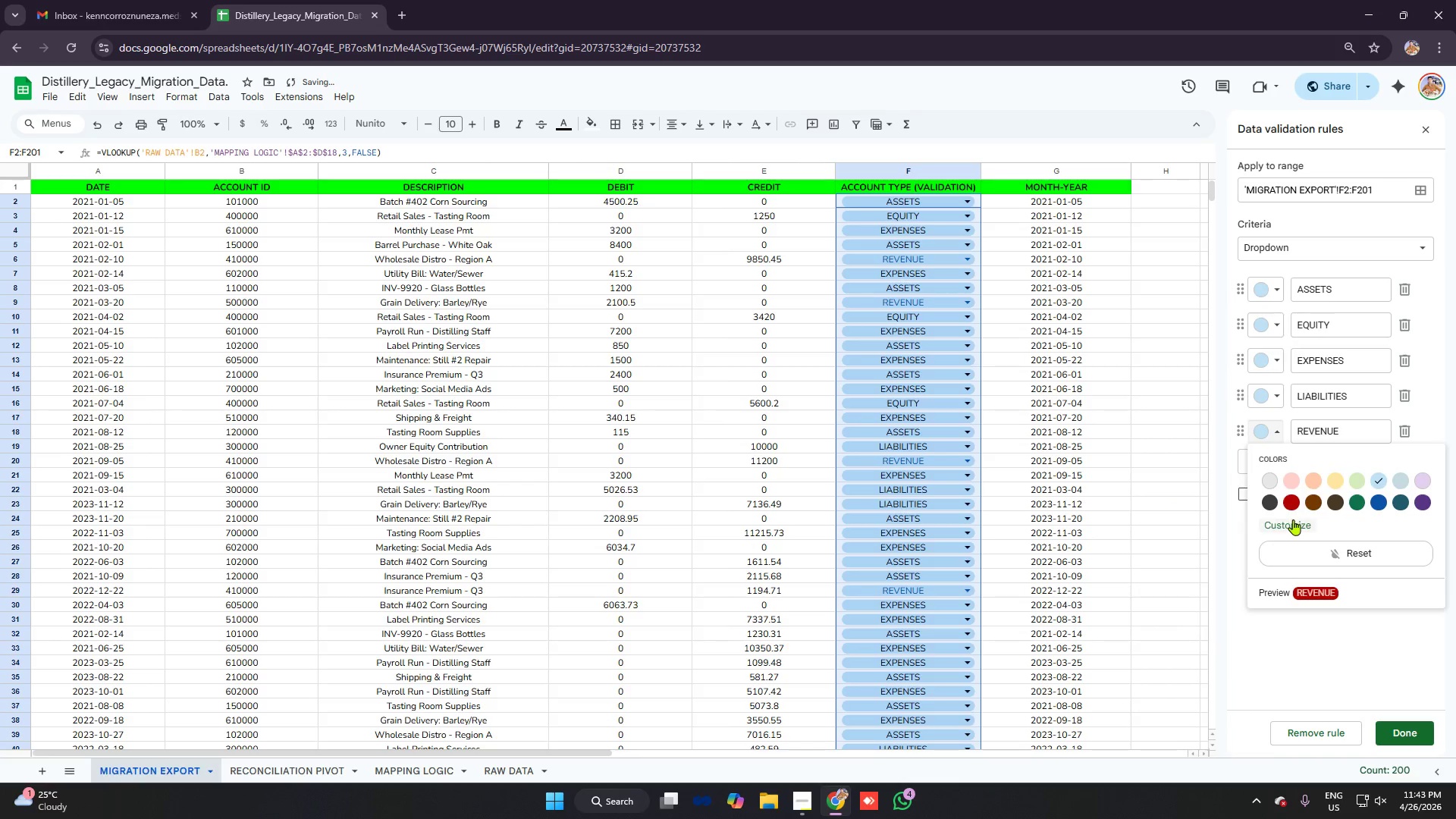 
left_click([1293, 519])
 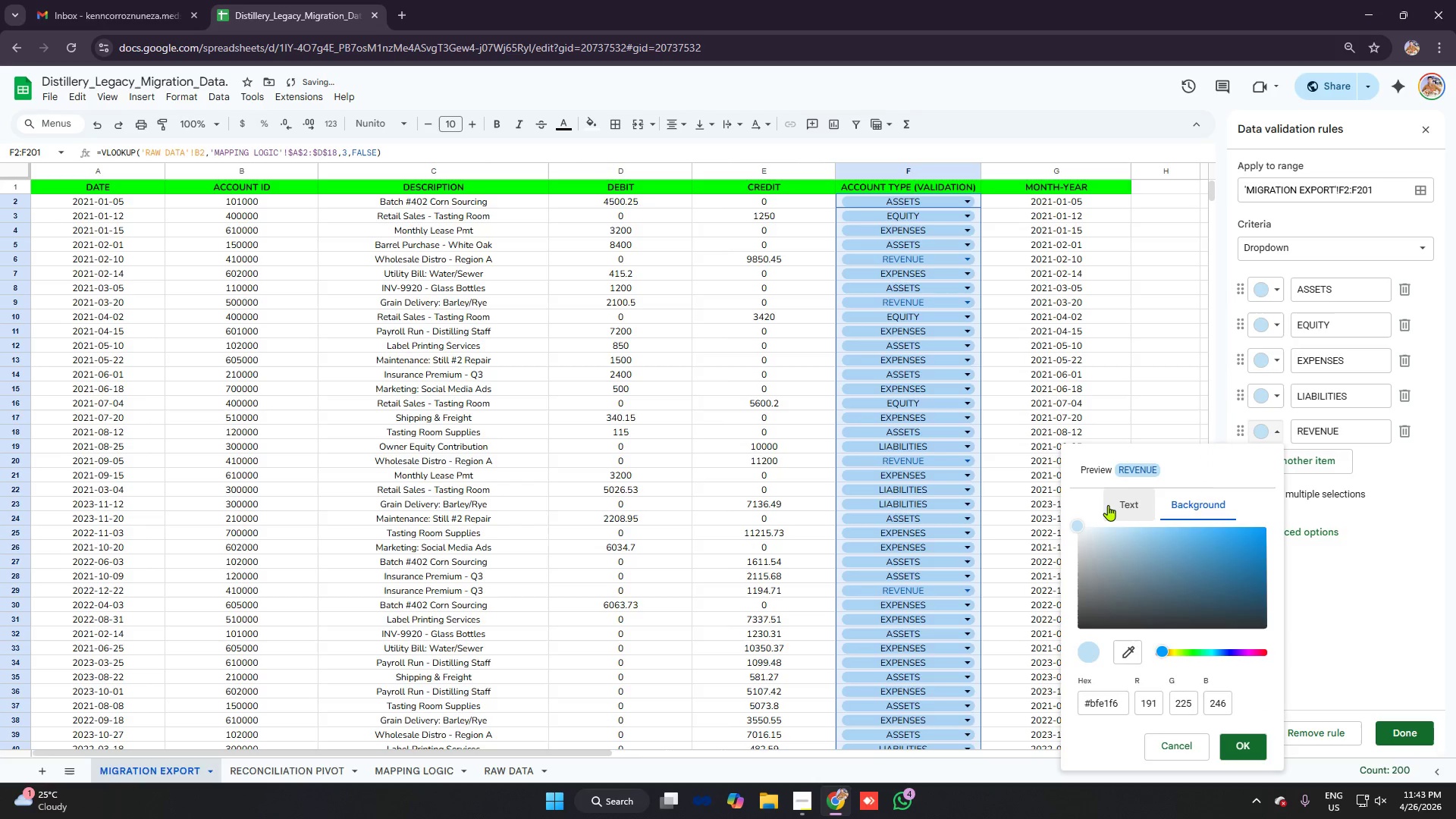 
left_click([1122, 507])
 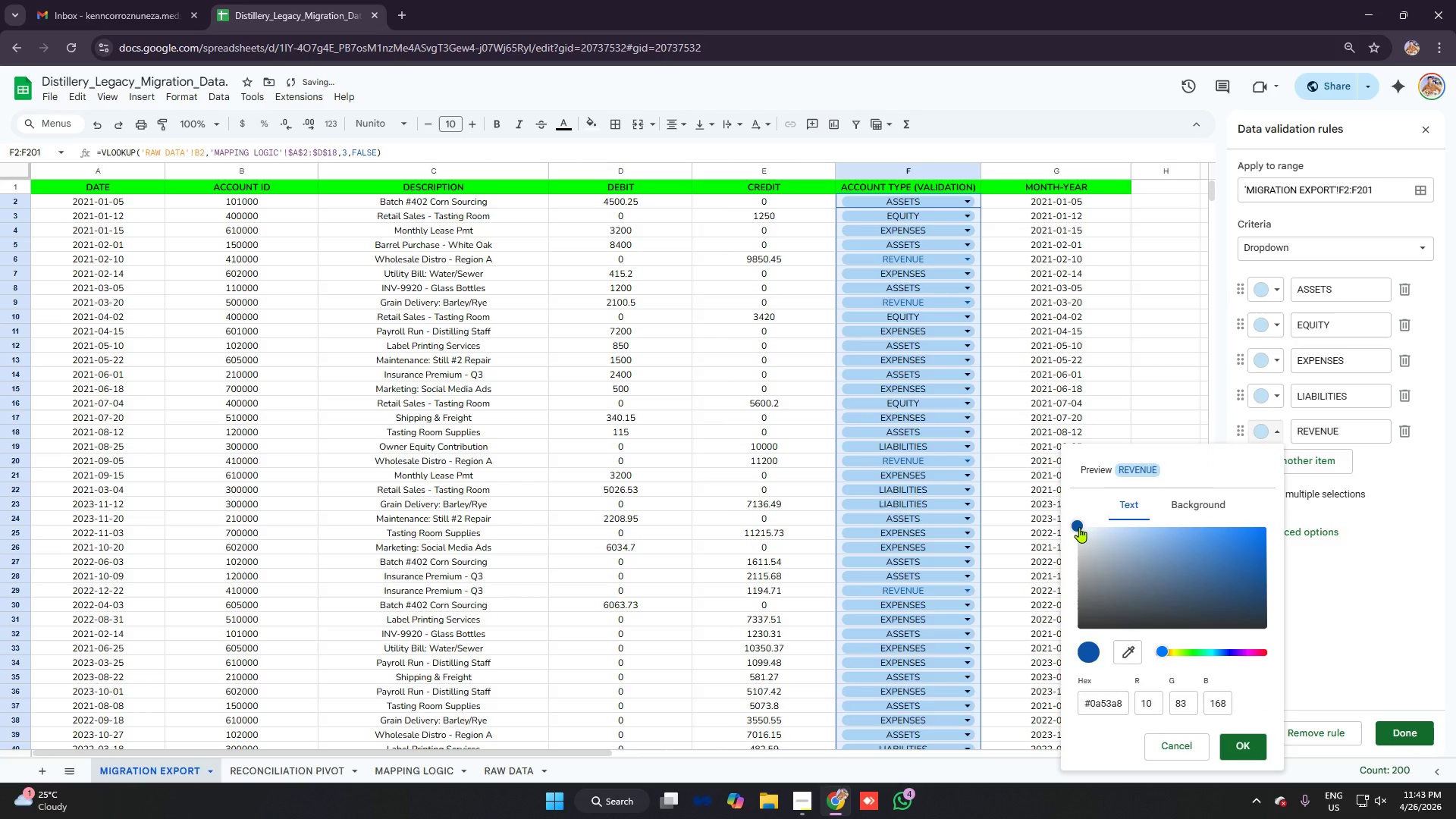 
left_click_drag(start_coordinate=[1079, 527], to_coordinate=[1075, 642])
 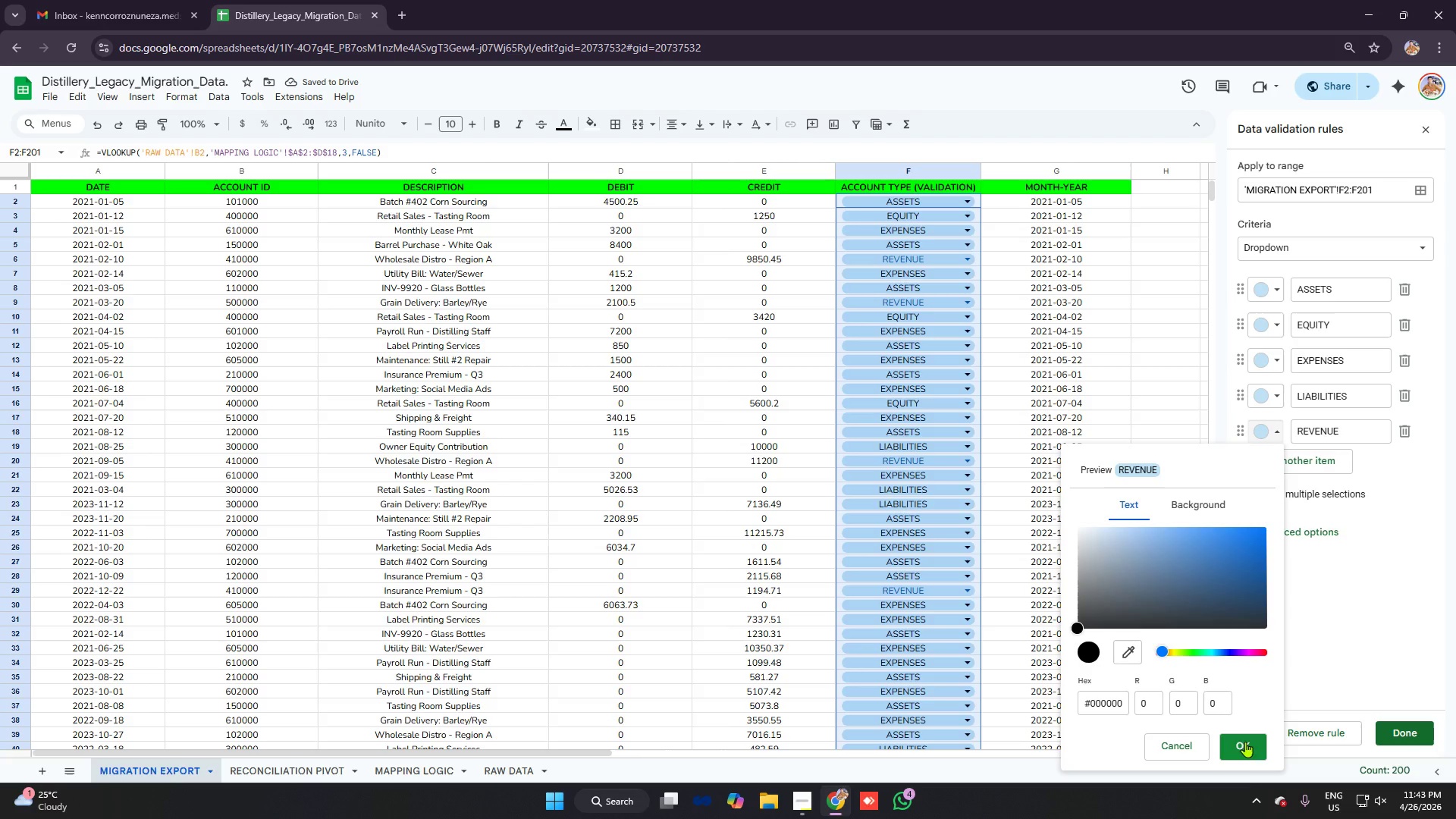 
left_click([1247, 745])
 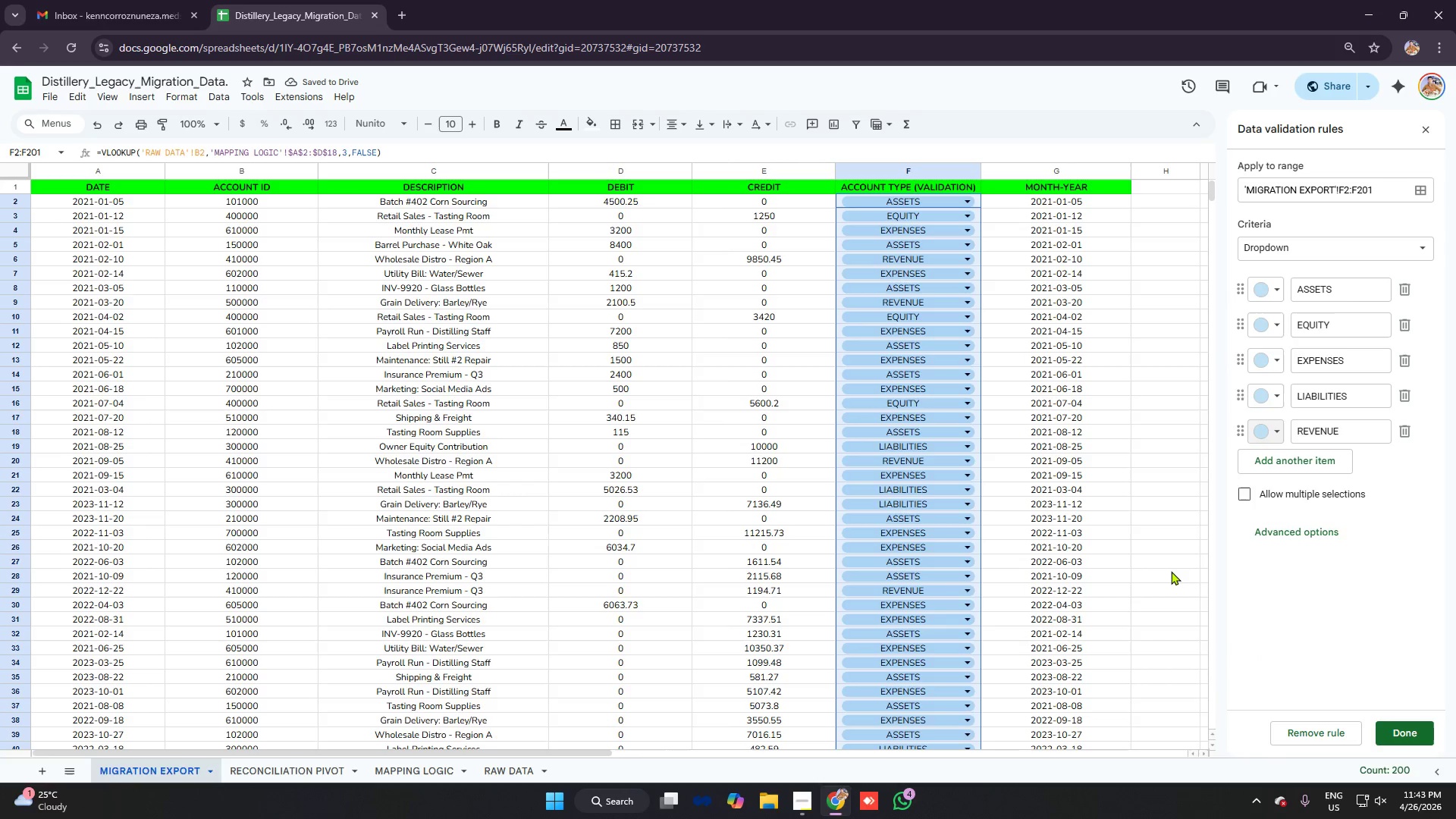 
wait(5.39)
 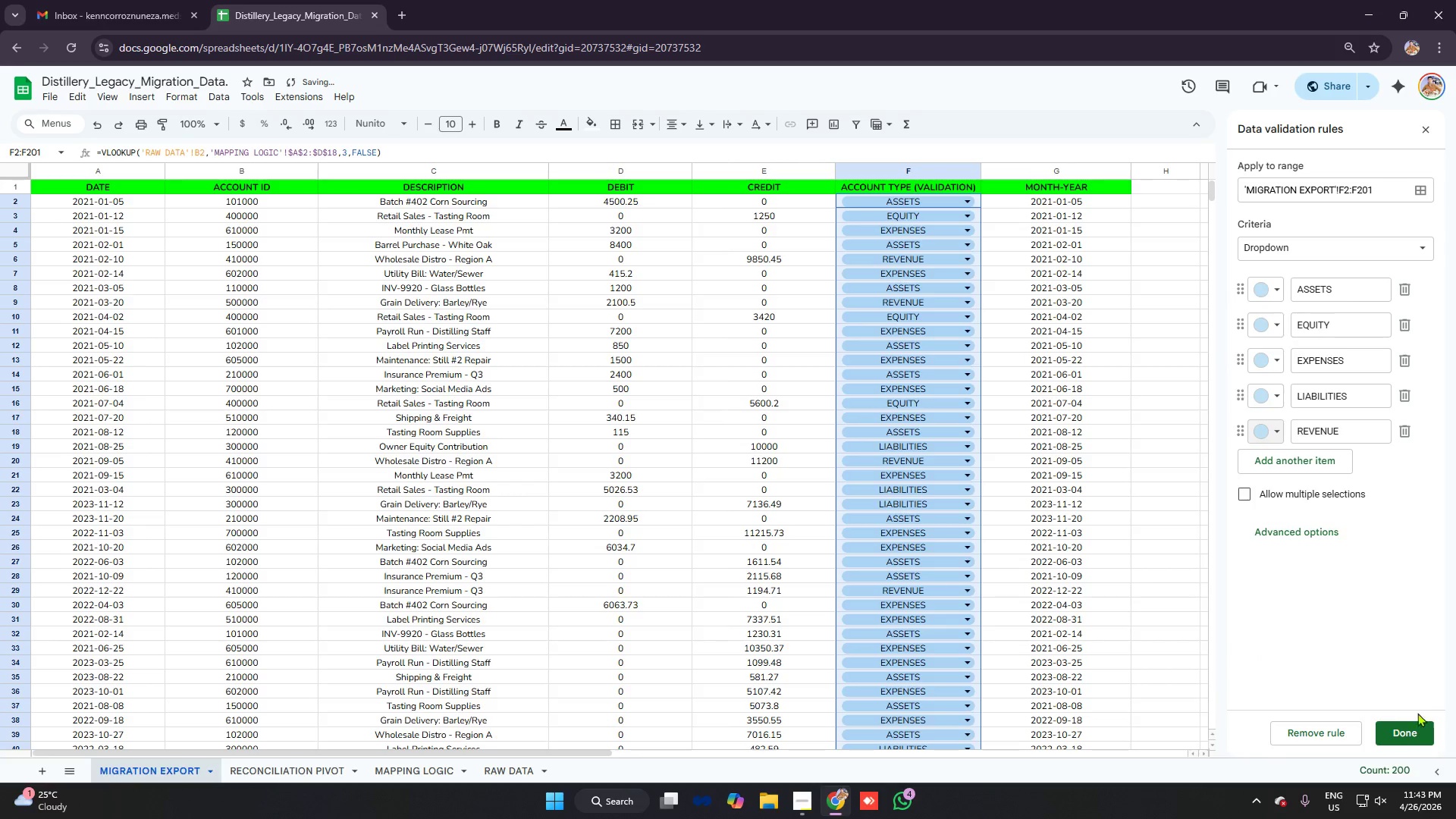 
left_click([1003, 300])
 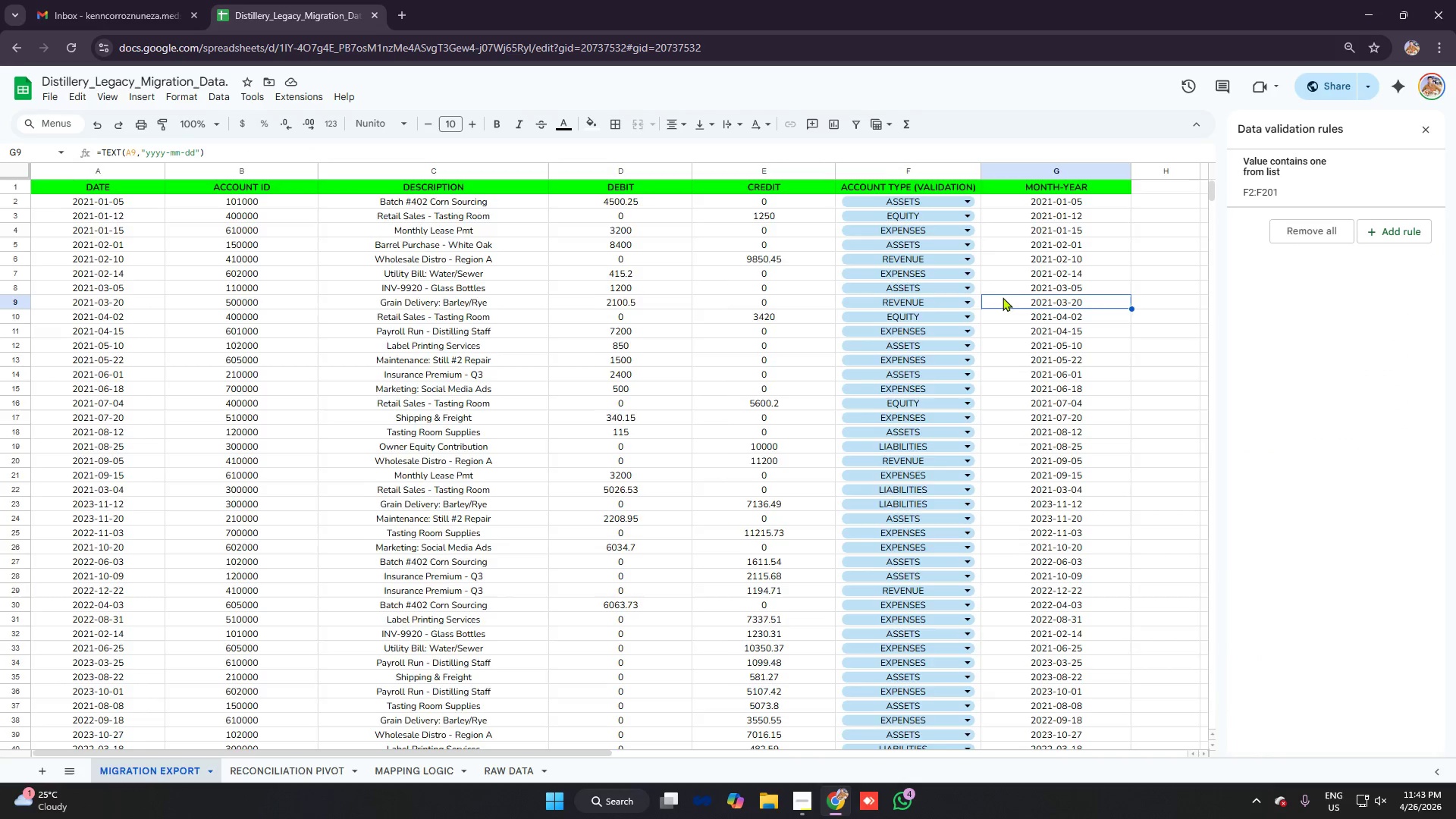 
scroll: coordinate [1035, 341], scroll_direction: down, amount: 35.0
 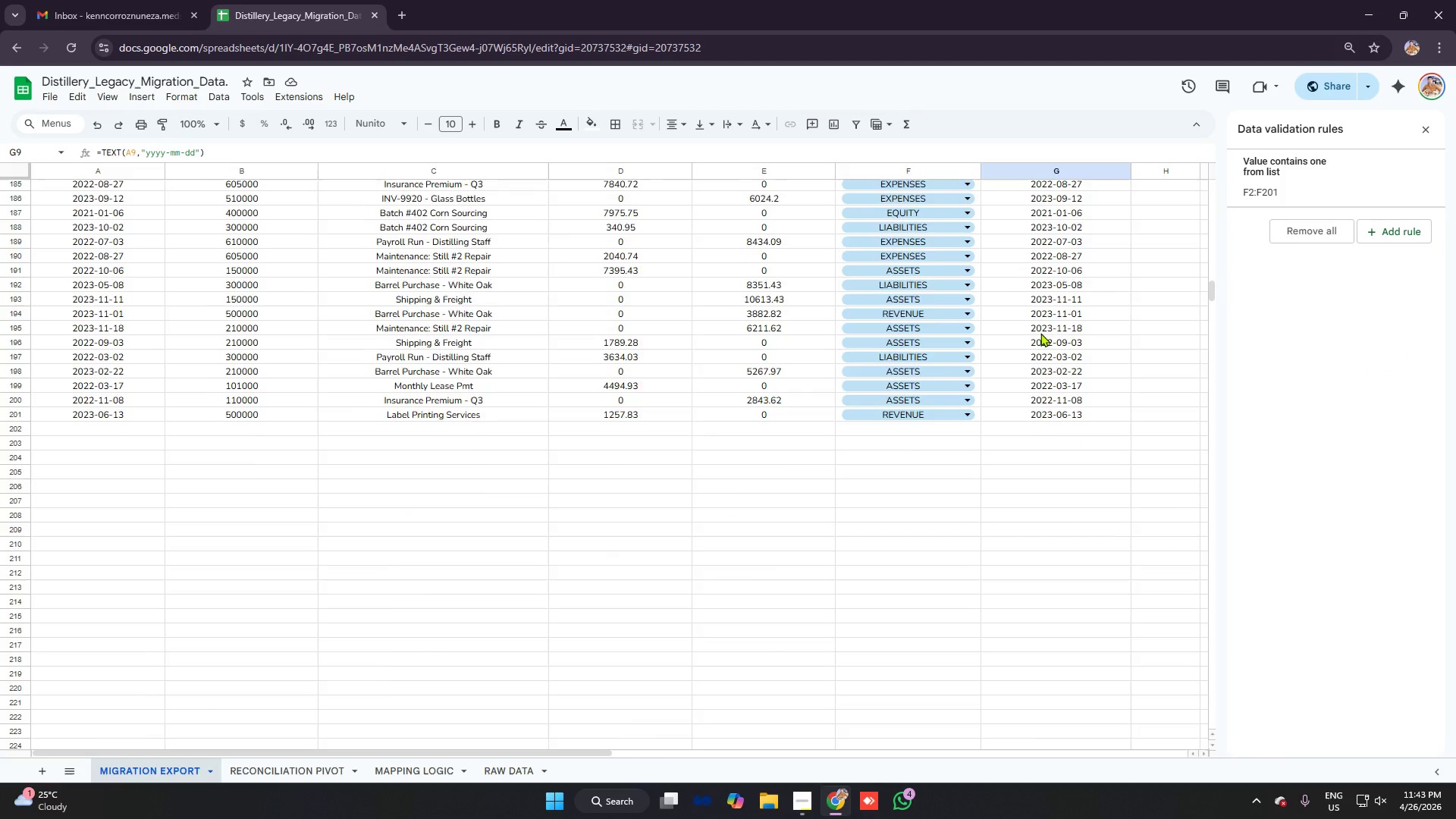 
scroll: coordinate [632, 506], scroll_direction: up, amount: 52.0
 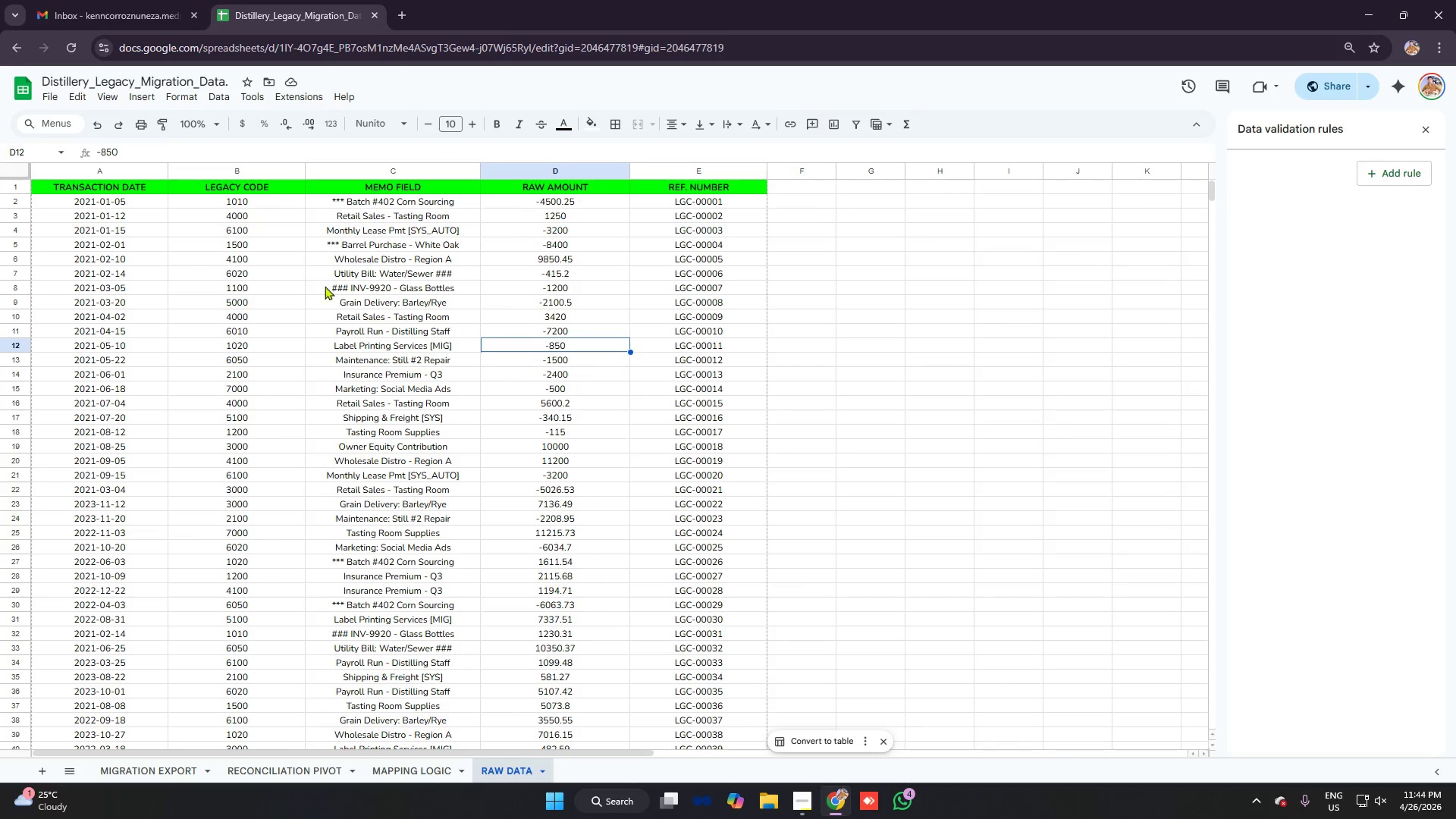 
scroll: coordinate [349, 281], scroll_direction: down, amount: 9.0
 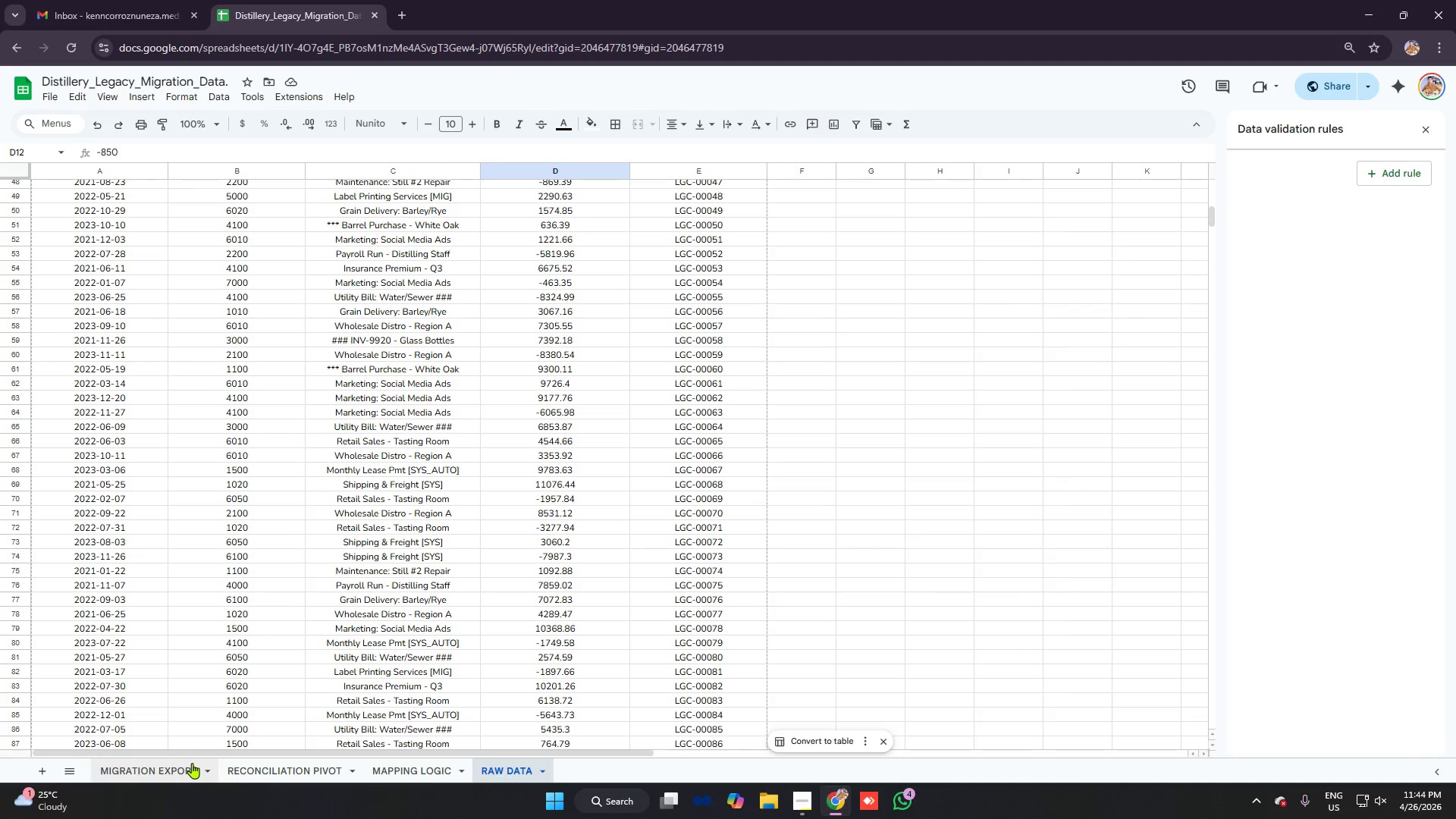 
left_click([270, 774])
 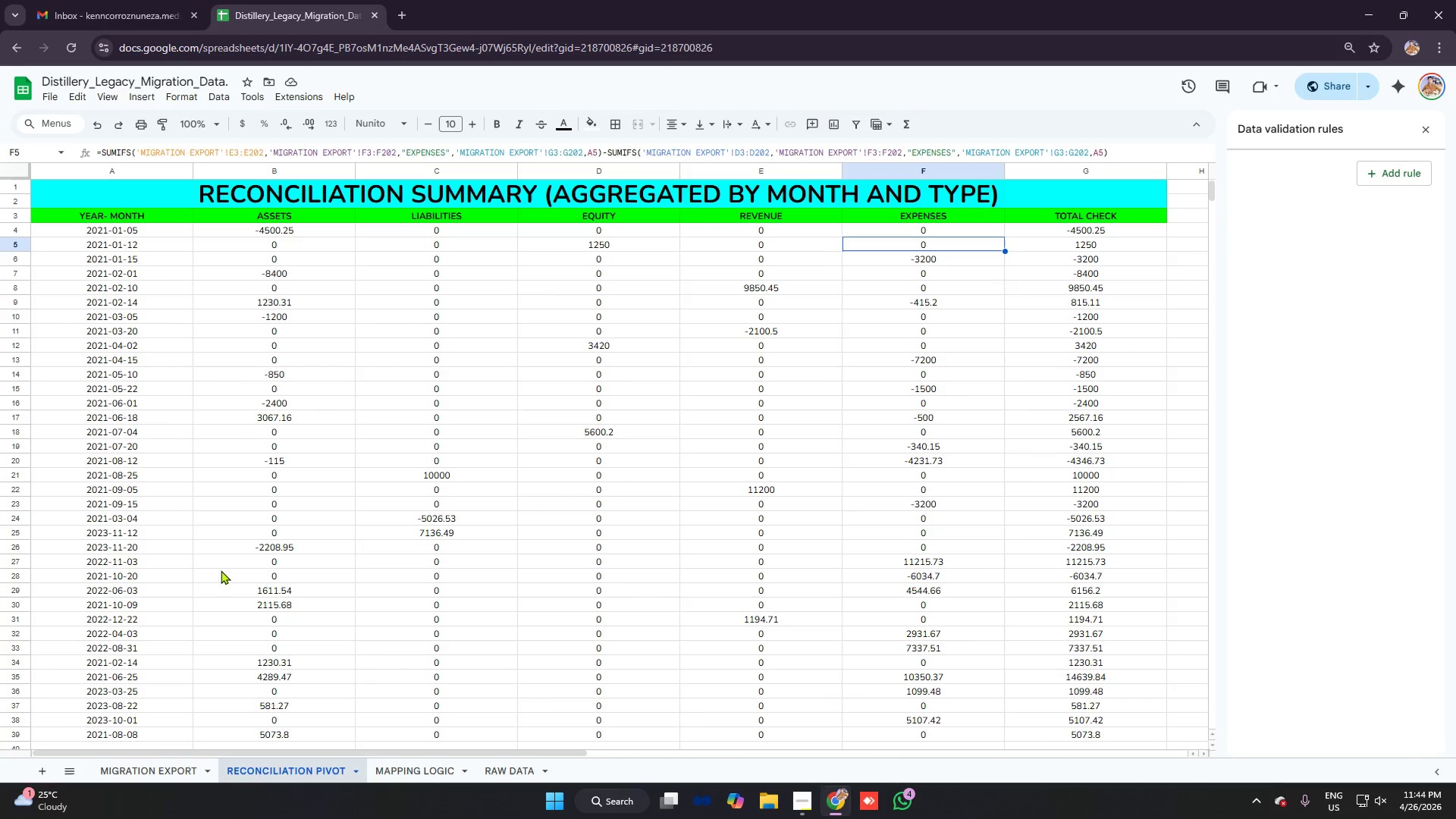 
scroll: coordinate [247, 440], scroll_direction: up, amount: 3.0
 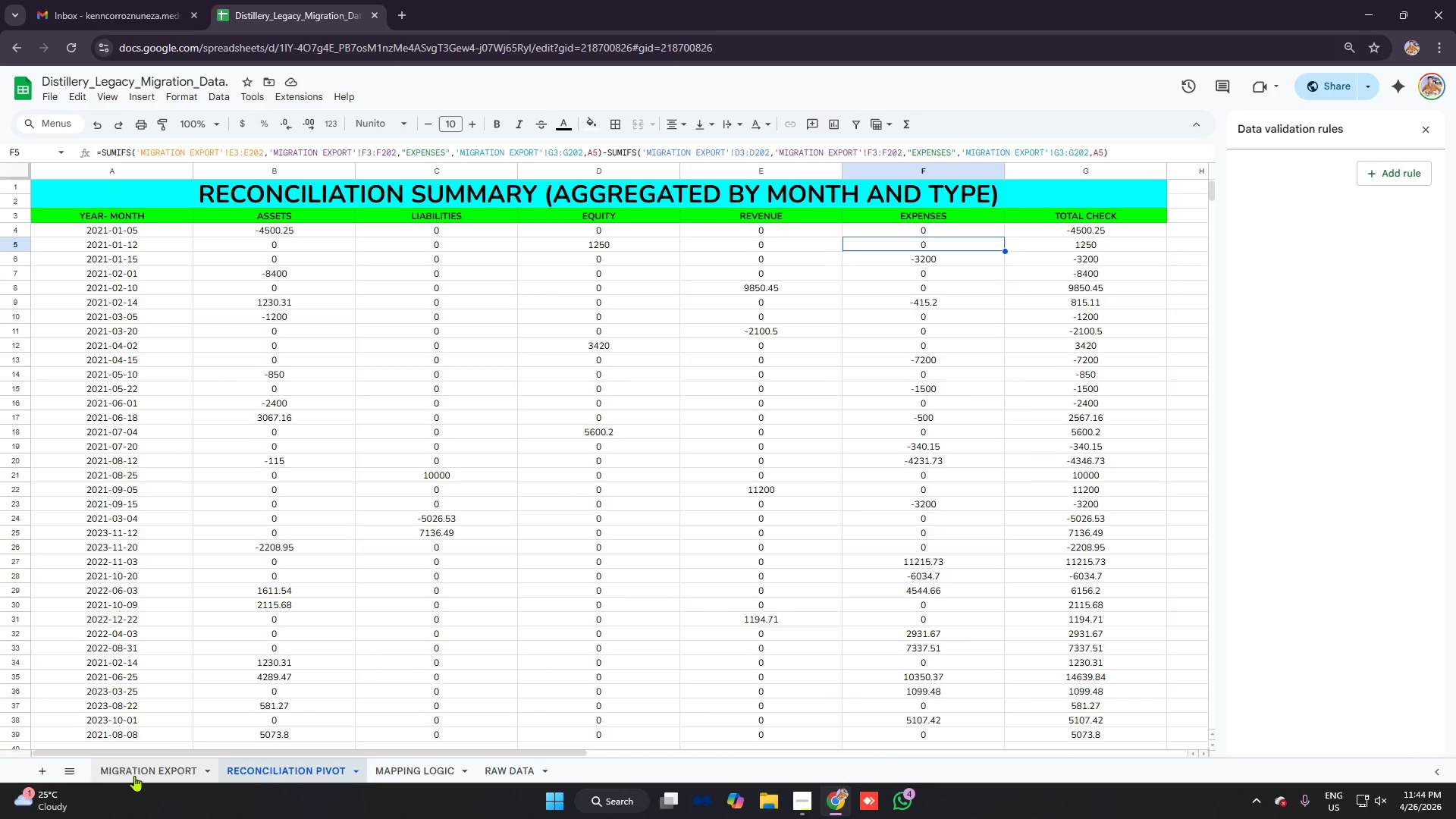 
left_click([141, 767])
 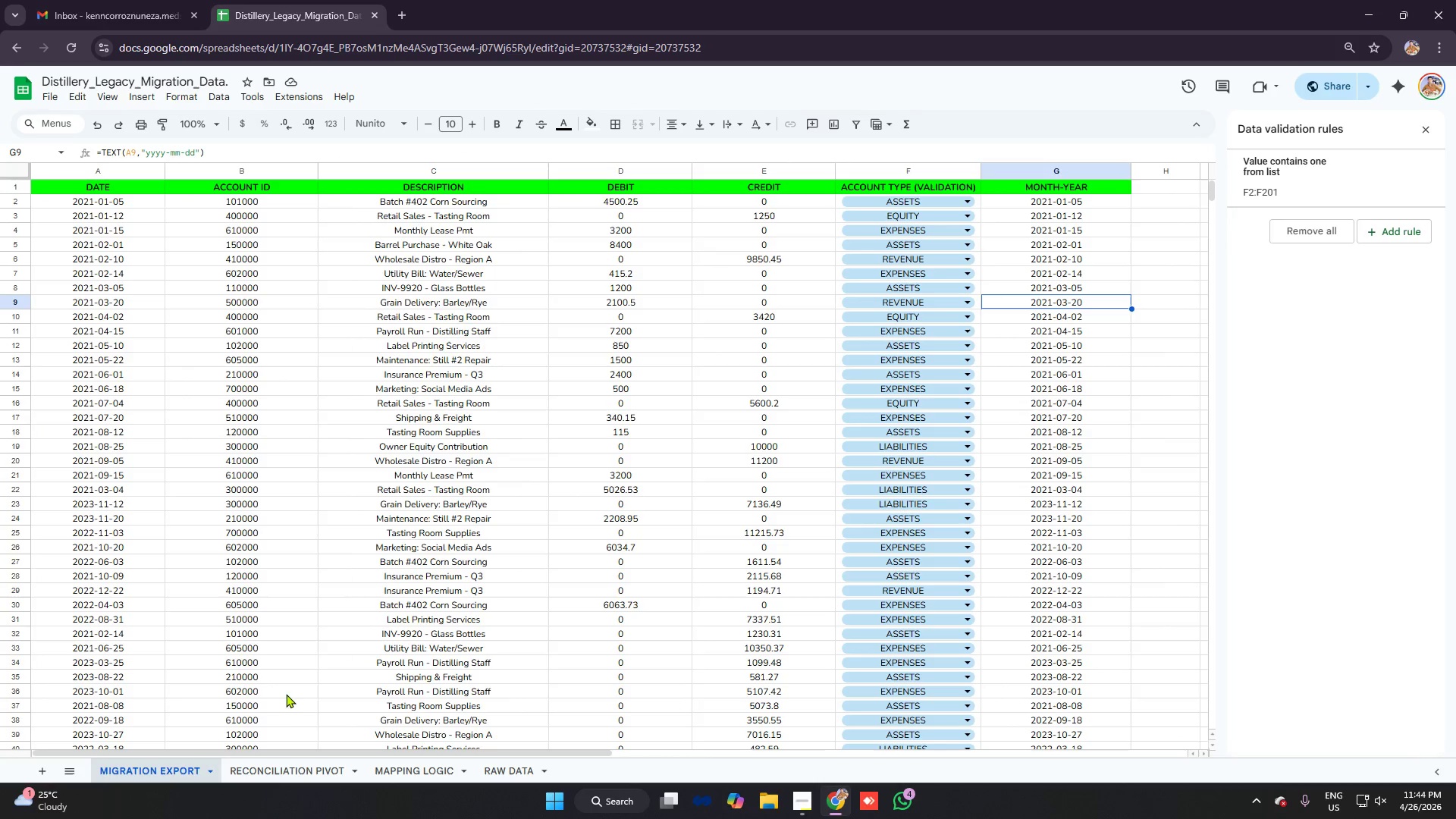 
left_click([762, 227])
 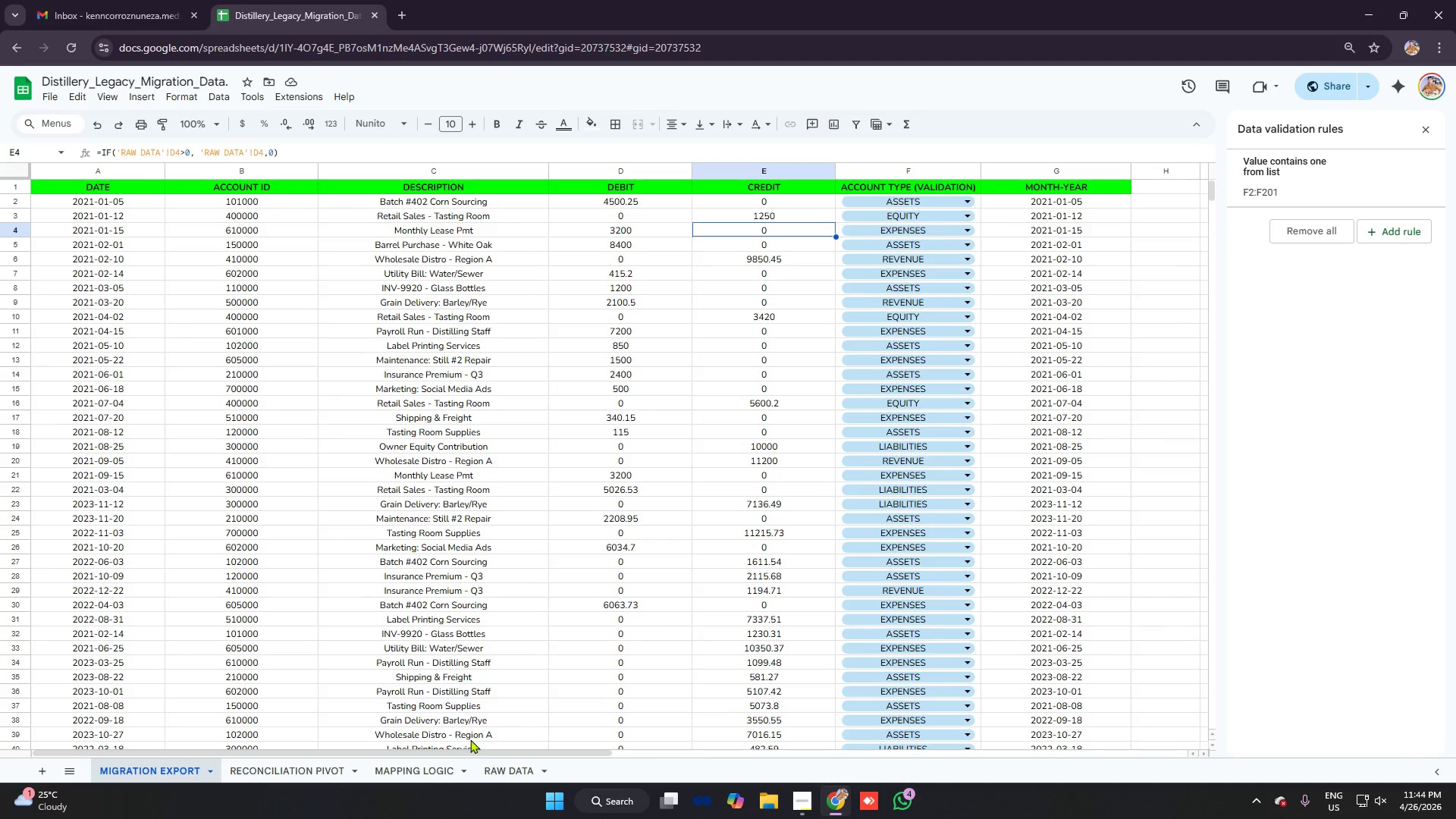 
scroll: coordinate [995, 334], scroll_direction: up, amount: 2.0
 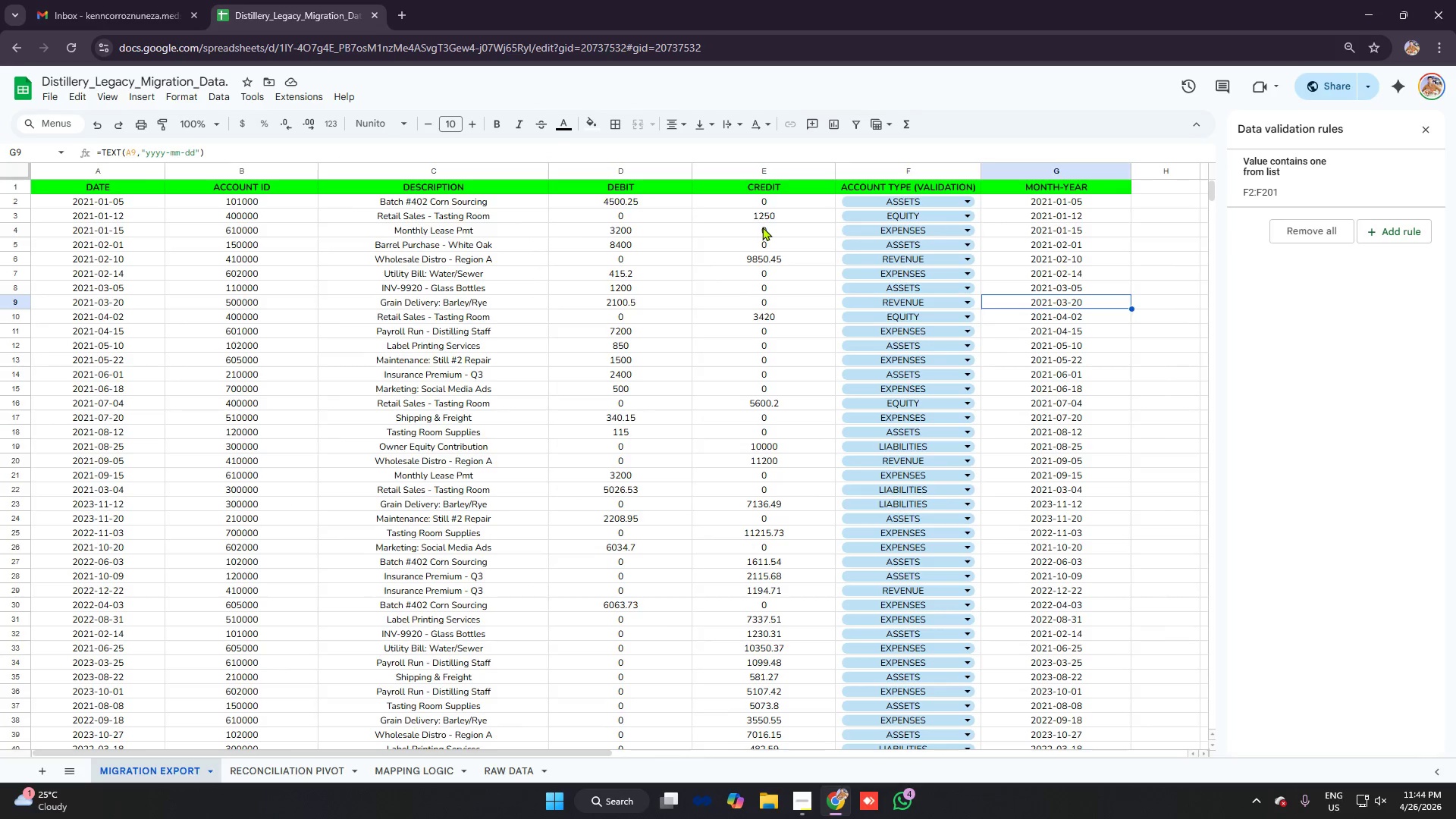 
left_click_drag(start_coordinate=[474, 755], to_coordinate=[374, 752])
 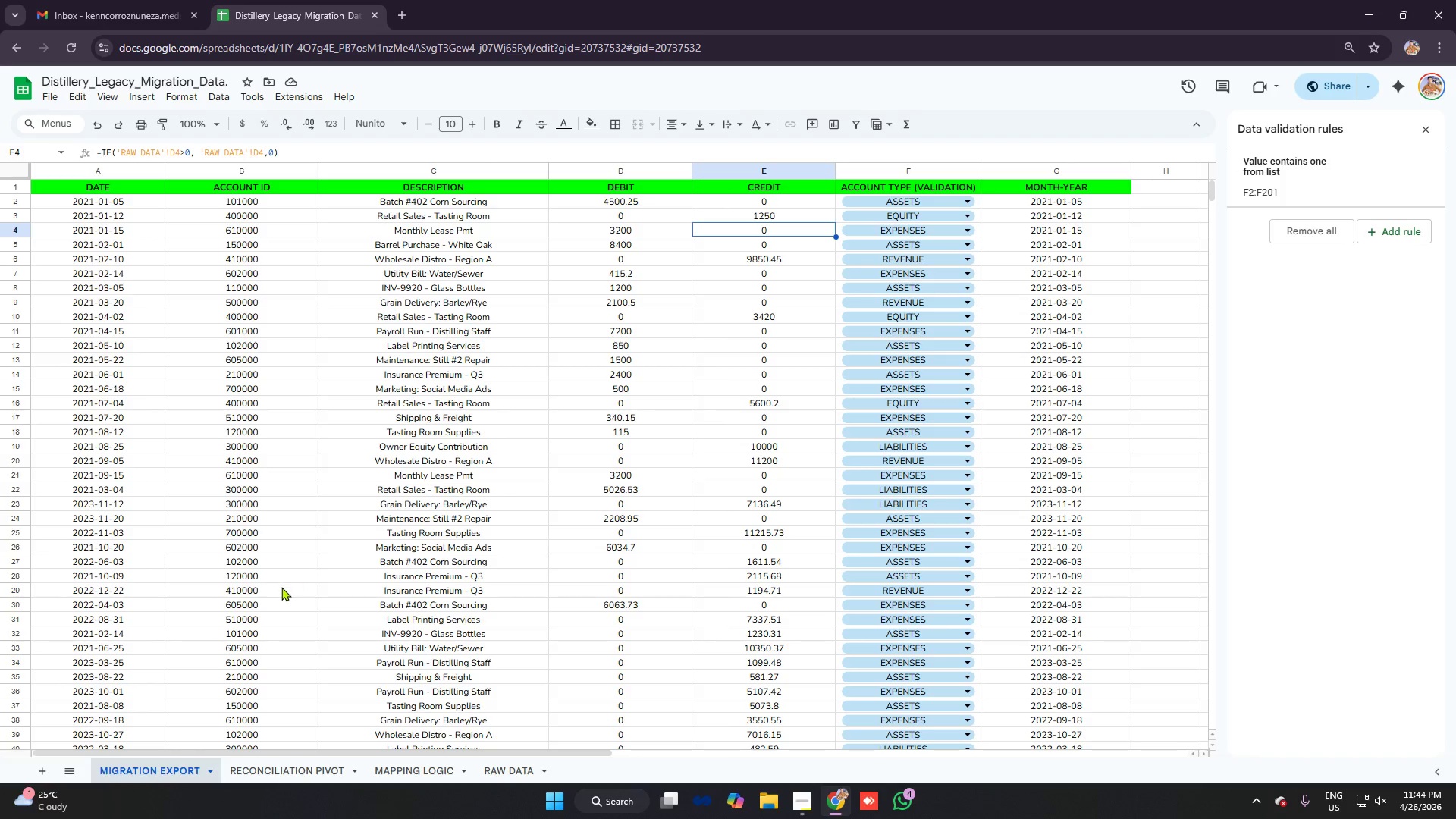 
left_click([284, 770])
 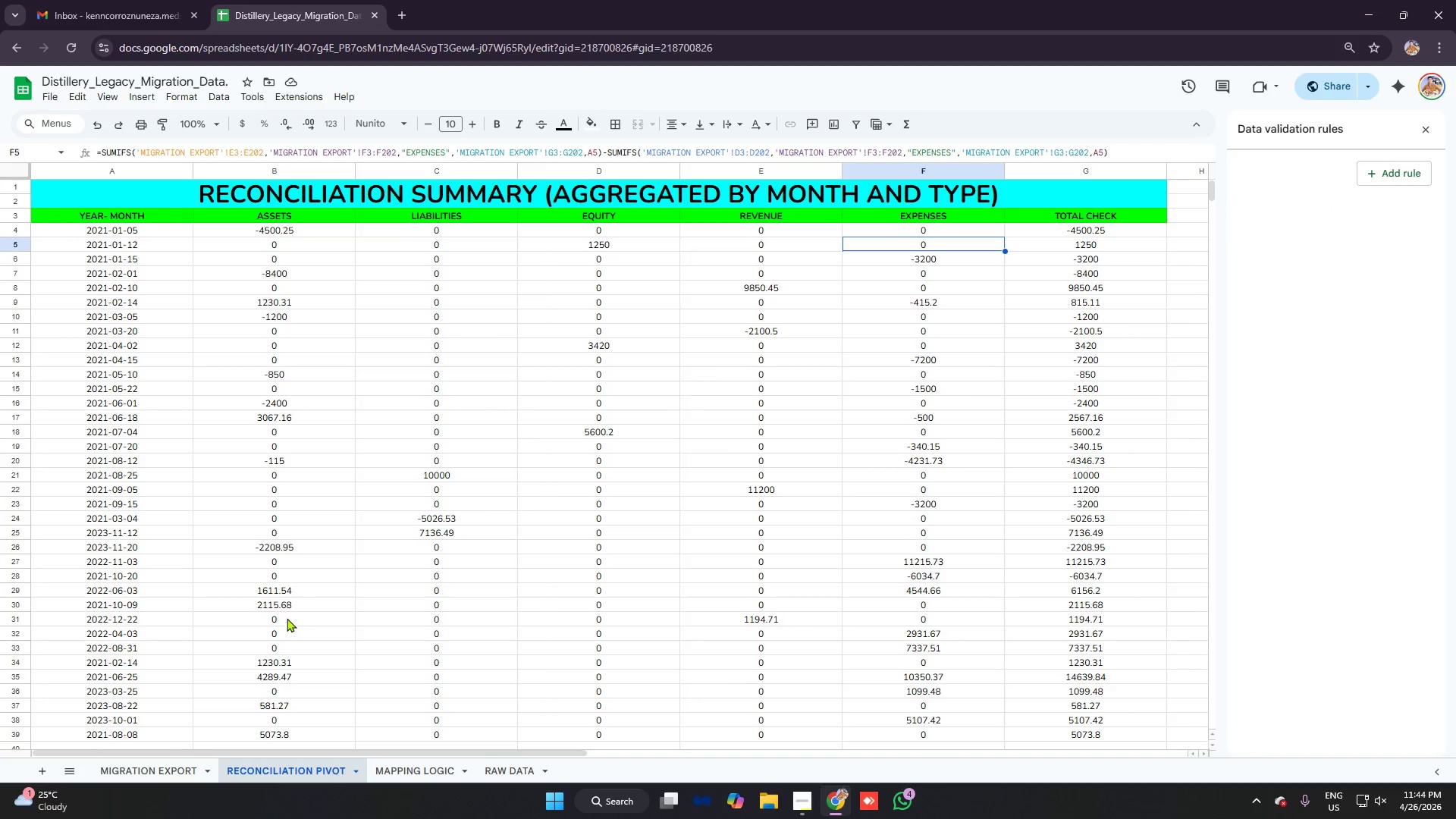 
scroll: coordinate [382, 411], scroll_direction: up, amount: 8.0
 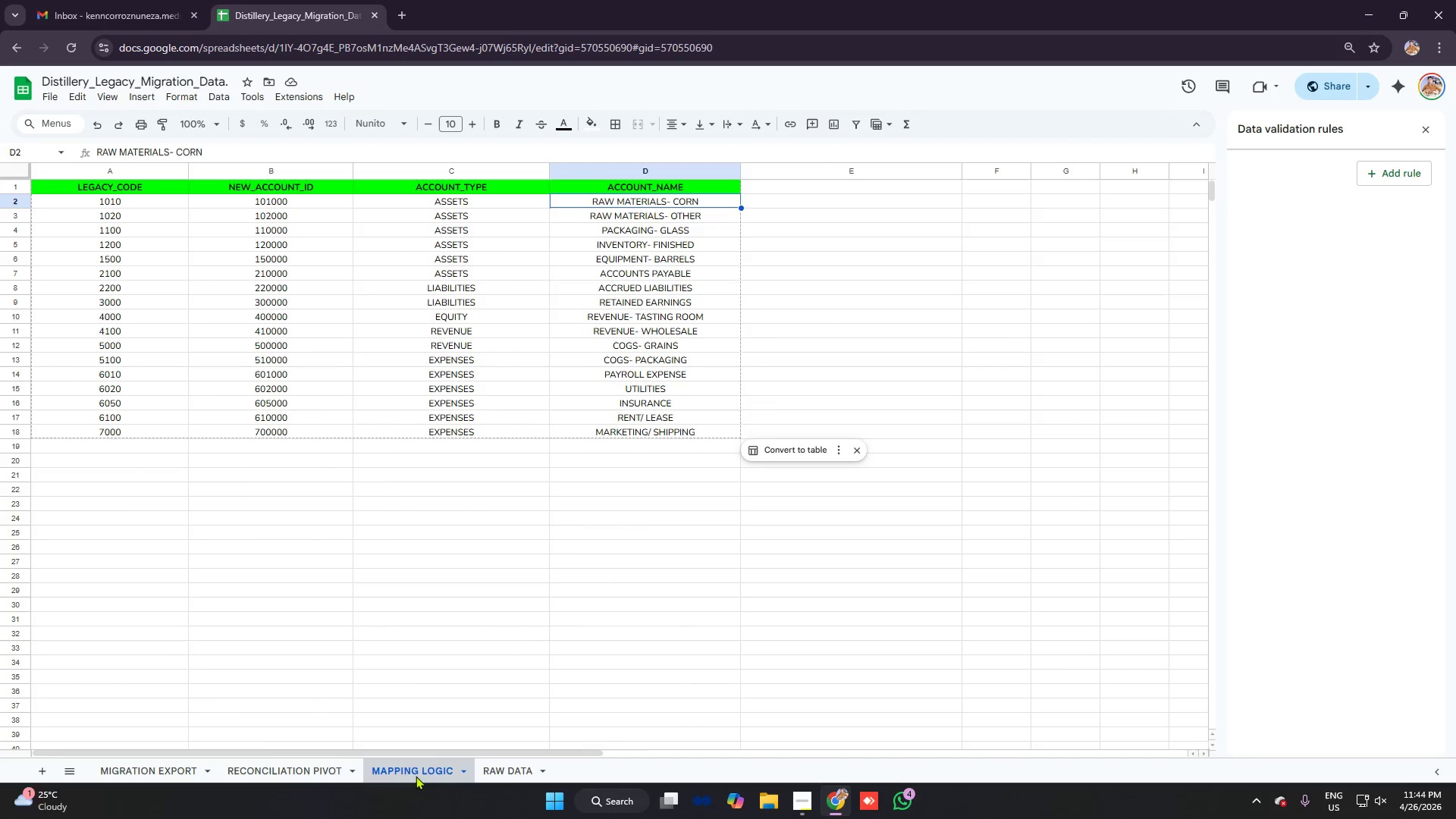 
left_click([498, 768])
 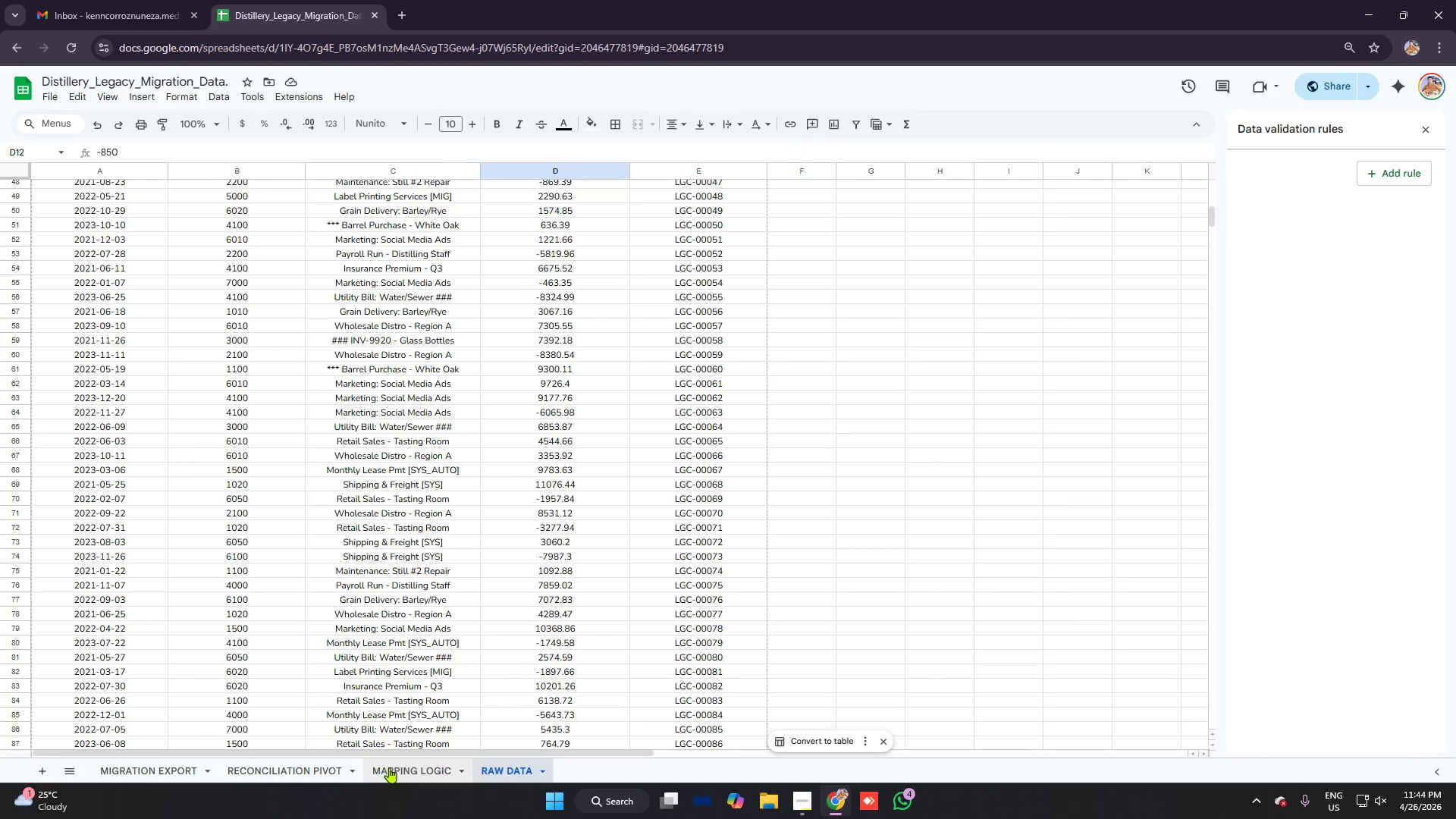 
left_click([397, 767])
 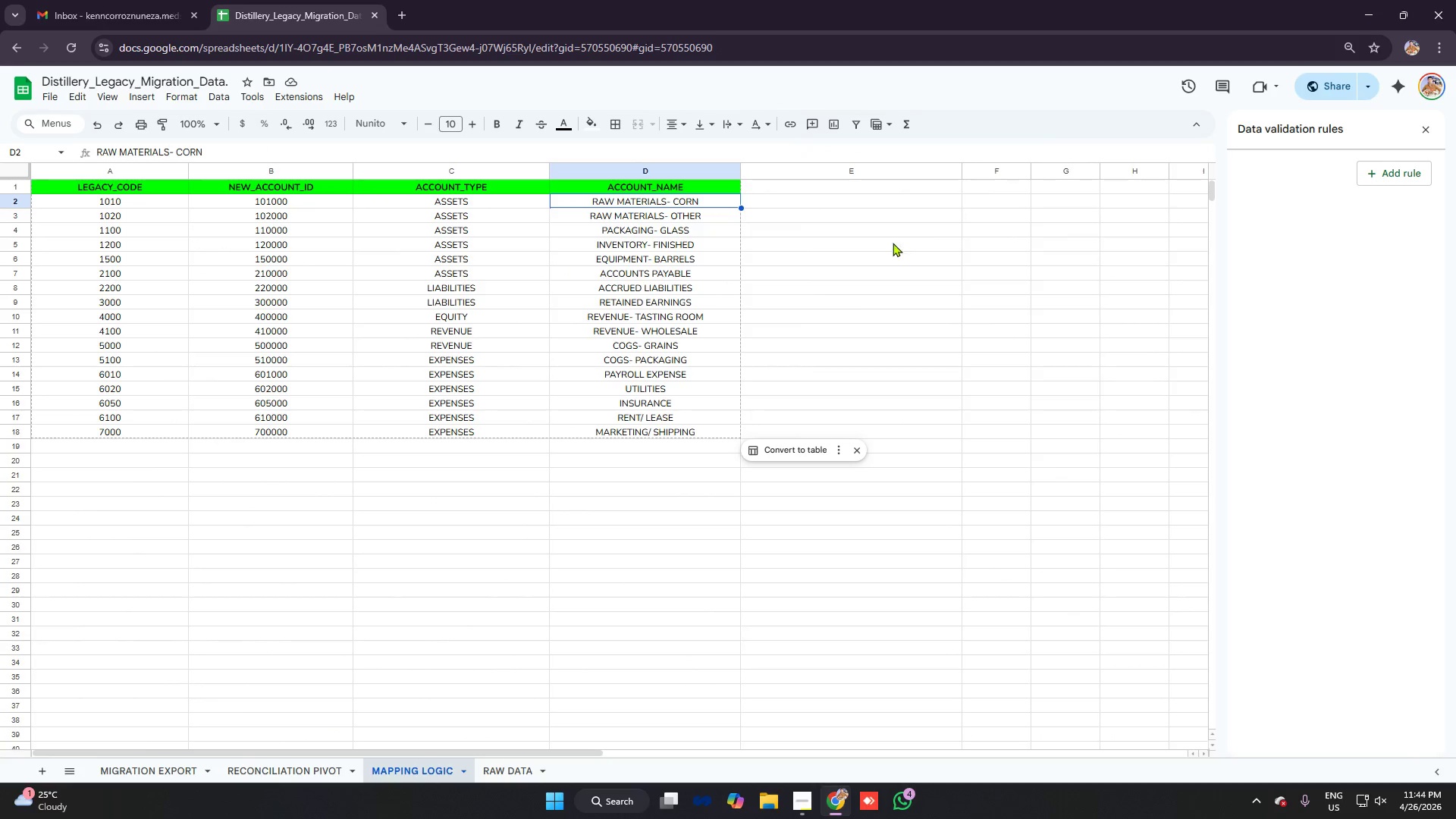 
scroll: coordinate [666, 406], scroll_direction: up, amount: 9.0
 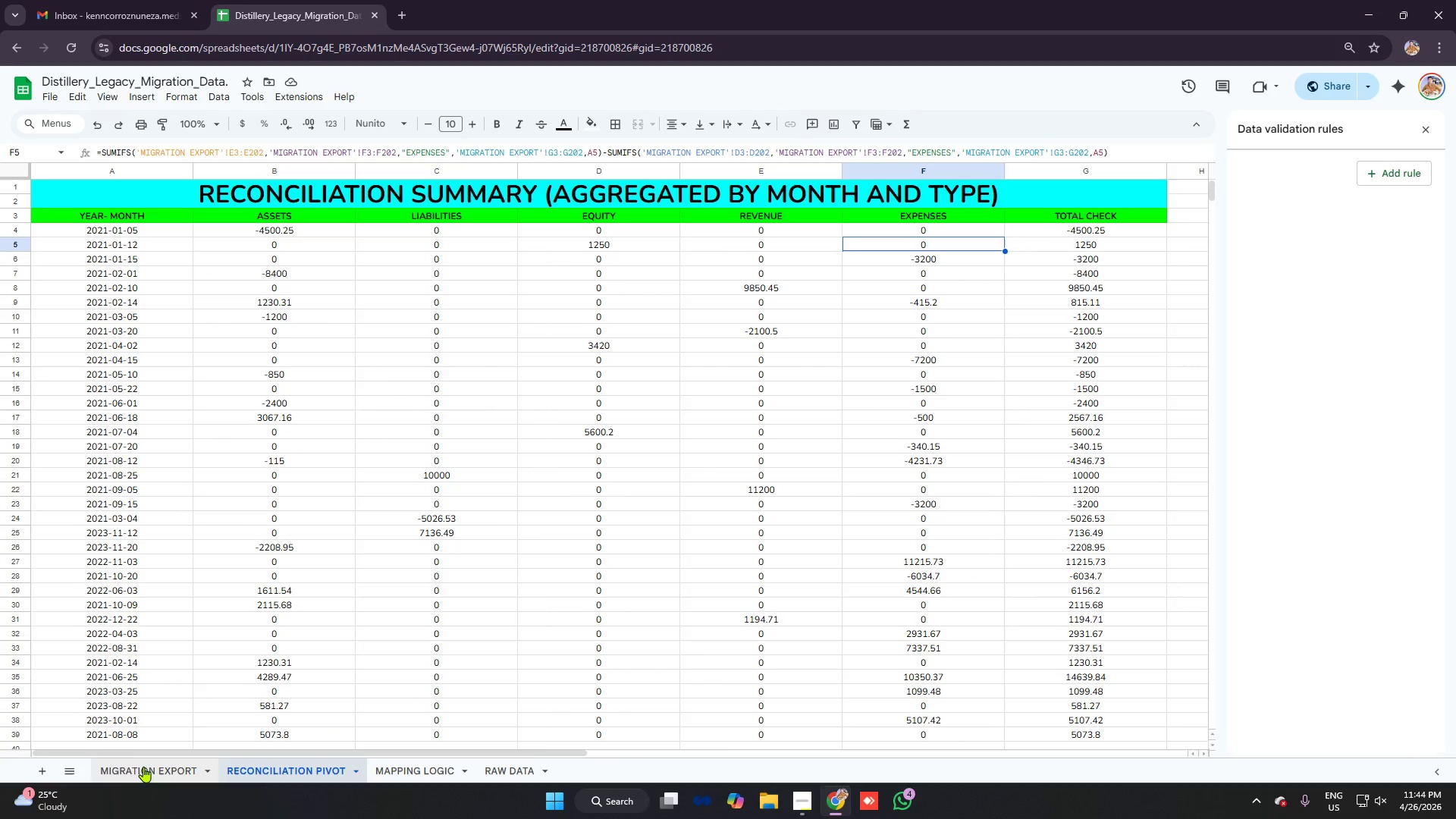 
left_click([125, 767])
 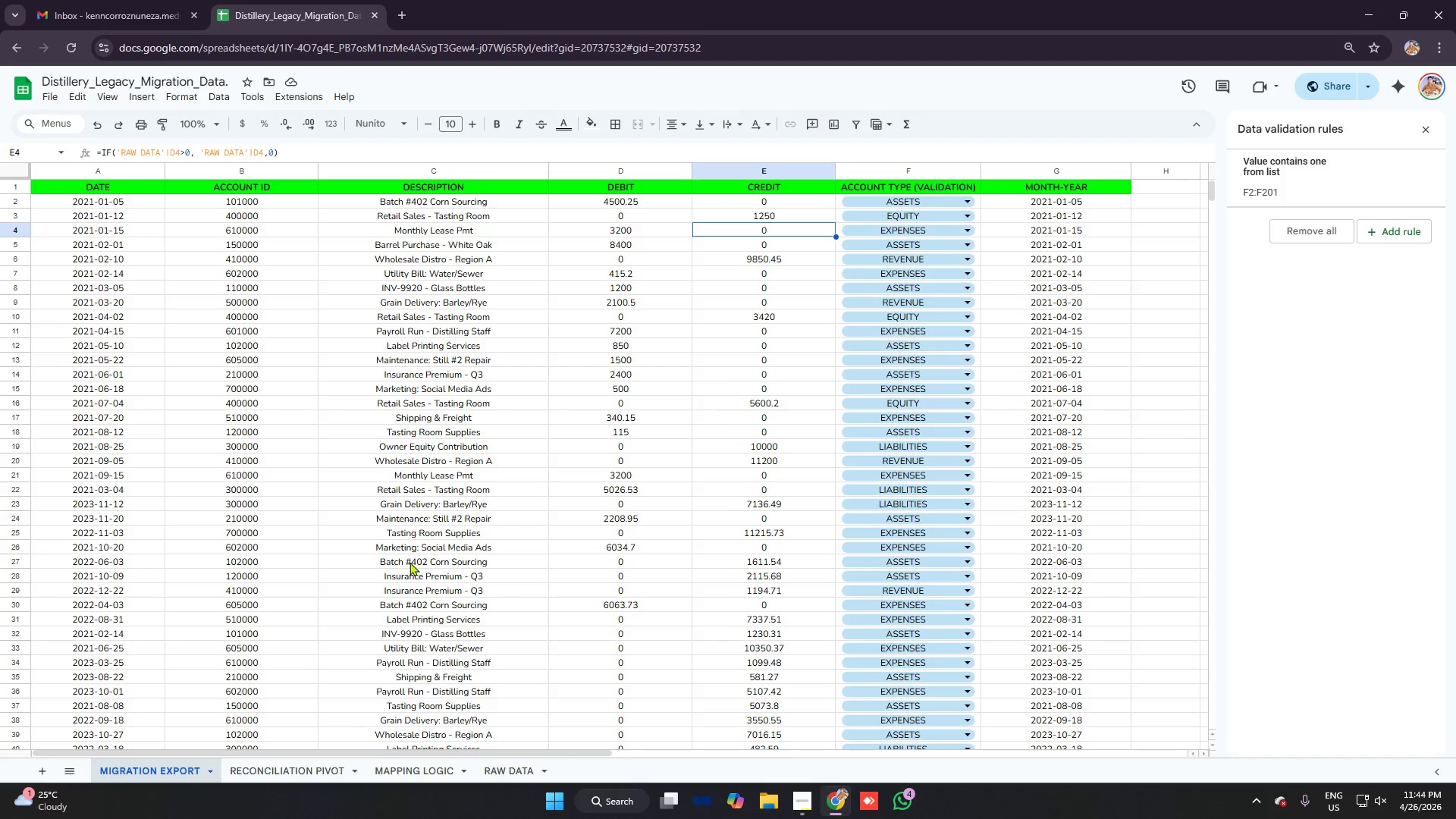 
scroll: coordinate [517, 391], scroll_direction: up, amount: 5.0
 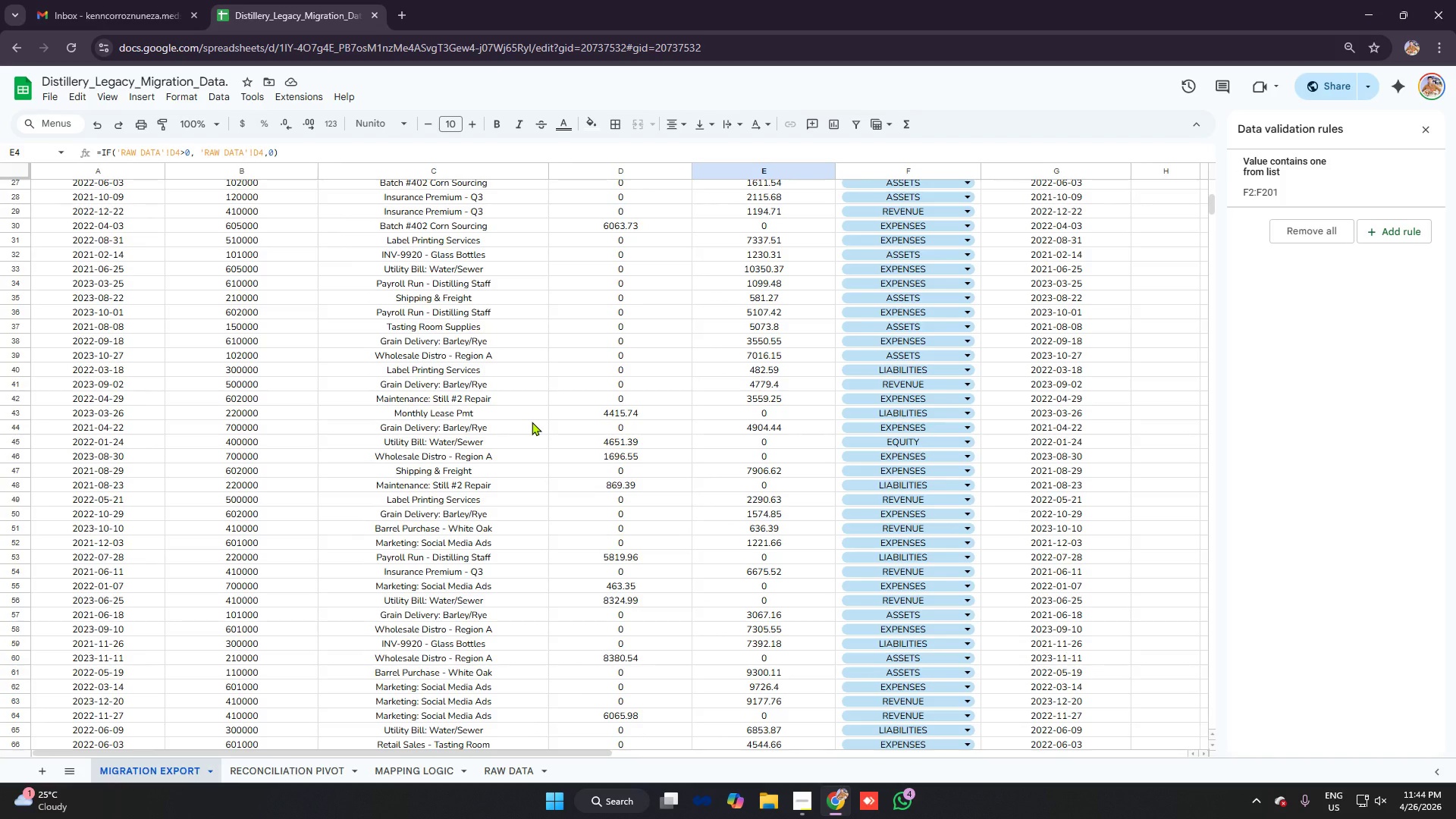 
scroll: coordinate [528, 422], scroll_direction: down, amount: 20.0
 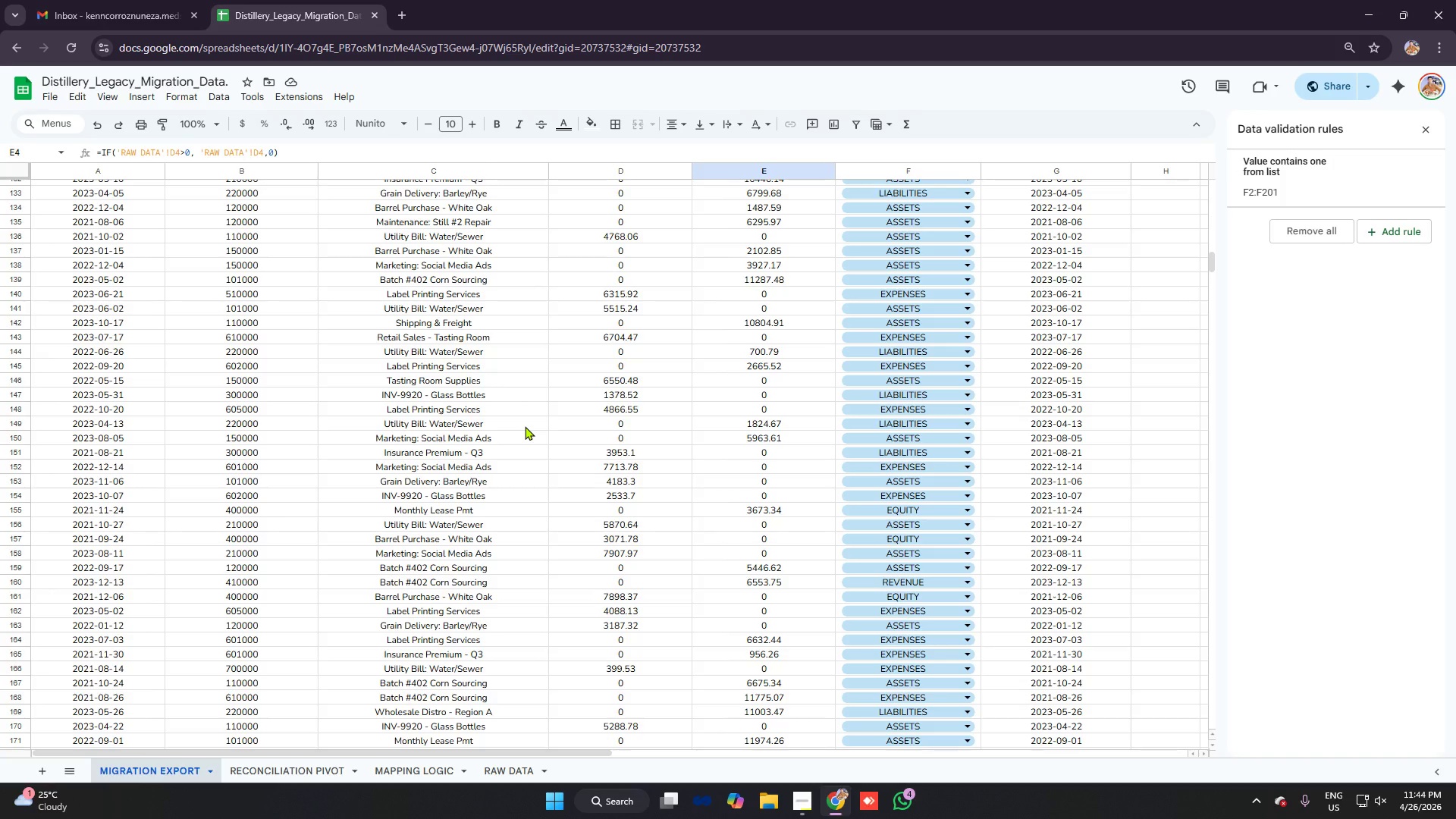 
scroll: coordinate [448, 217], scroll_direction: up, amount: 29.0
 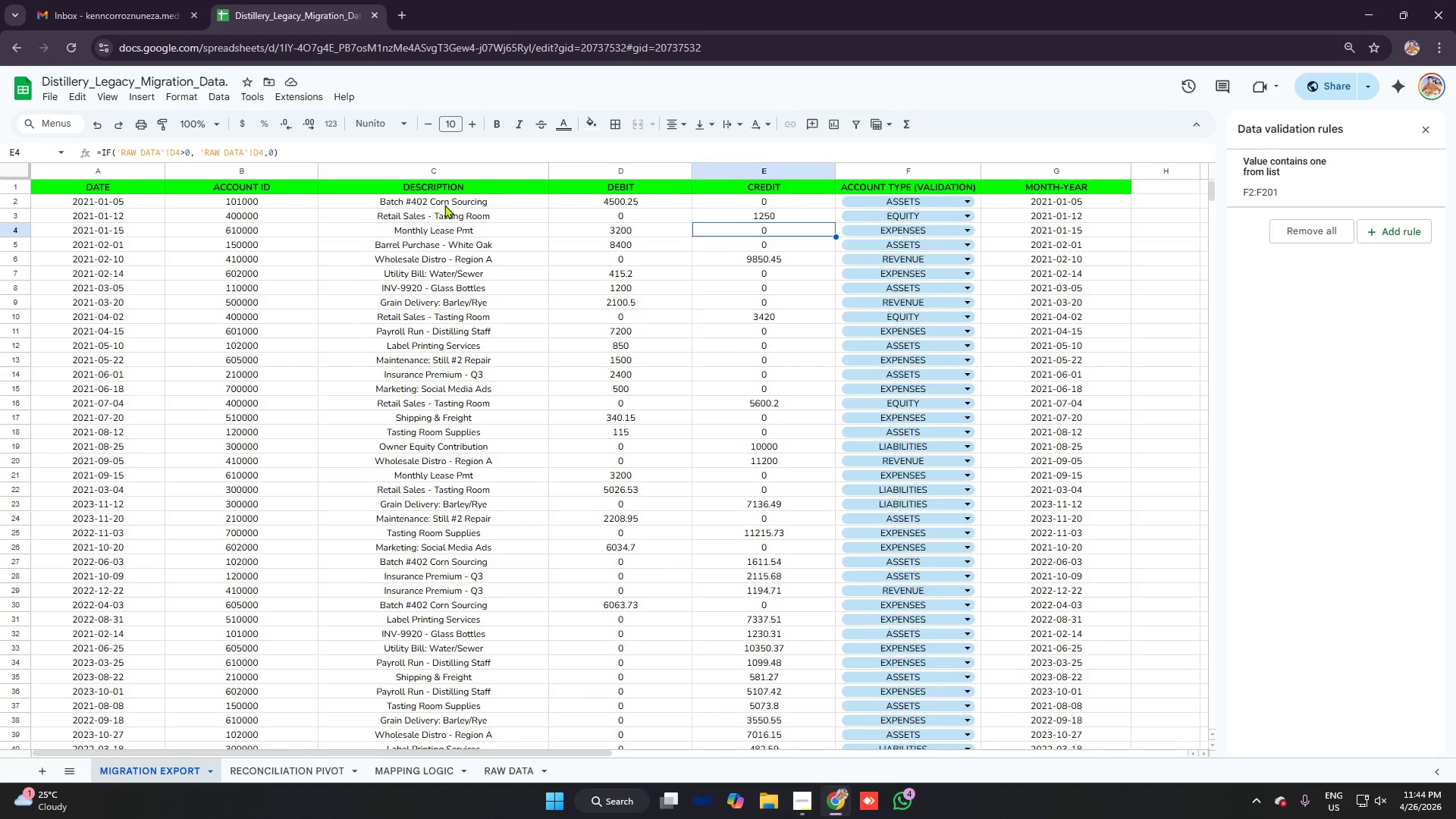 
left_click_drag(start_coordinate=[444, 205], to_coordinate=[466, 488])
 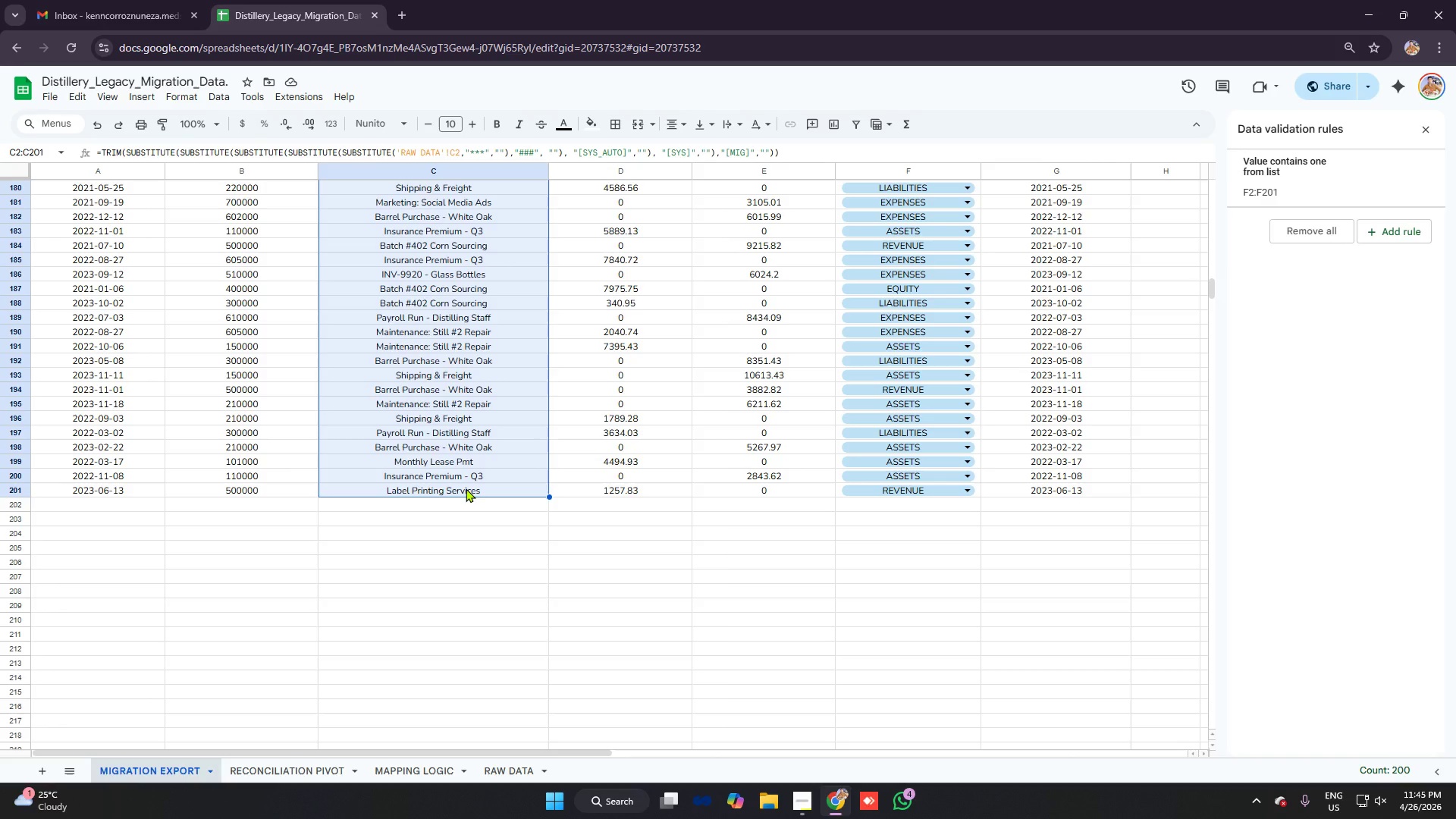 
scroll: coordinate [466, 489], scroll_direction: down, amount: 34.0
 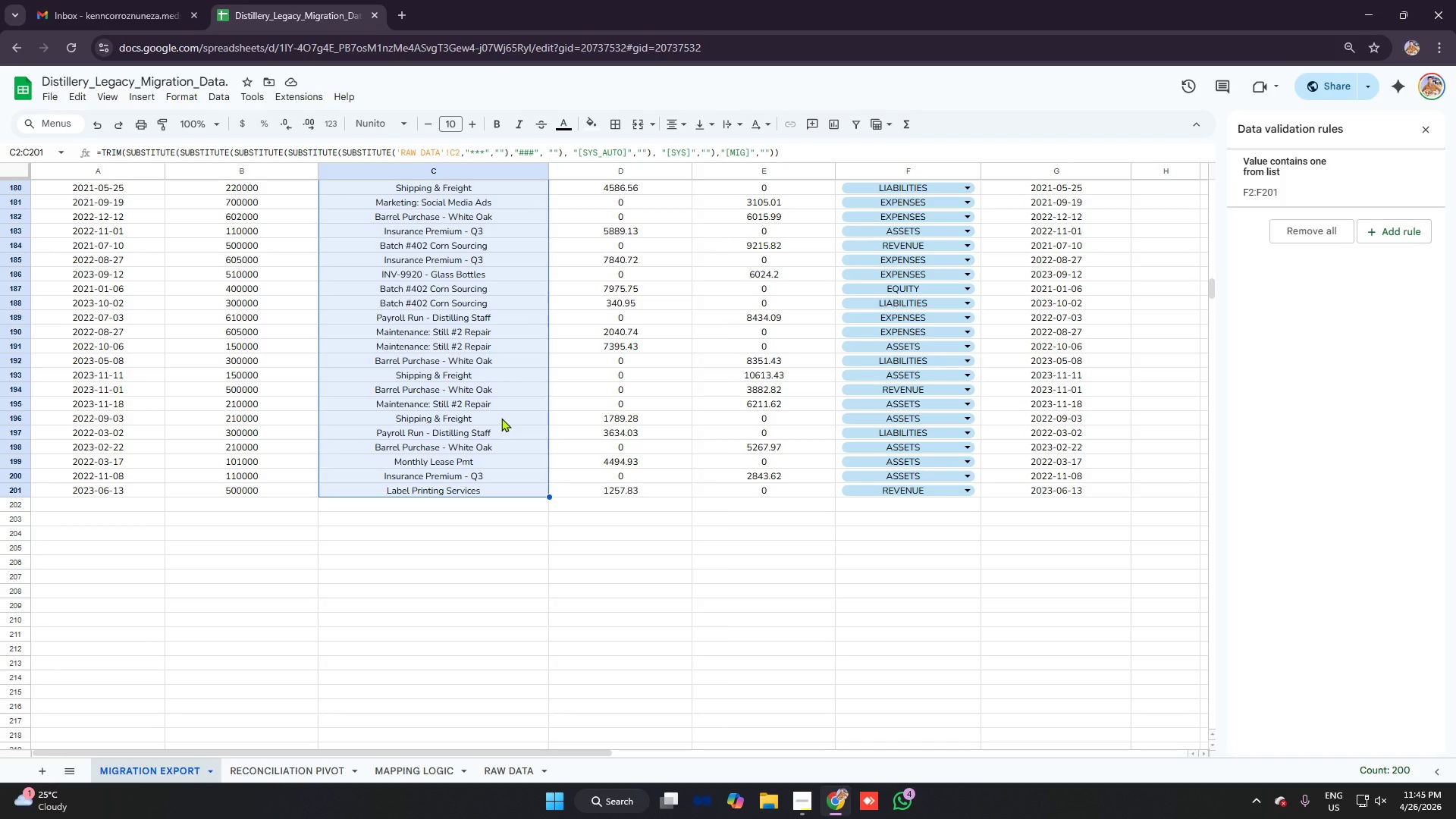 
wait(20.36)
 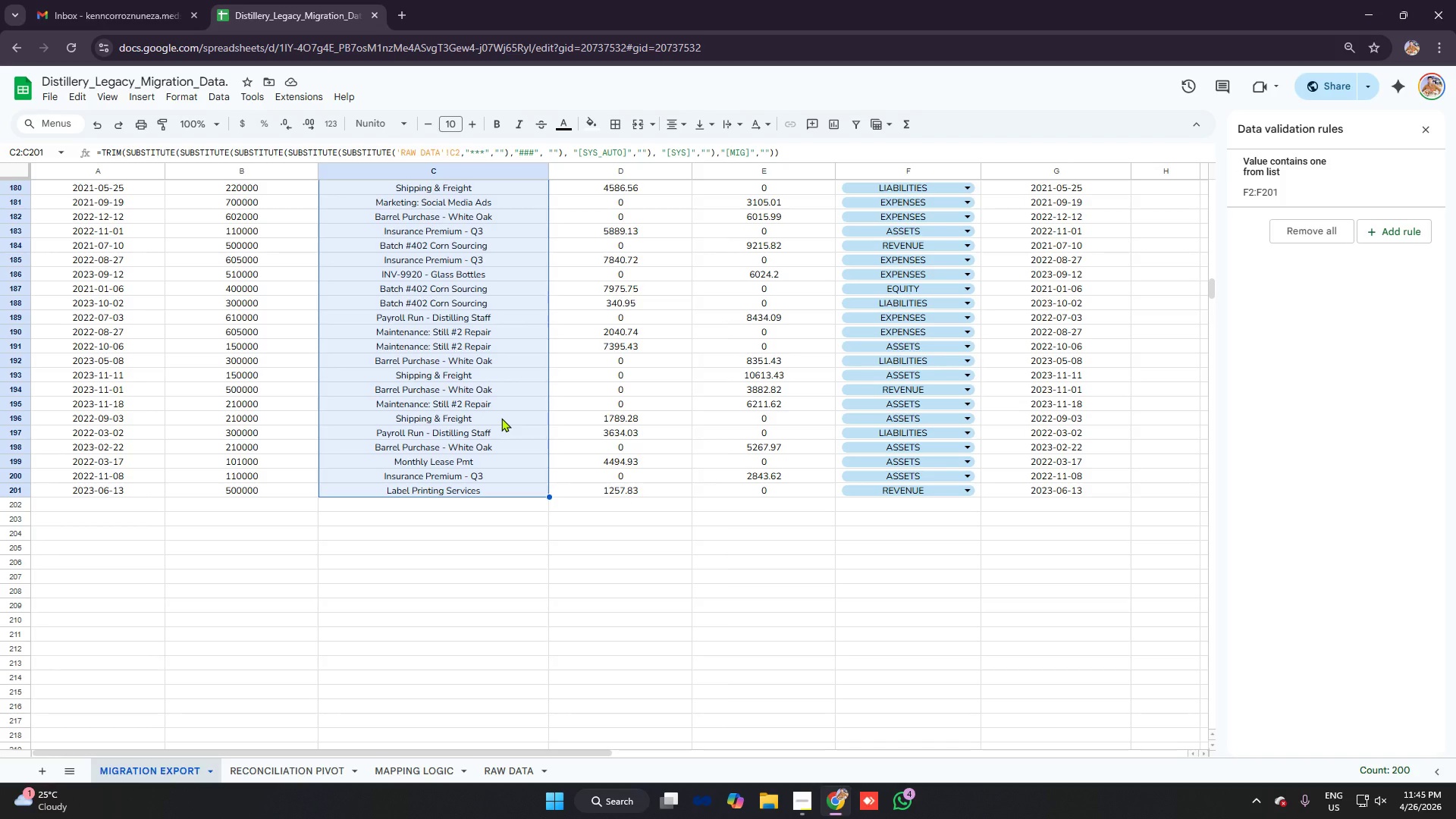 
scroll: coordinate [474, 315], scroll_direction: up, amount: 34.0
 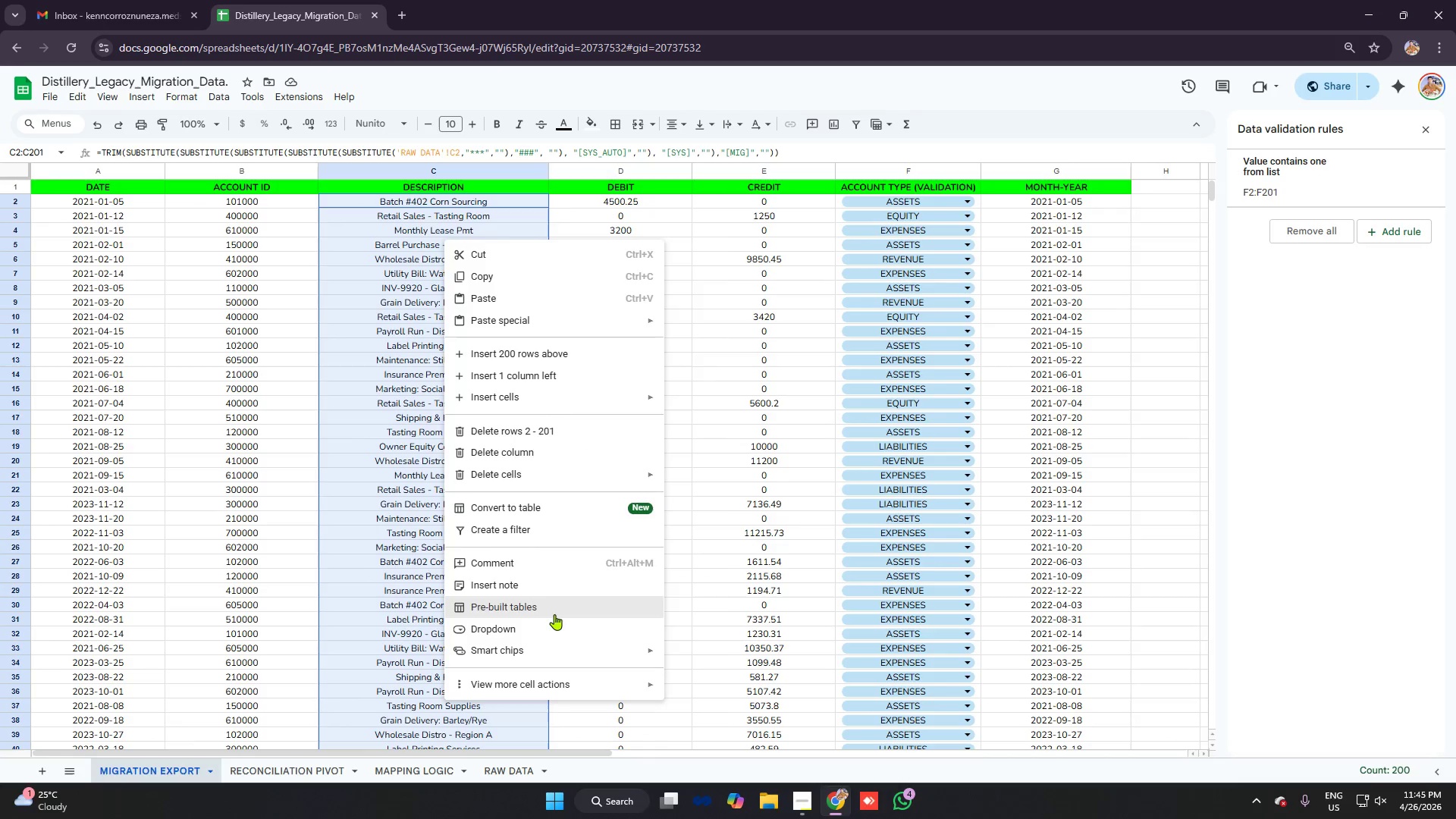 
wait(11.08)
 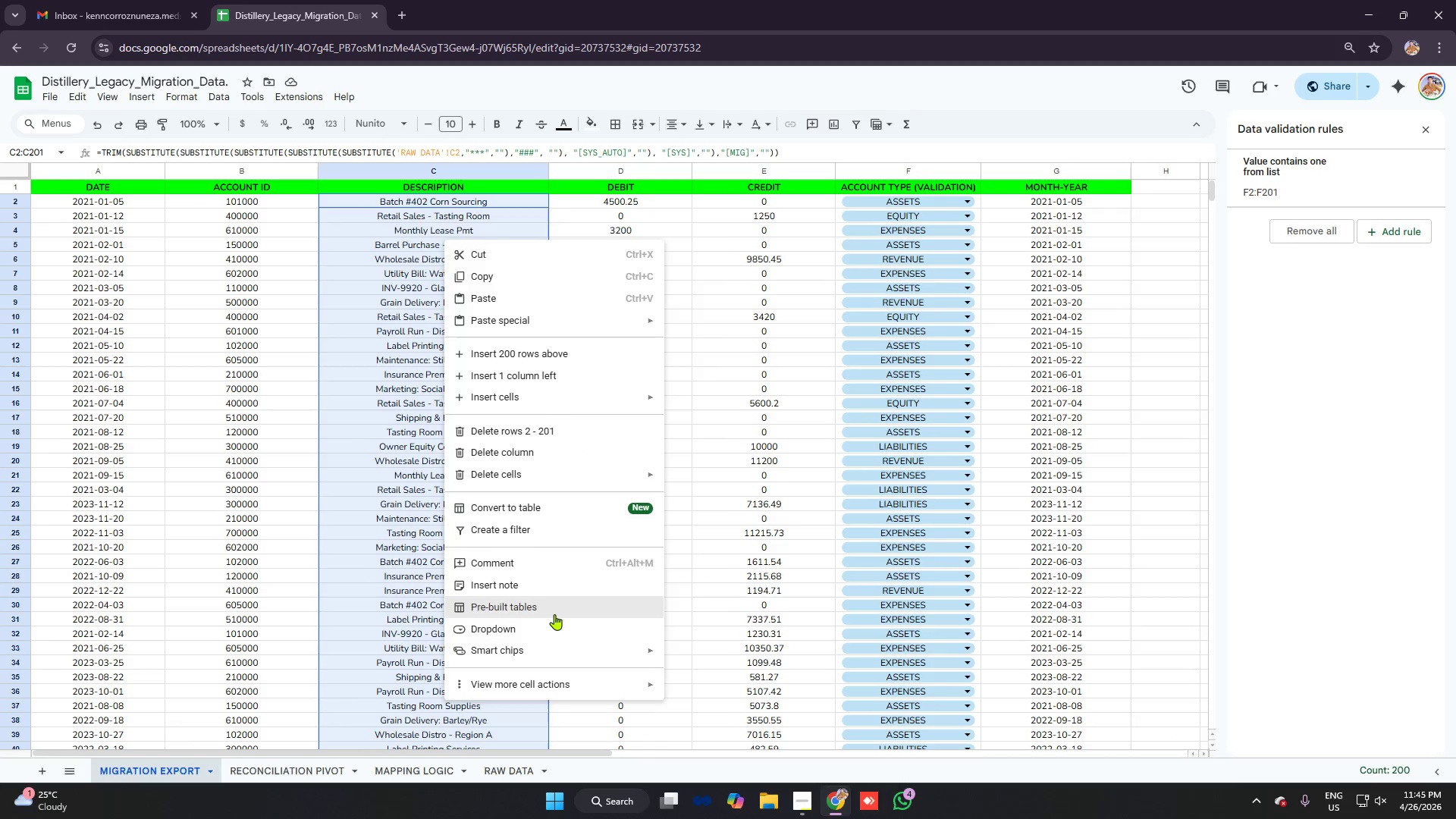 
left_click([510, 632])
 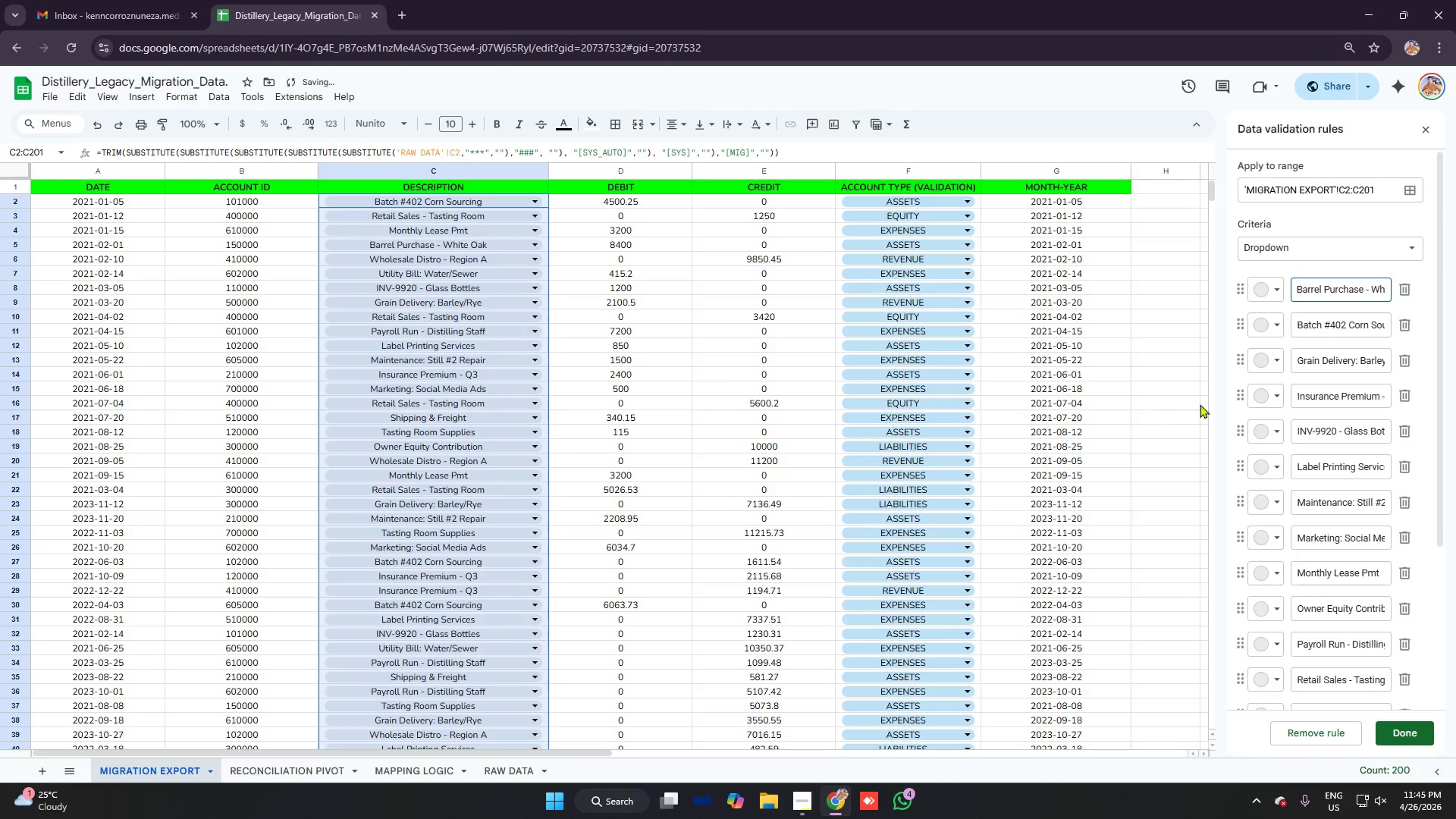 
scroll: coordinate [1335, 419], scroll_direction: down, amount: 9.0
 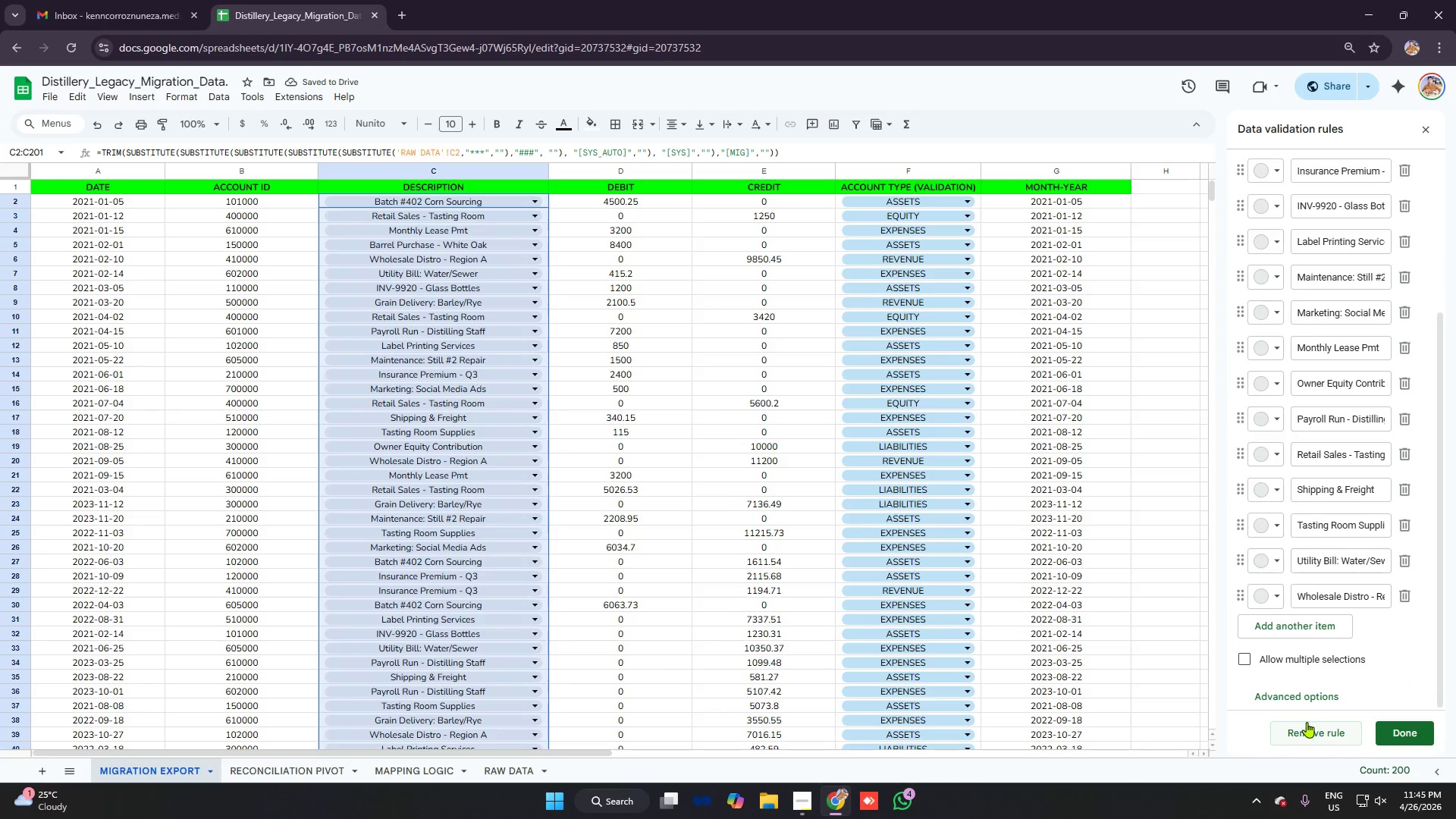 
left_click([1307, 722])
 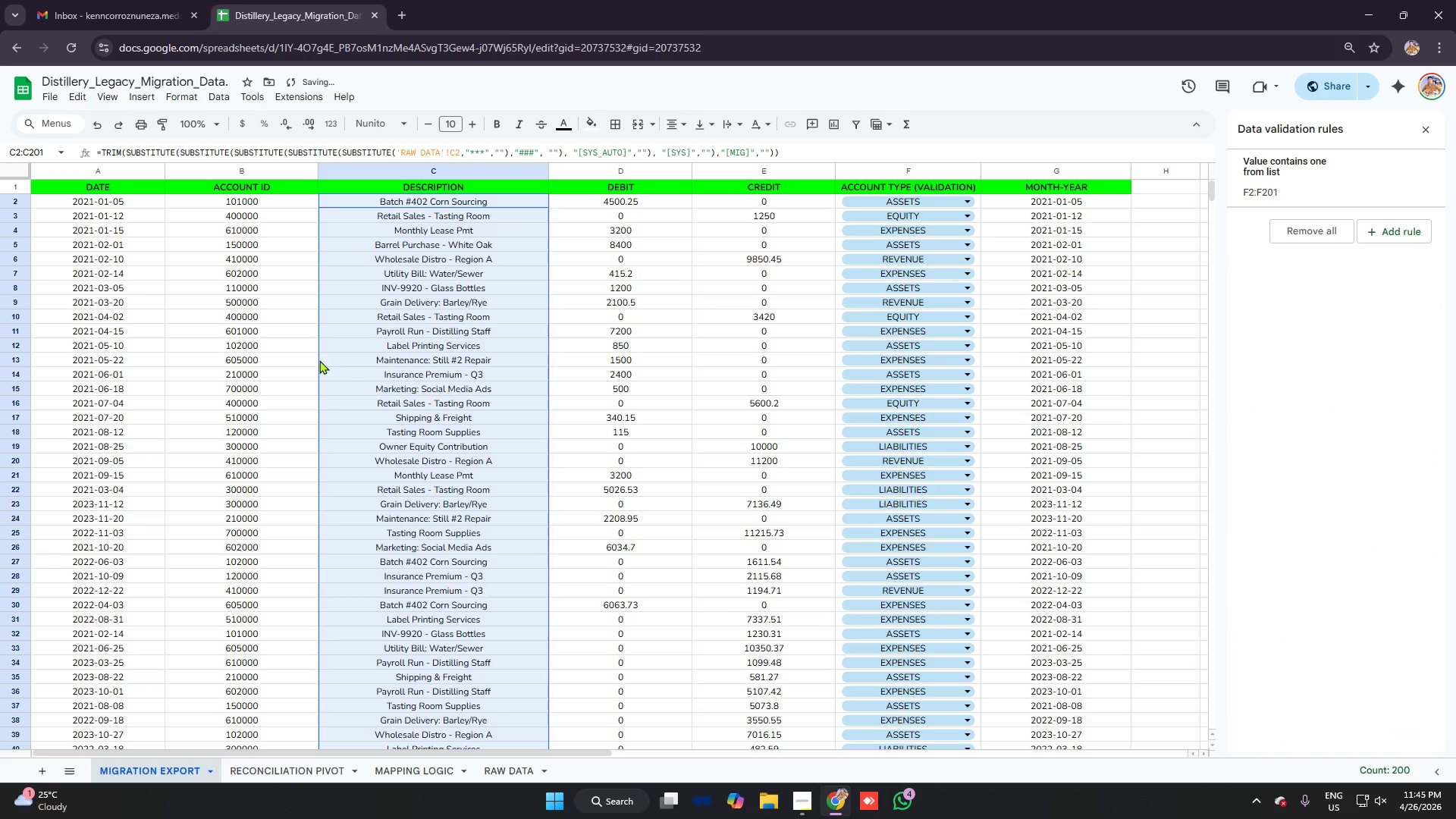 
left_click([272, 326])
 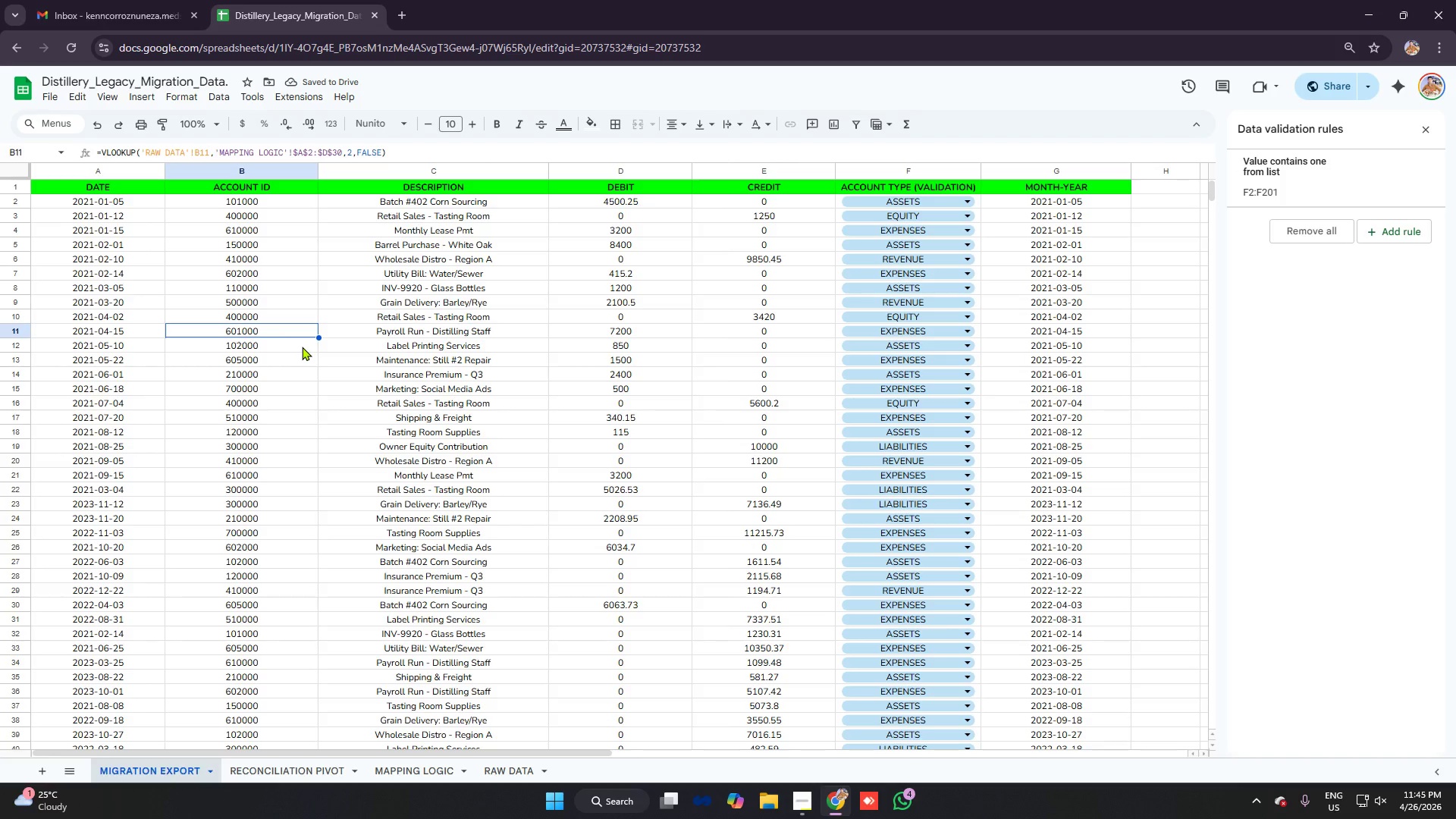 
wait(8.0)
 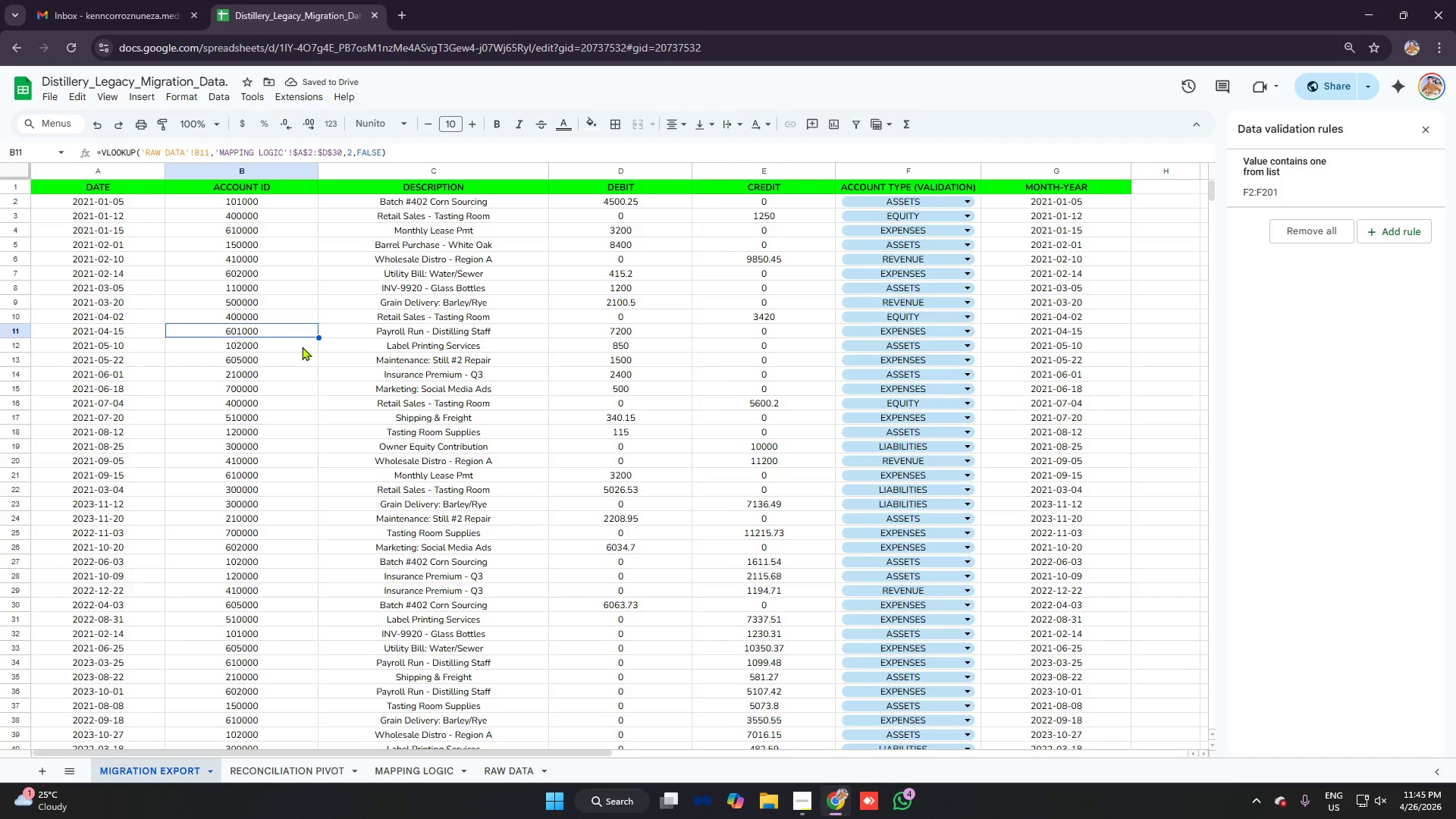 
scroll: coordinate [339, 325], scroll_direction: down, amount: 10.0
 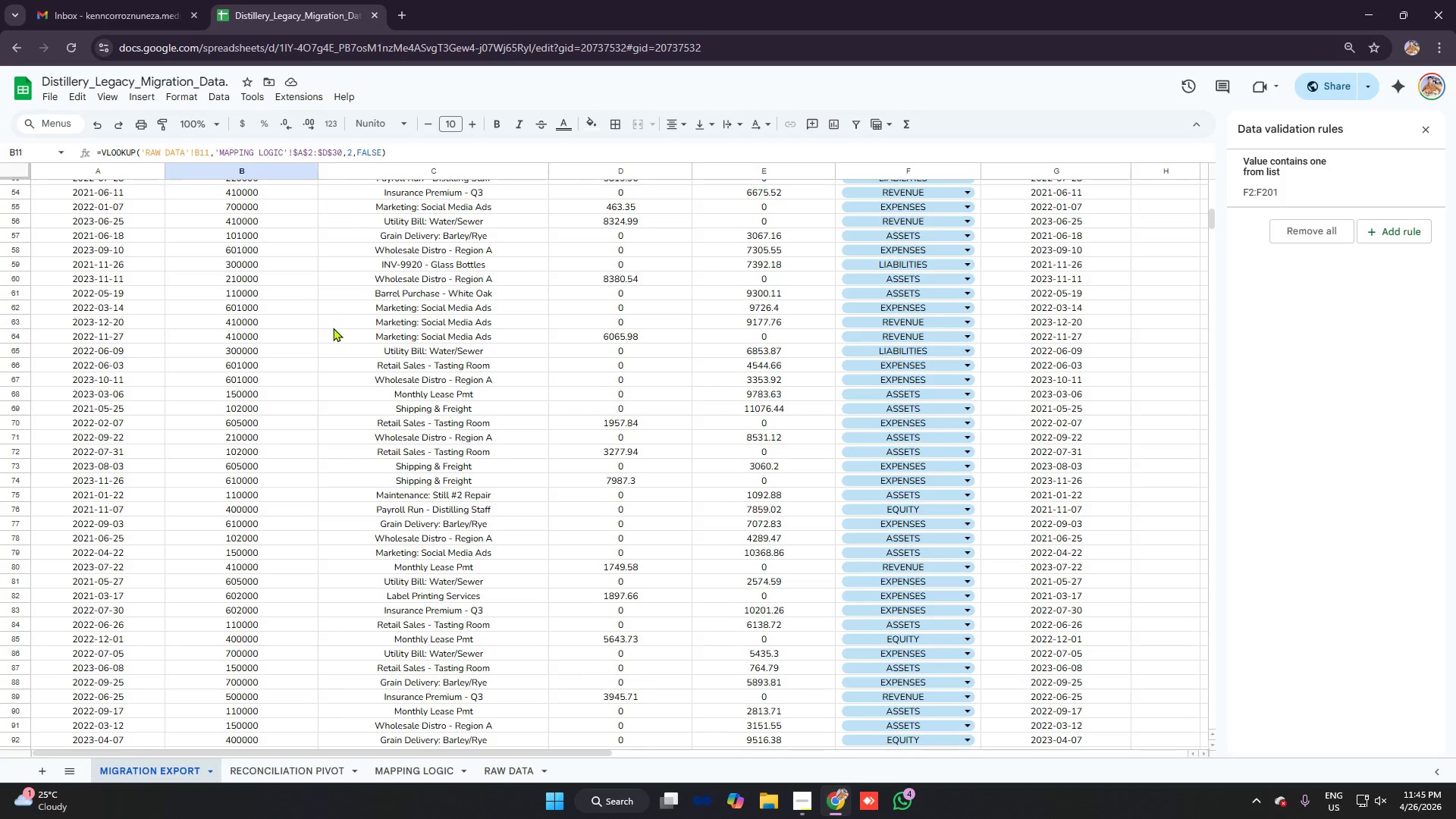 
scroll: coordinate [343, 323], scroll_direction: up, amount: 14.0
 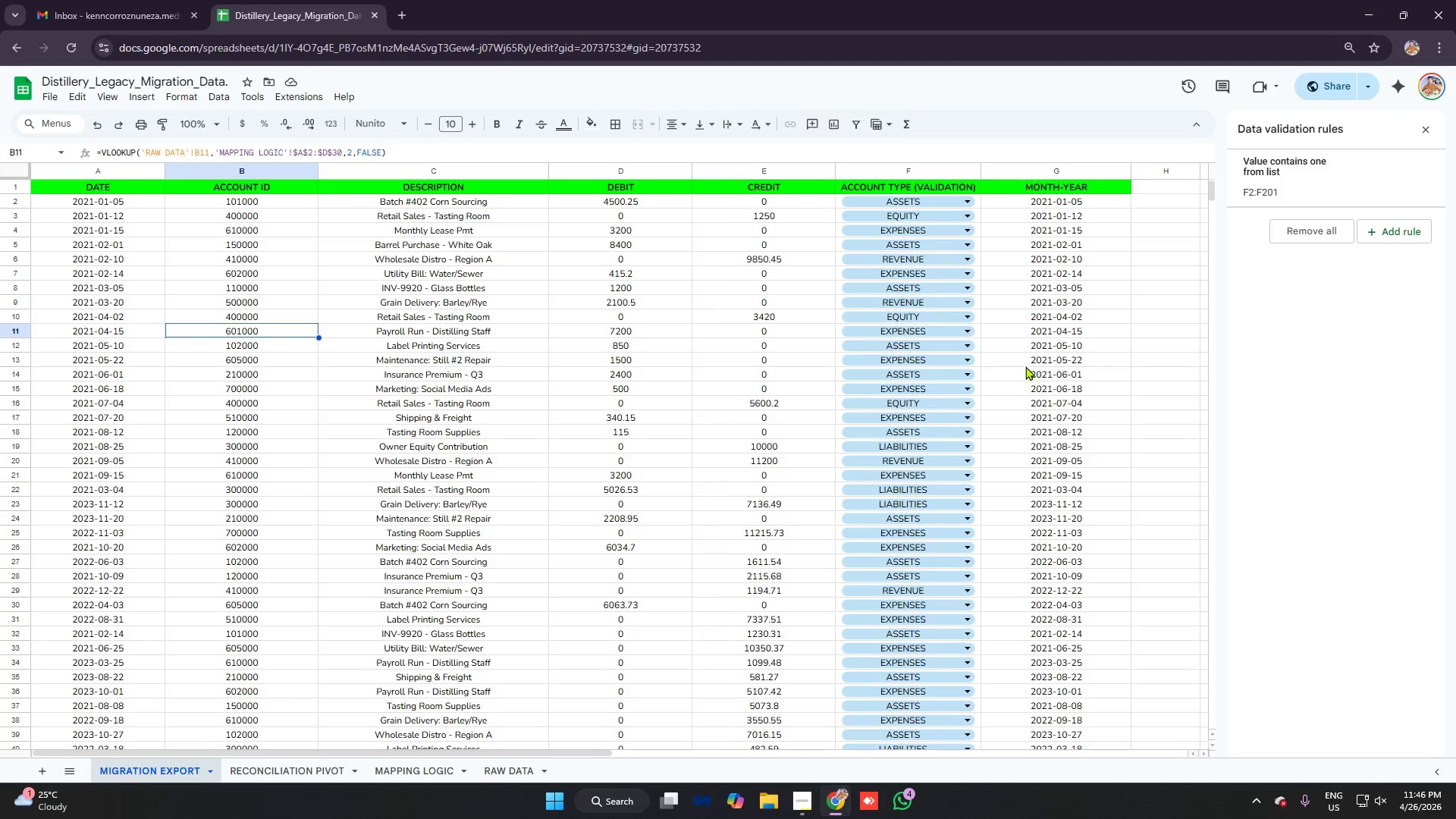 
left_click([1051, 281])
 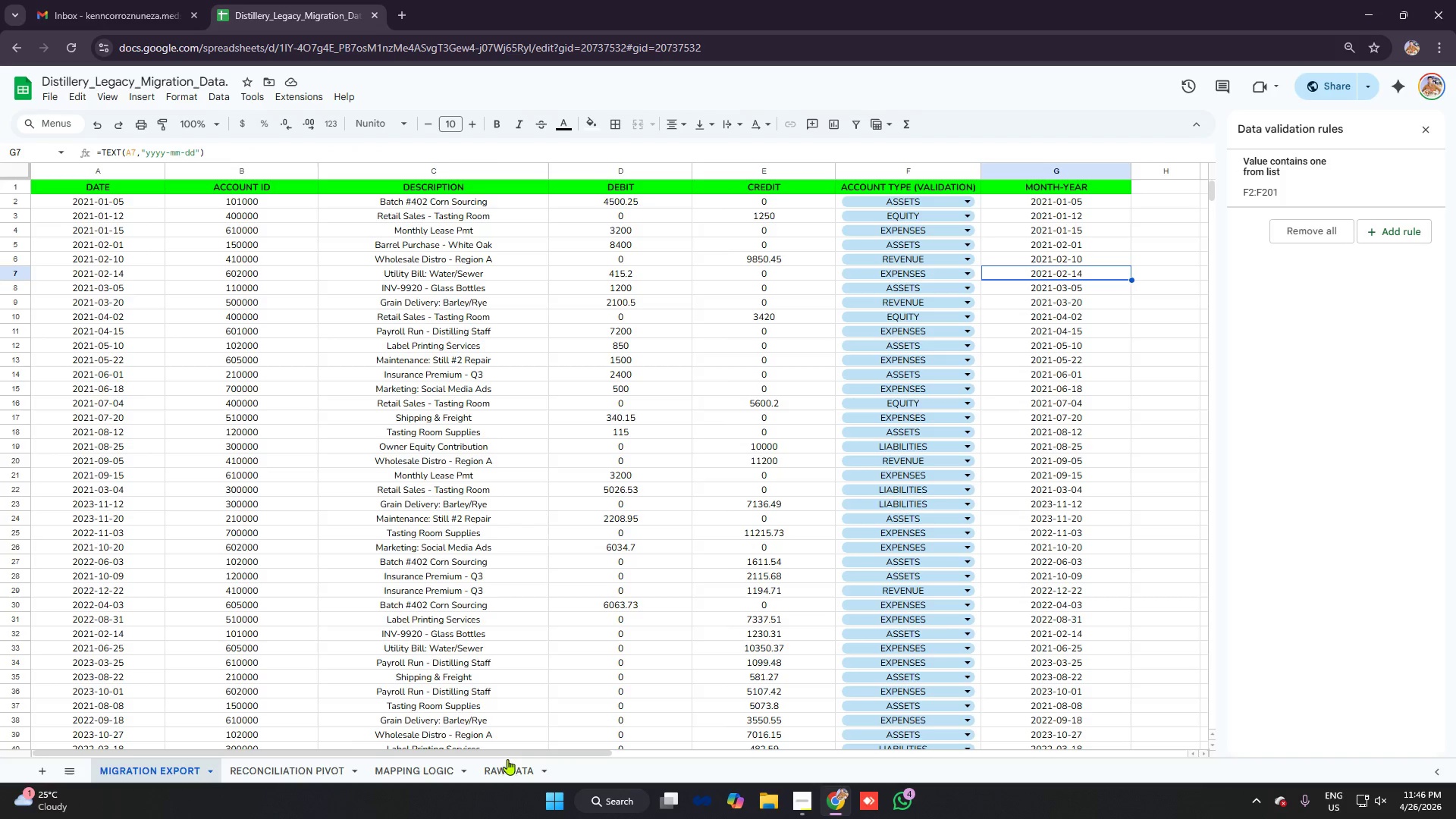 
left_click([506, 770])
 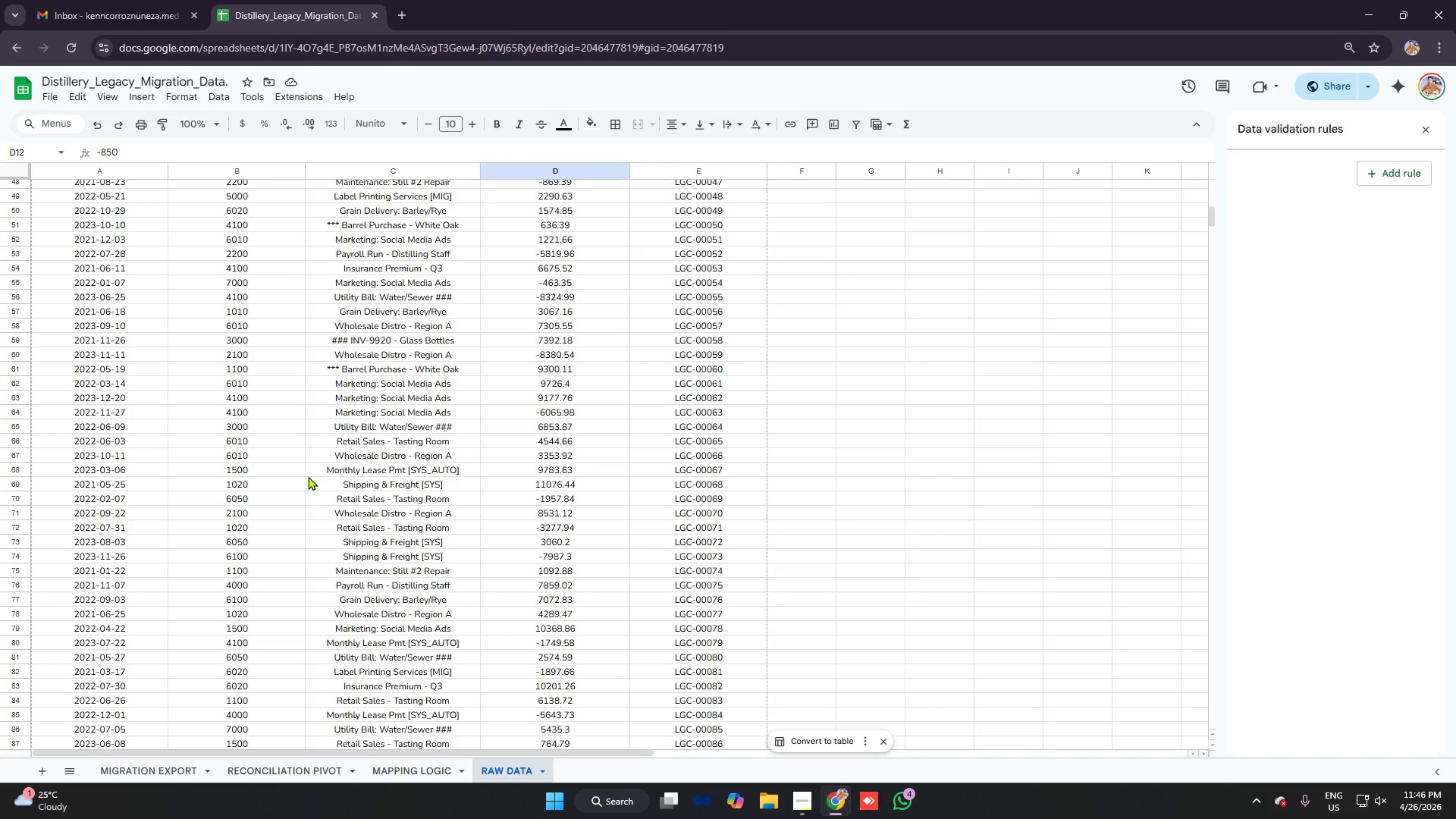 
wait(5.23)
 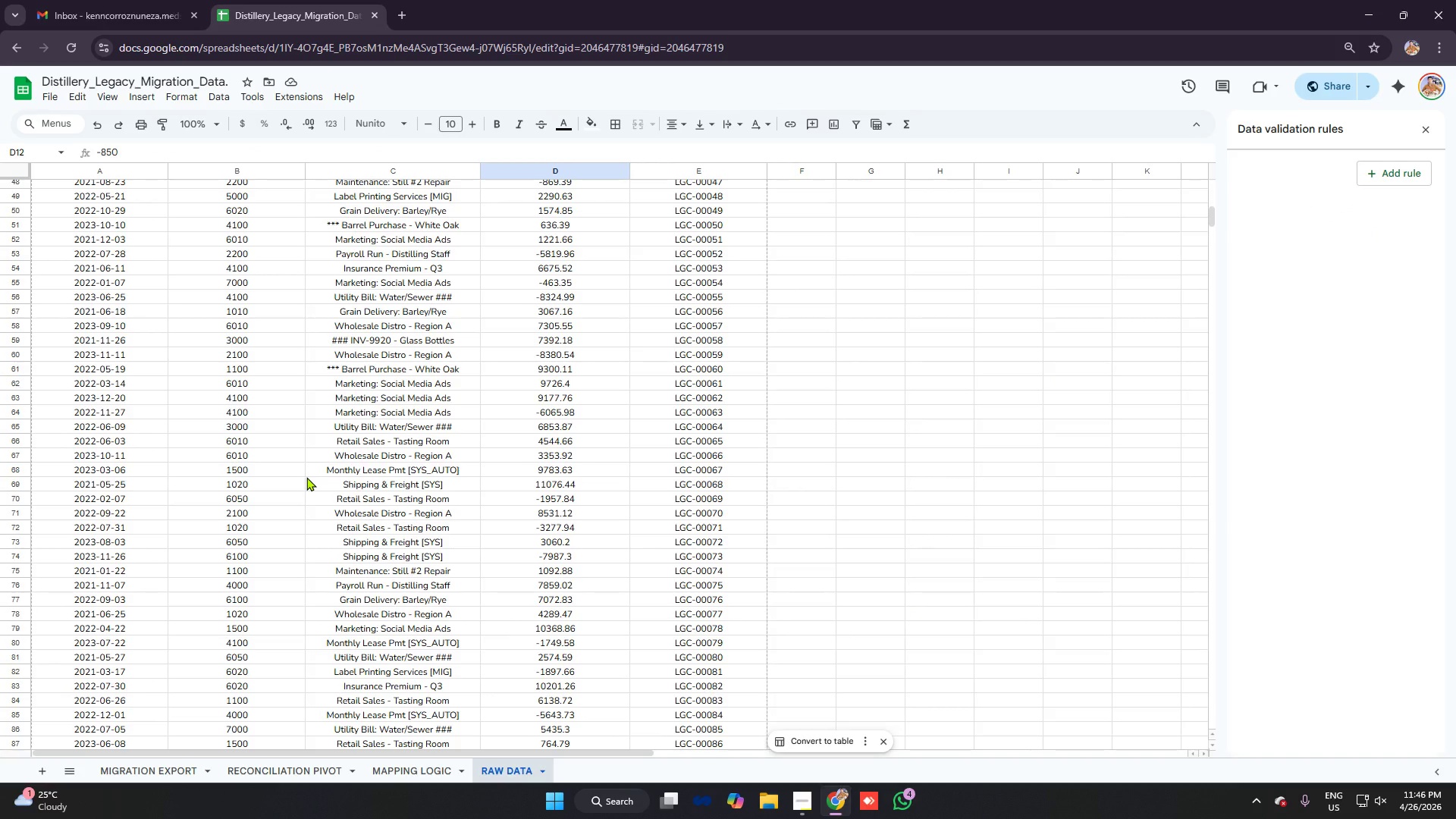 
left_click([457, 538])
 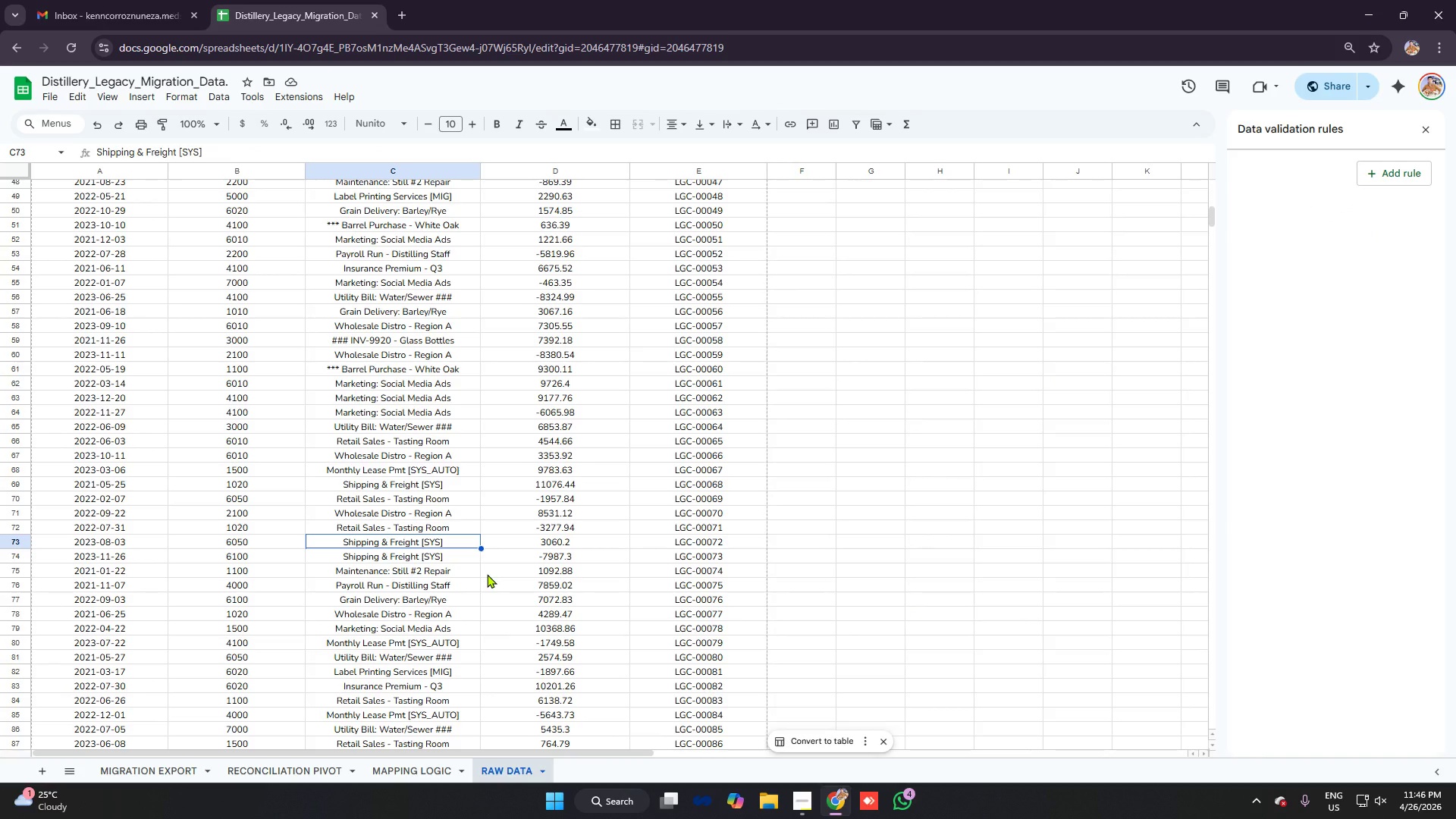 
scroll: coordinate [487, 574], scroll_direction: down, amount: 3.0
 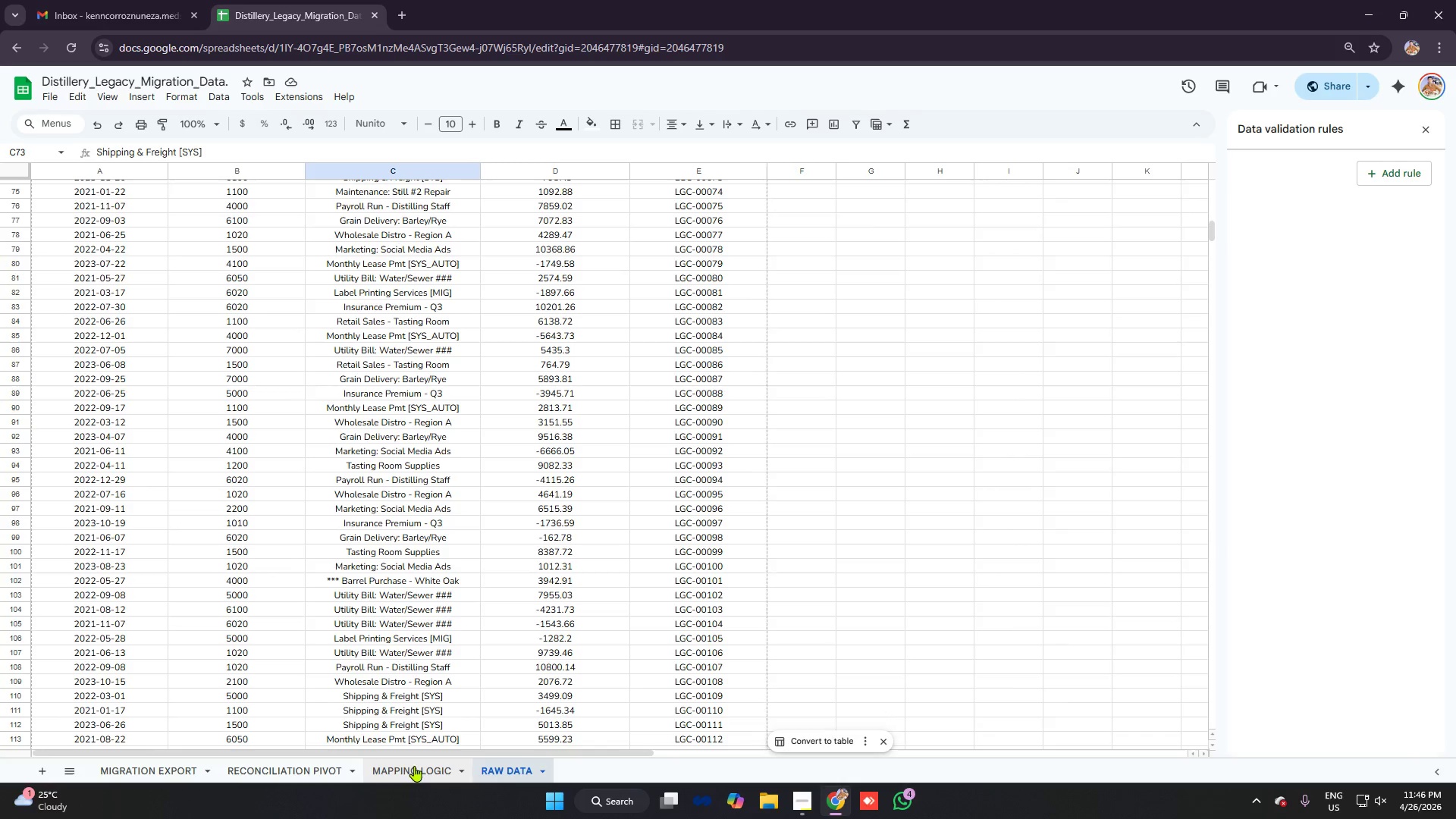 
scroll: coordinate [406, 416], scroll_direction: up, amount: 22.0
 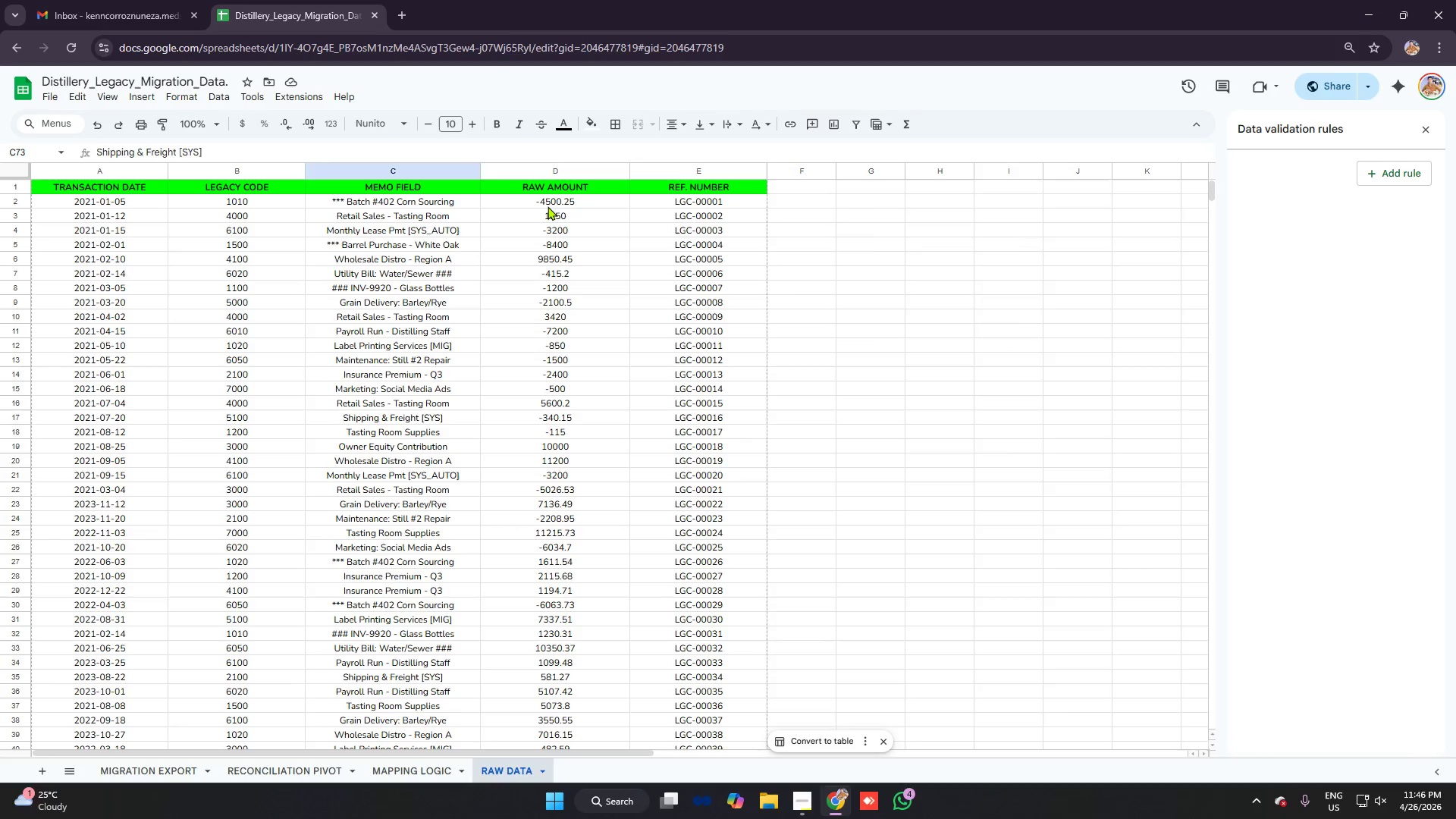 
left_click([548, 206])
 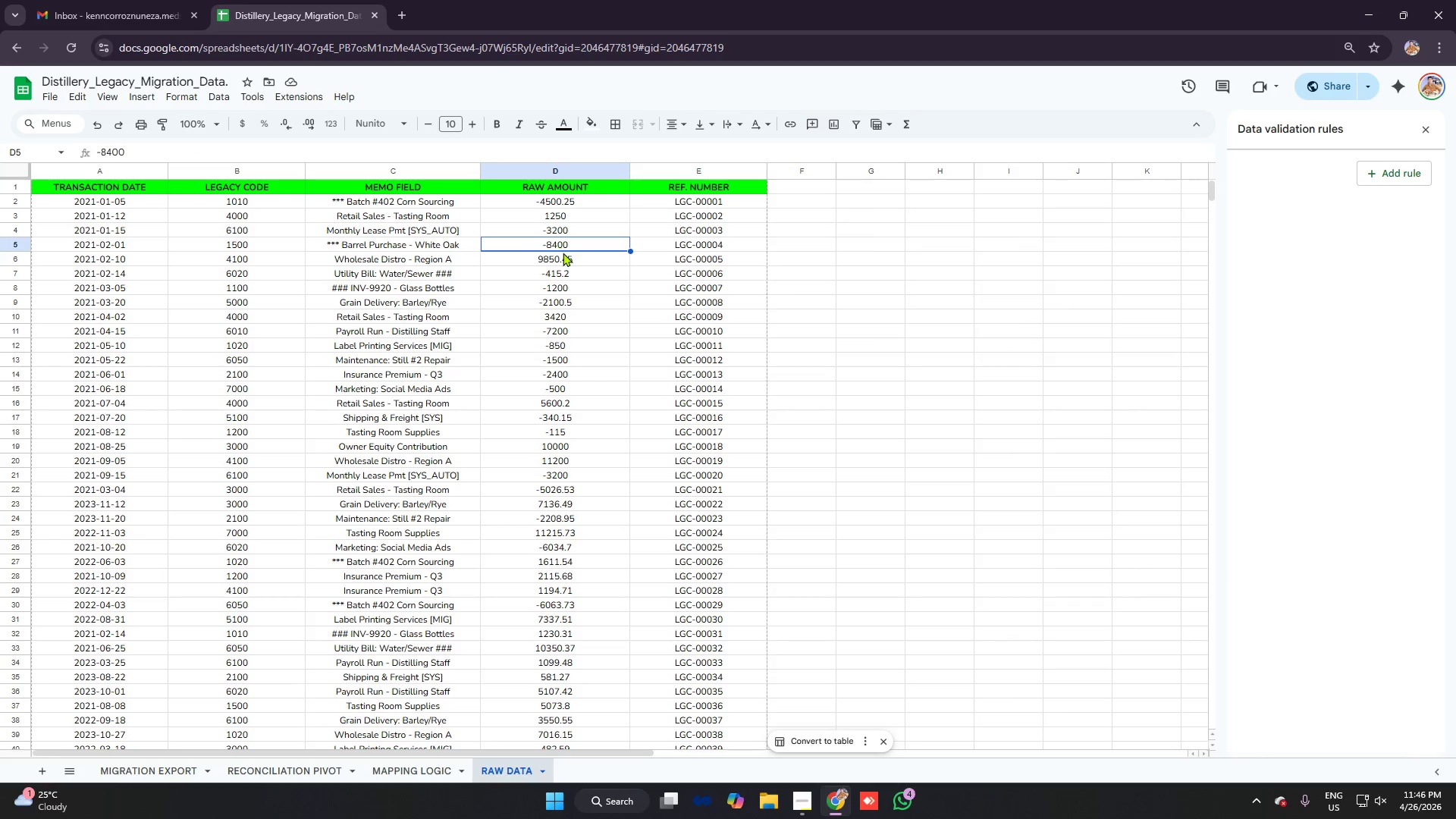 
double_click([647, 271])
 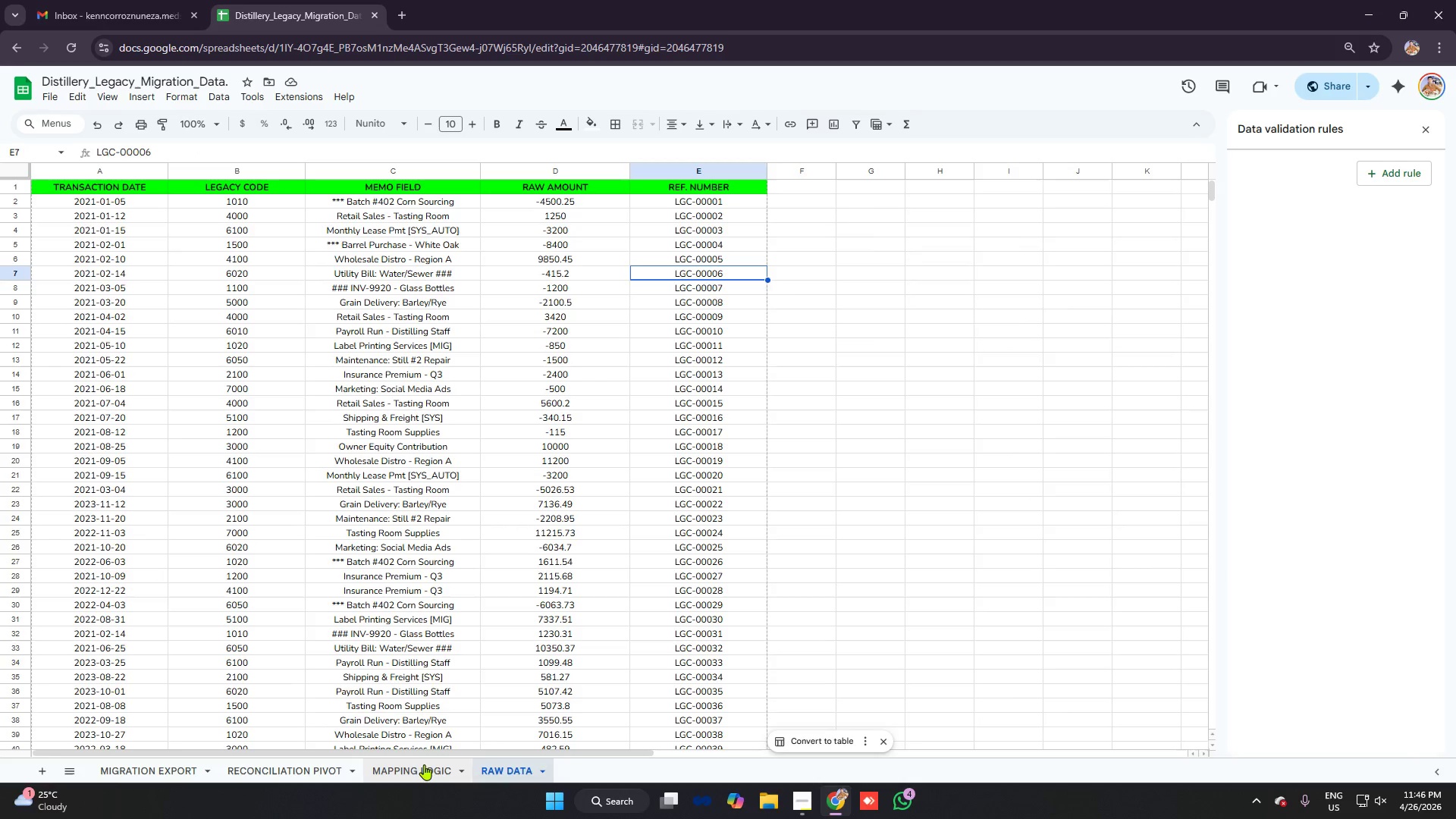 
left_click([424, 764])
 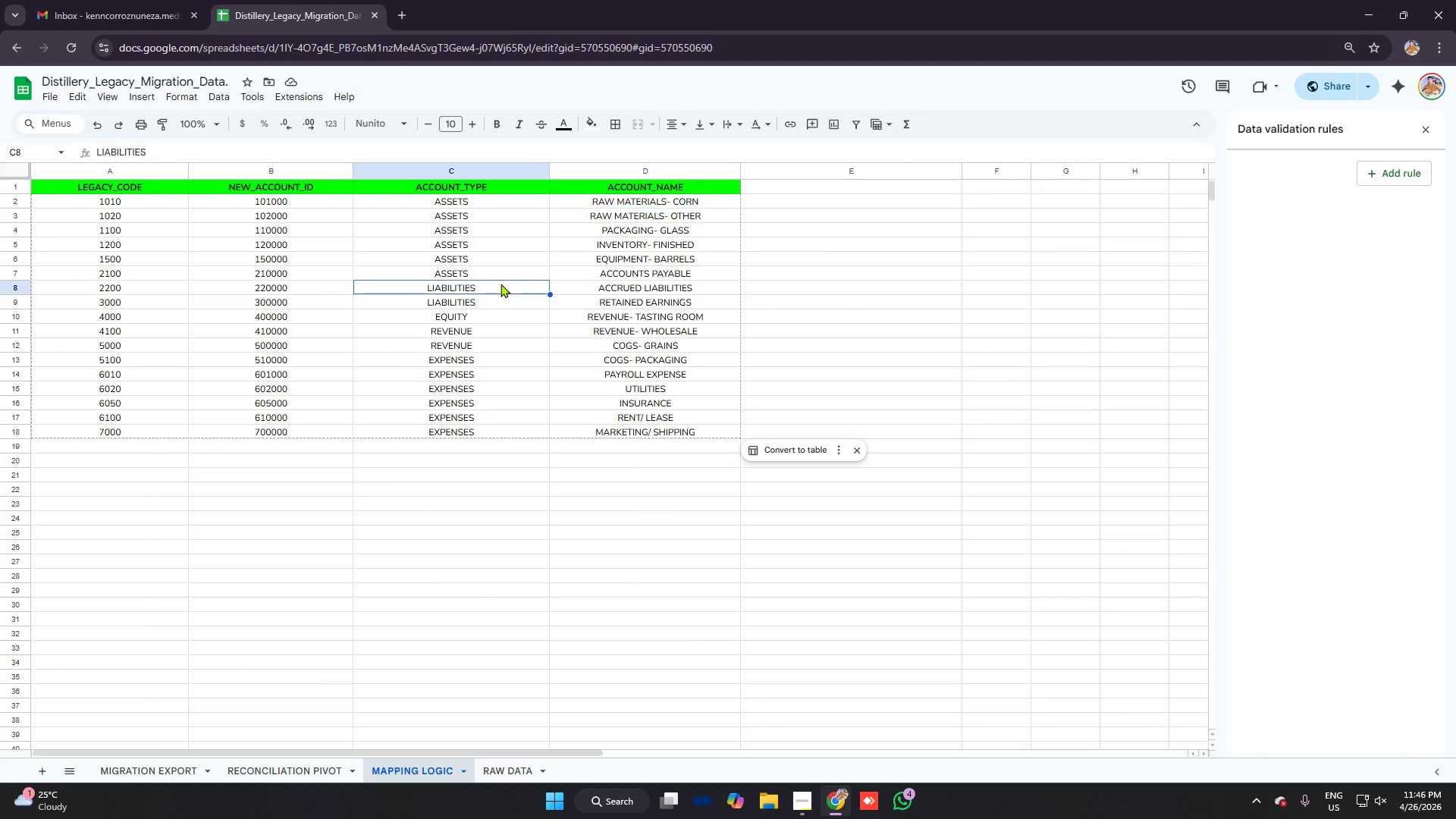 
double_click([623, 246])
 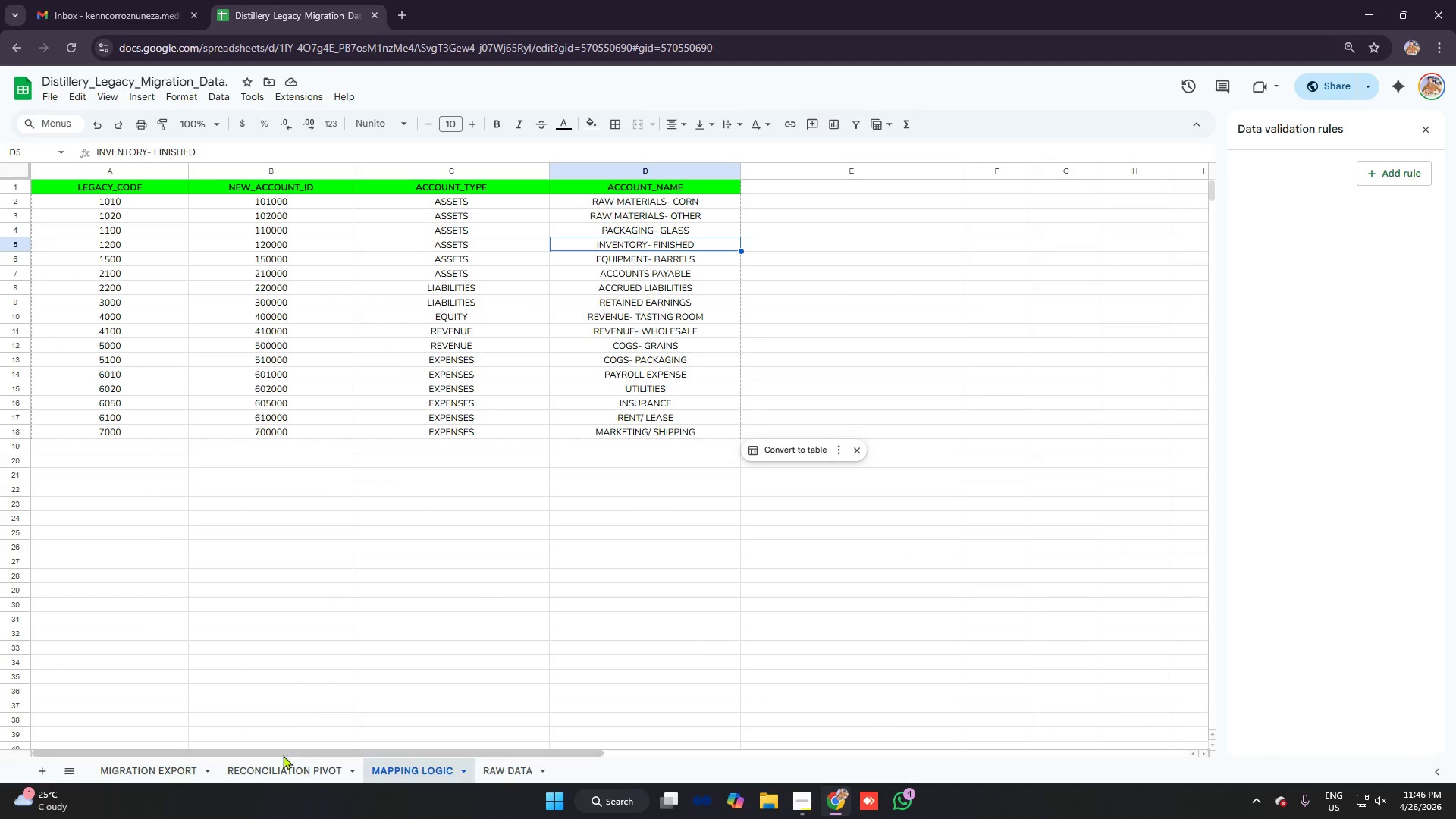 
left_click_drag(start_coordinate=[274, 767], to_coordinate=[270, 767])
 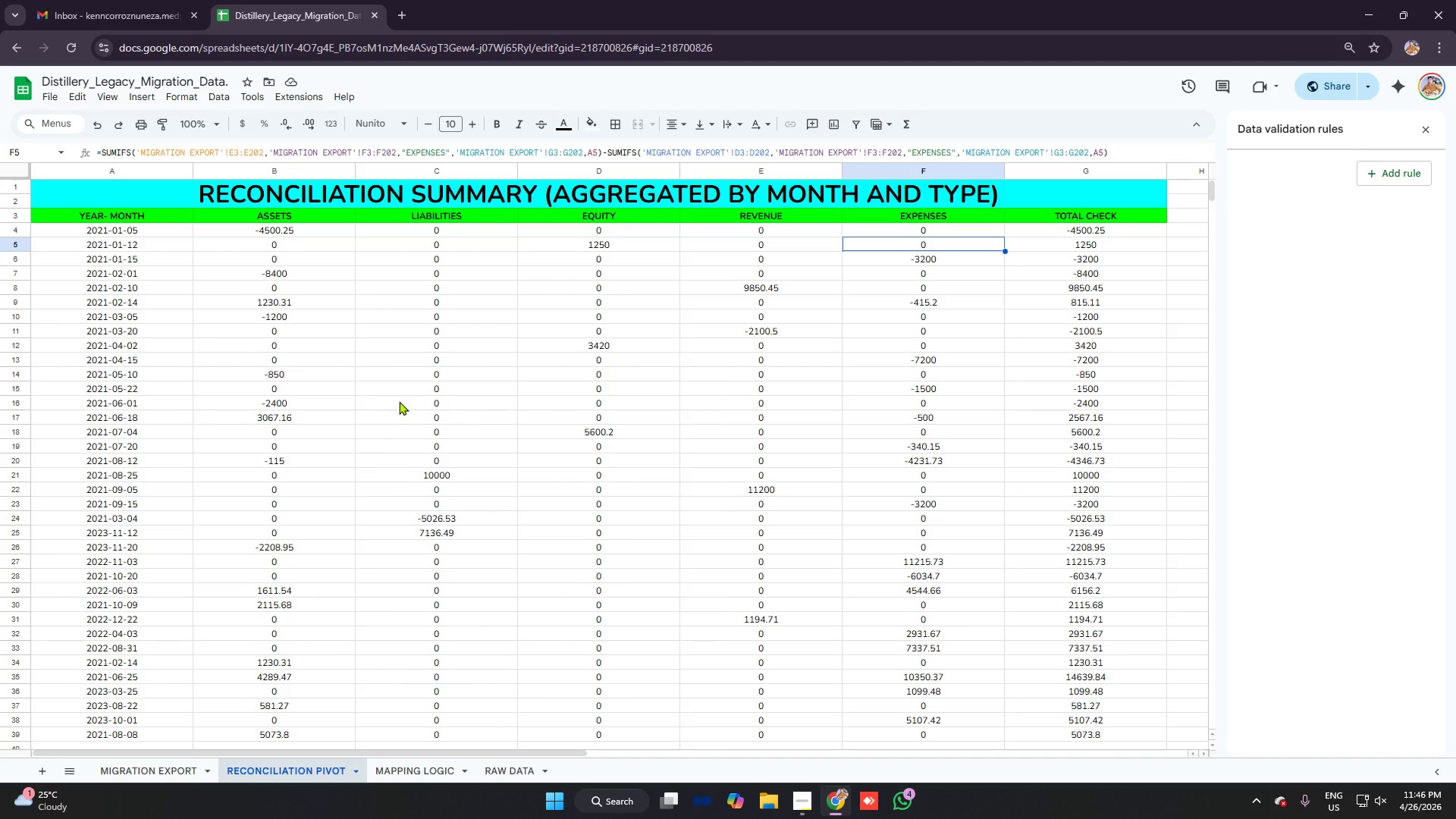 
left_click([438, 362])
 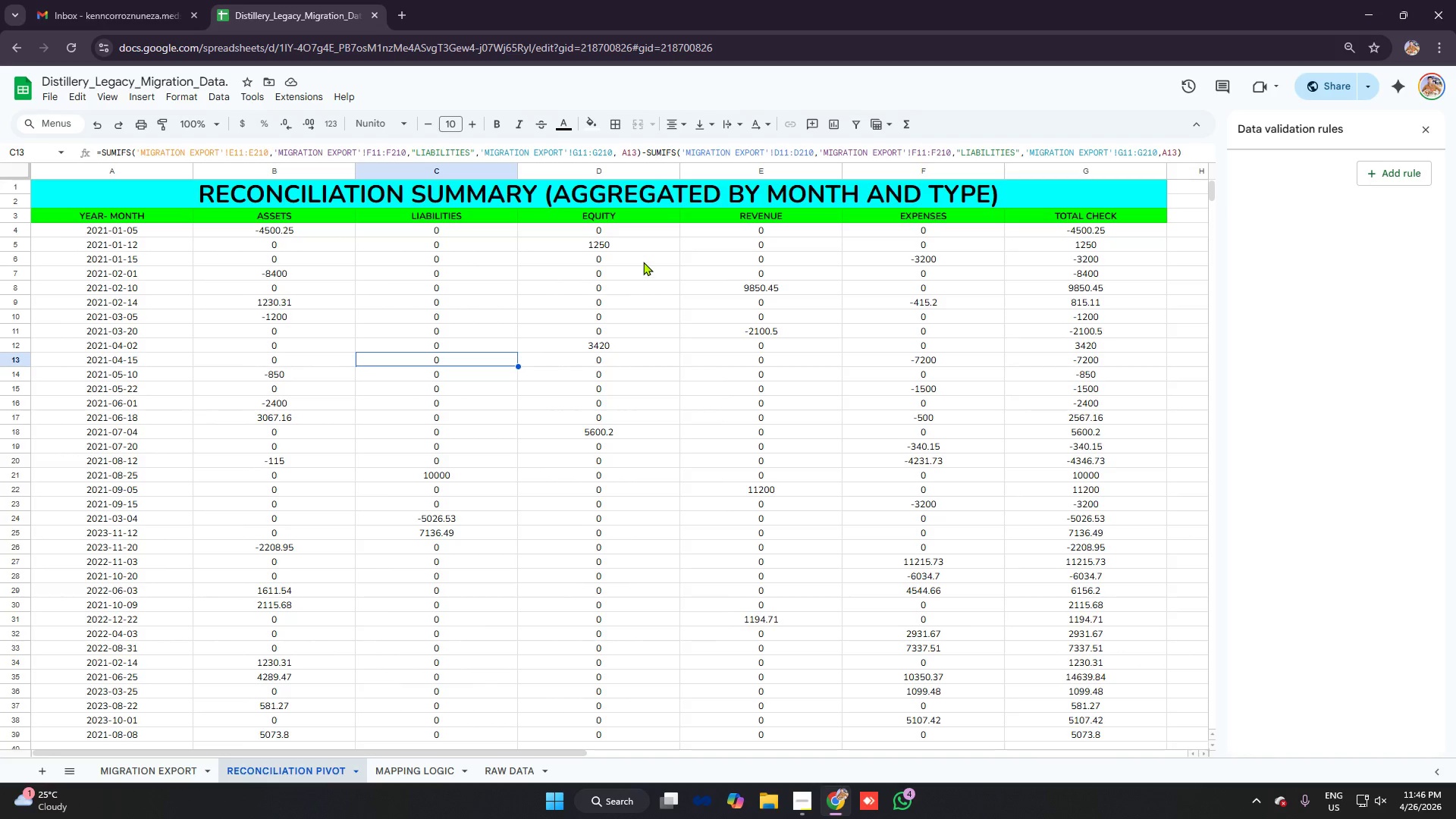 
left_click([643, 262])
 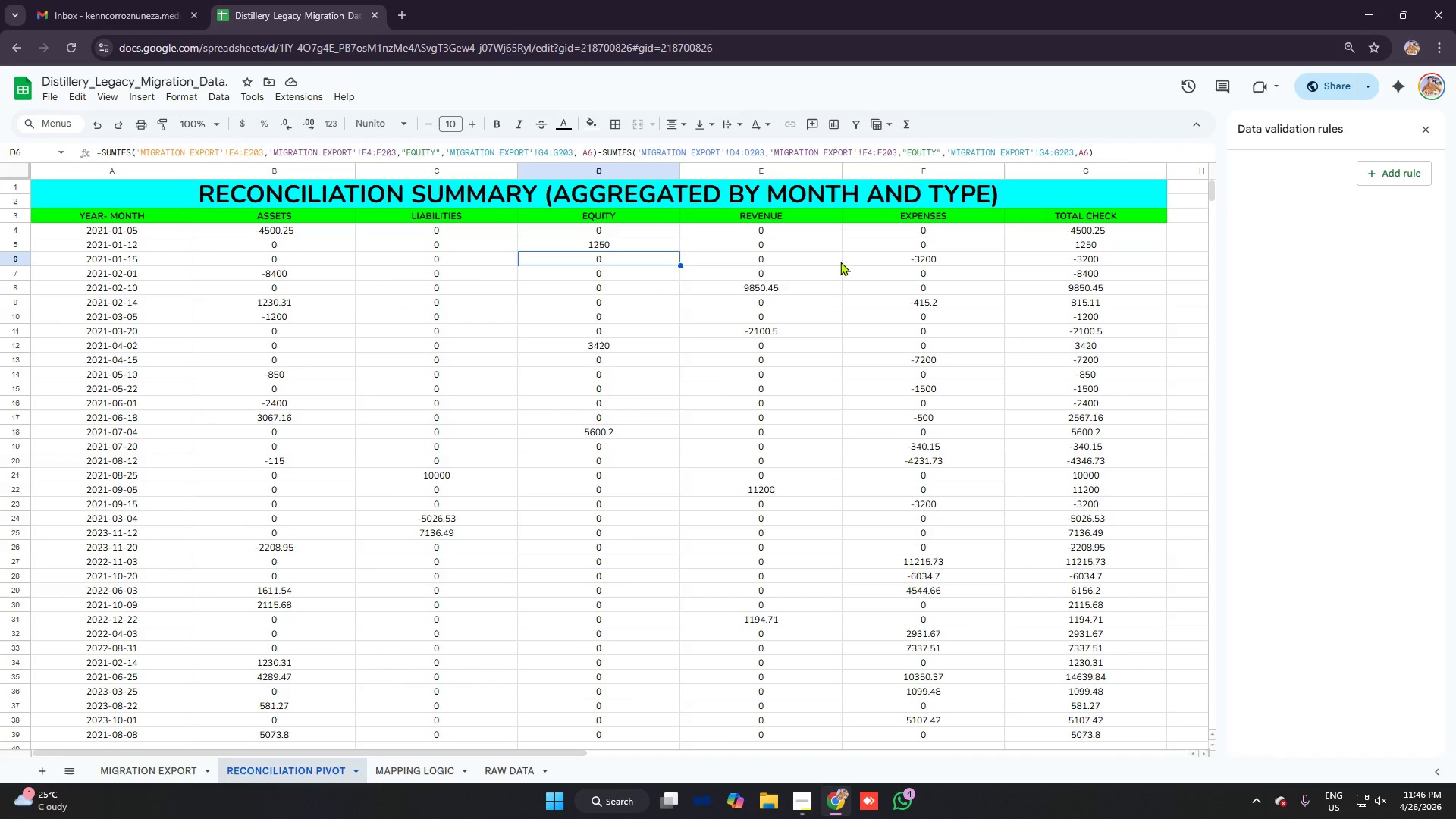 
left_click([849, 269])
 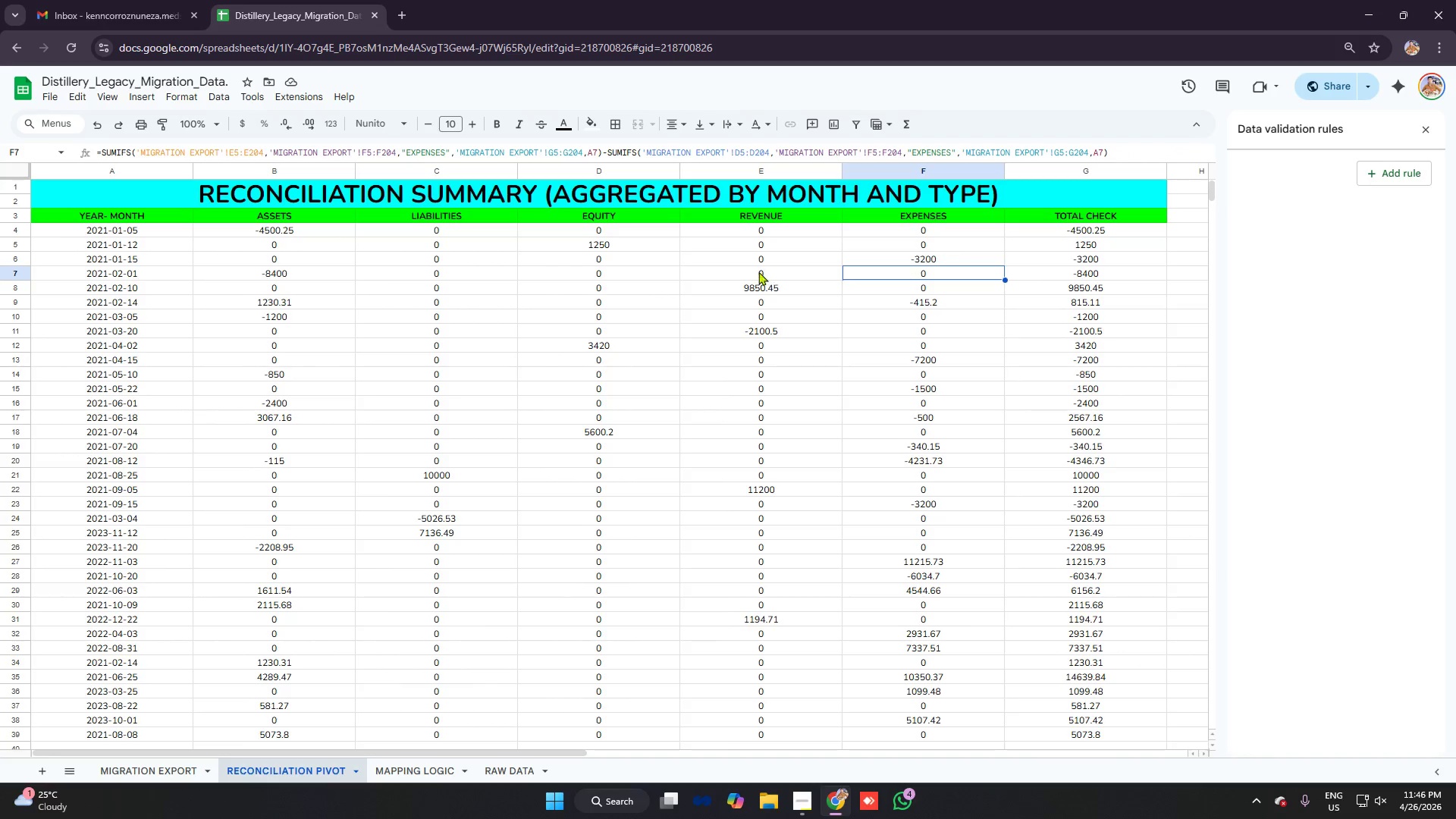 
left_click([735, 277])
 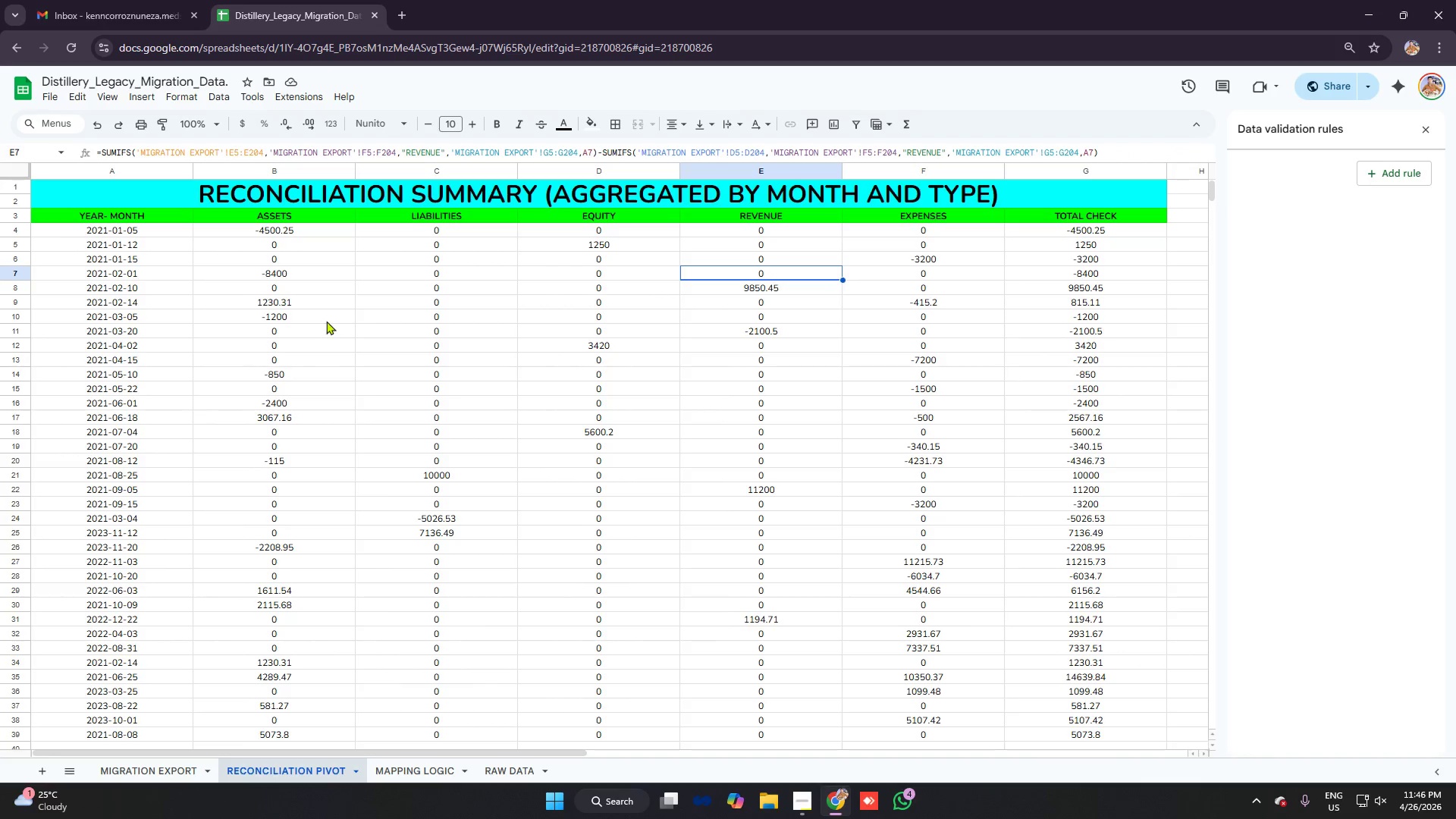 
left_click([306, 317])
 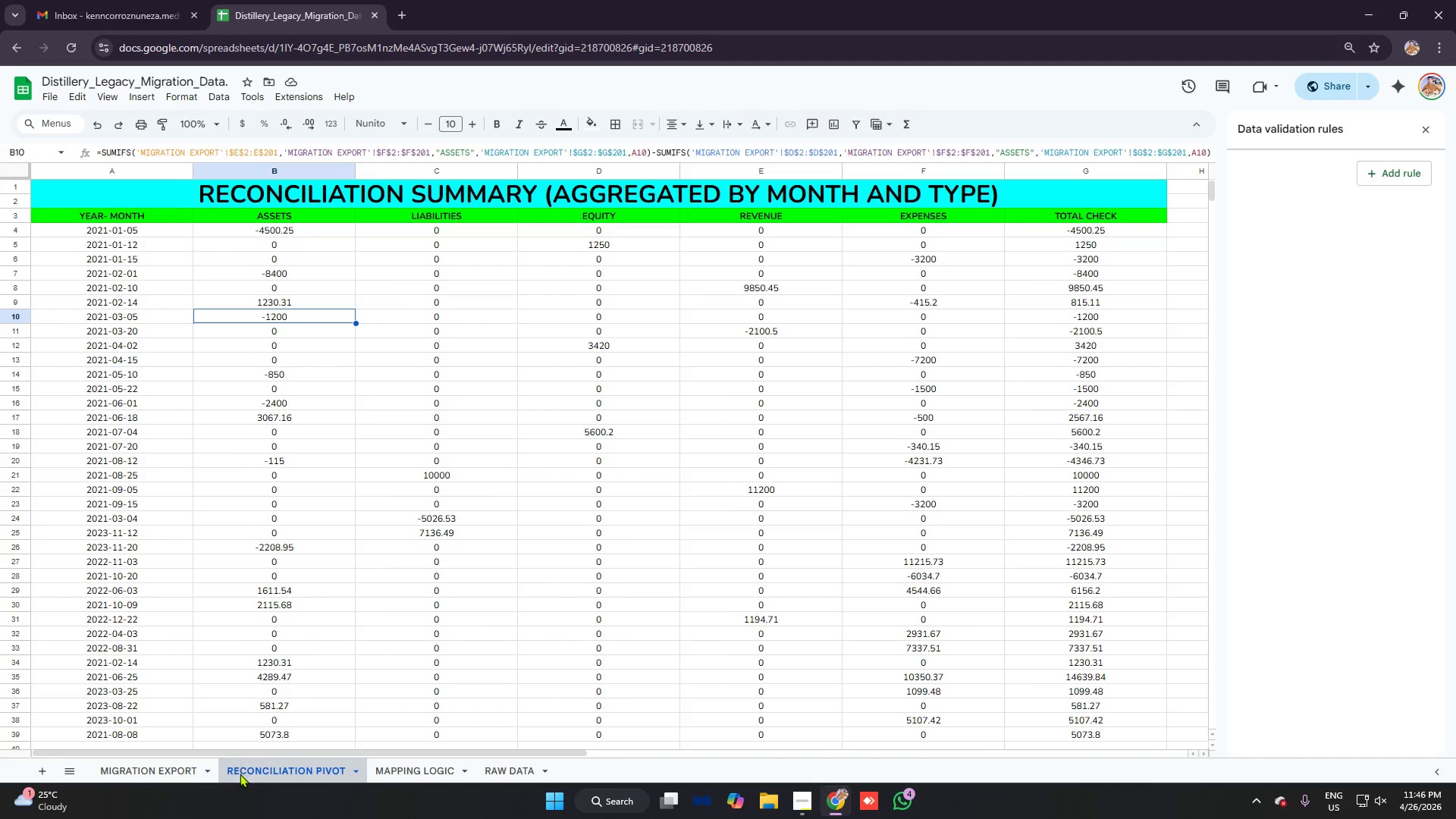 
left_click([170, 769])
 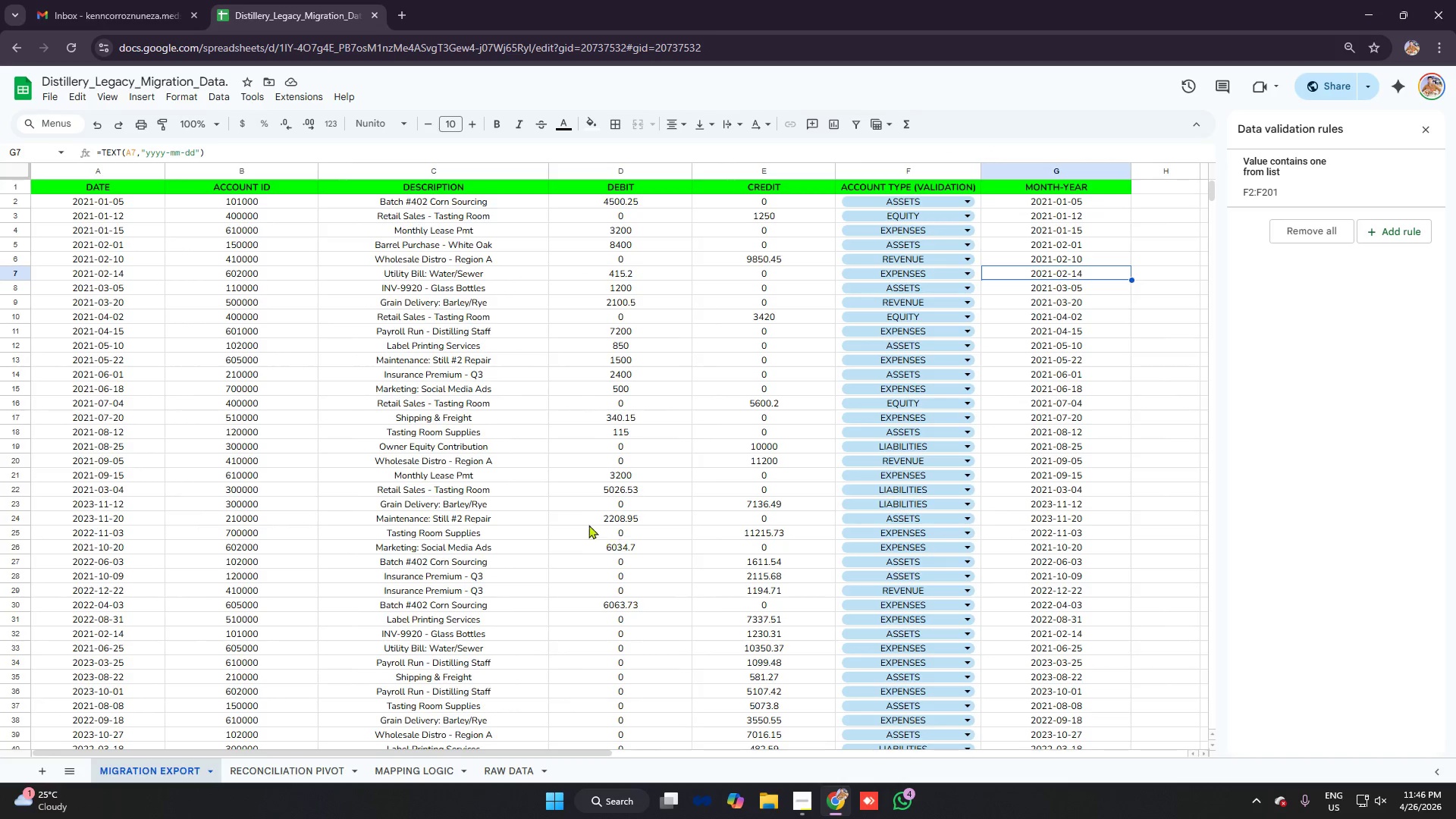 
left_click([625, 454])
 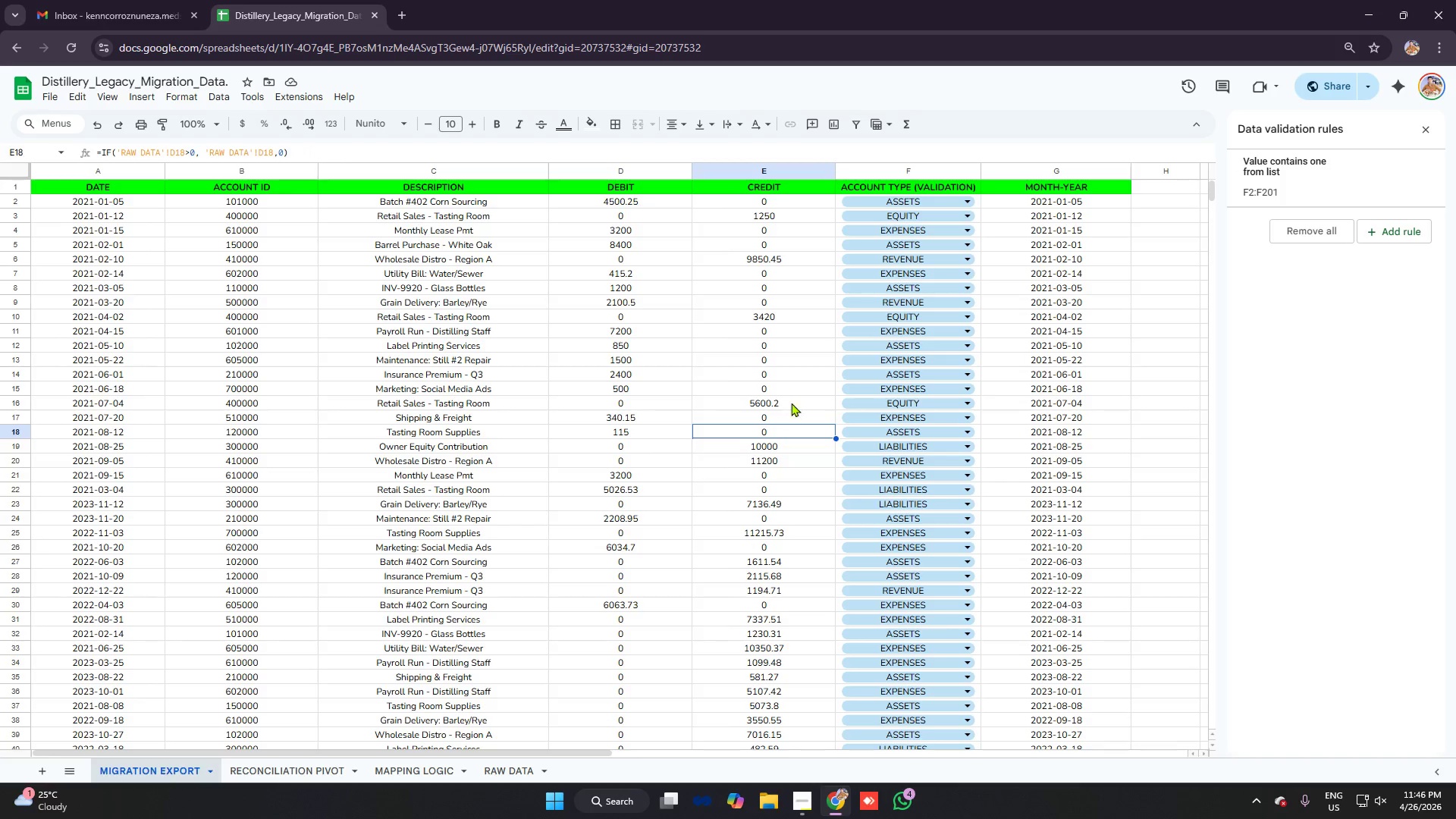 
wait(5.92)
 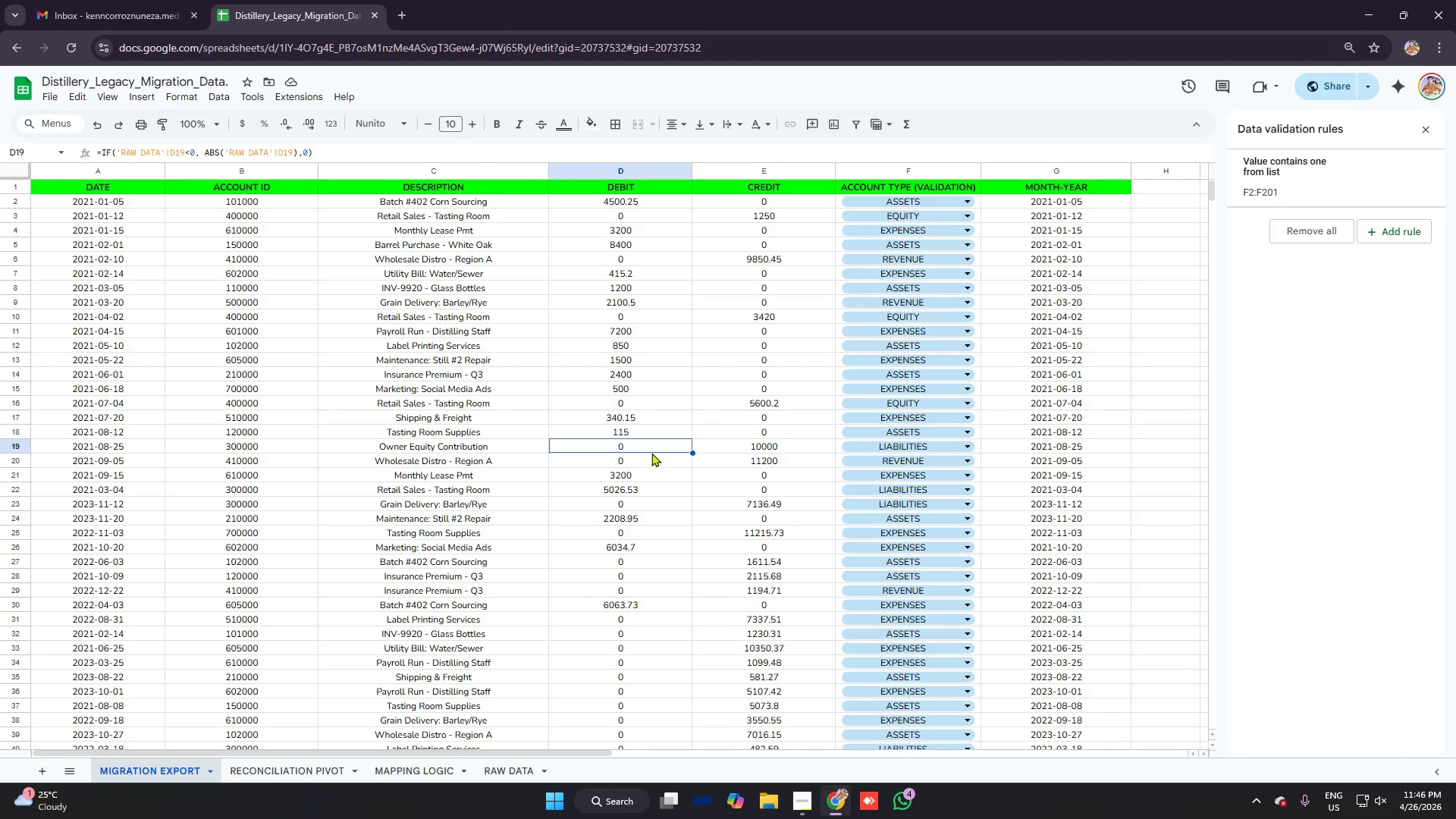 
left_click([642, 351])